 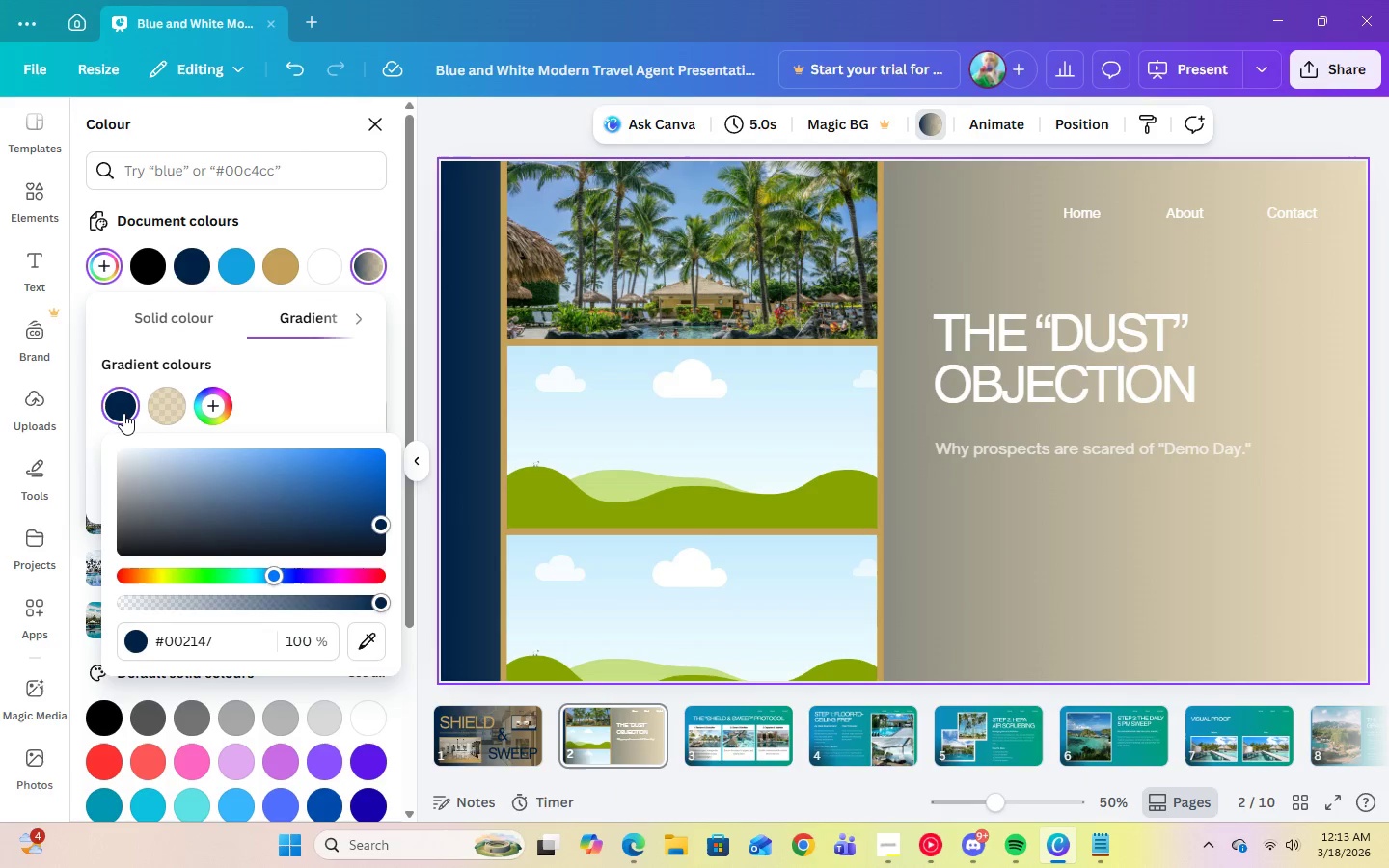 
left_click([162, 404])
 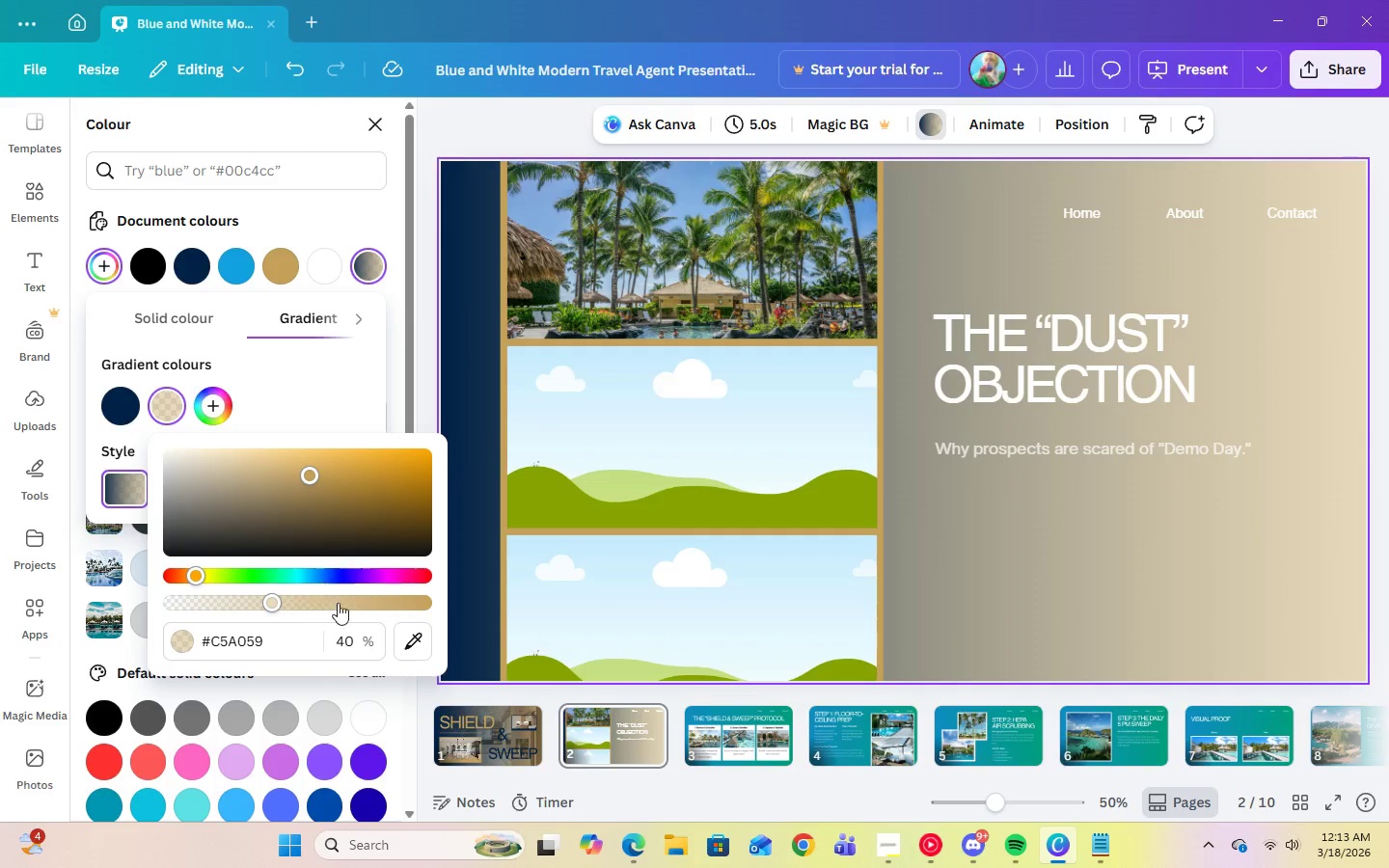 
left_click([347, 638])
 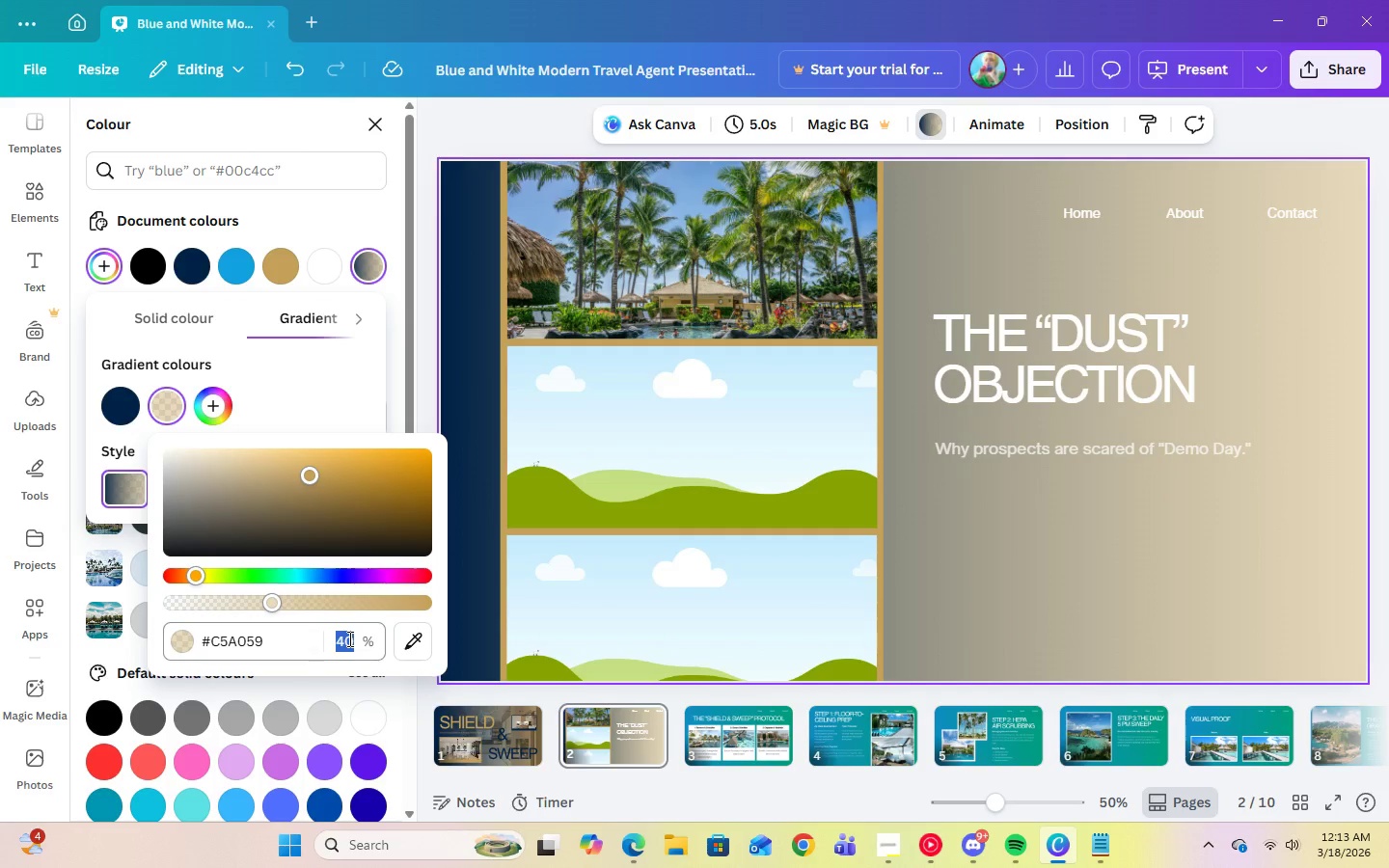 
key(Numpad1)
 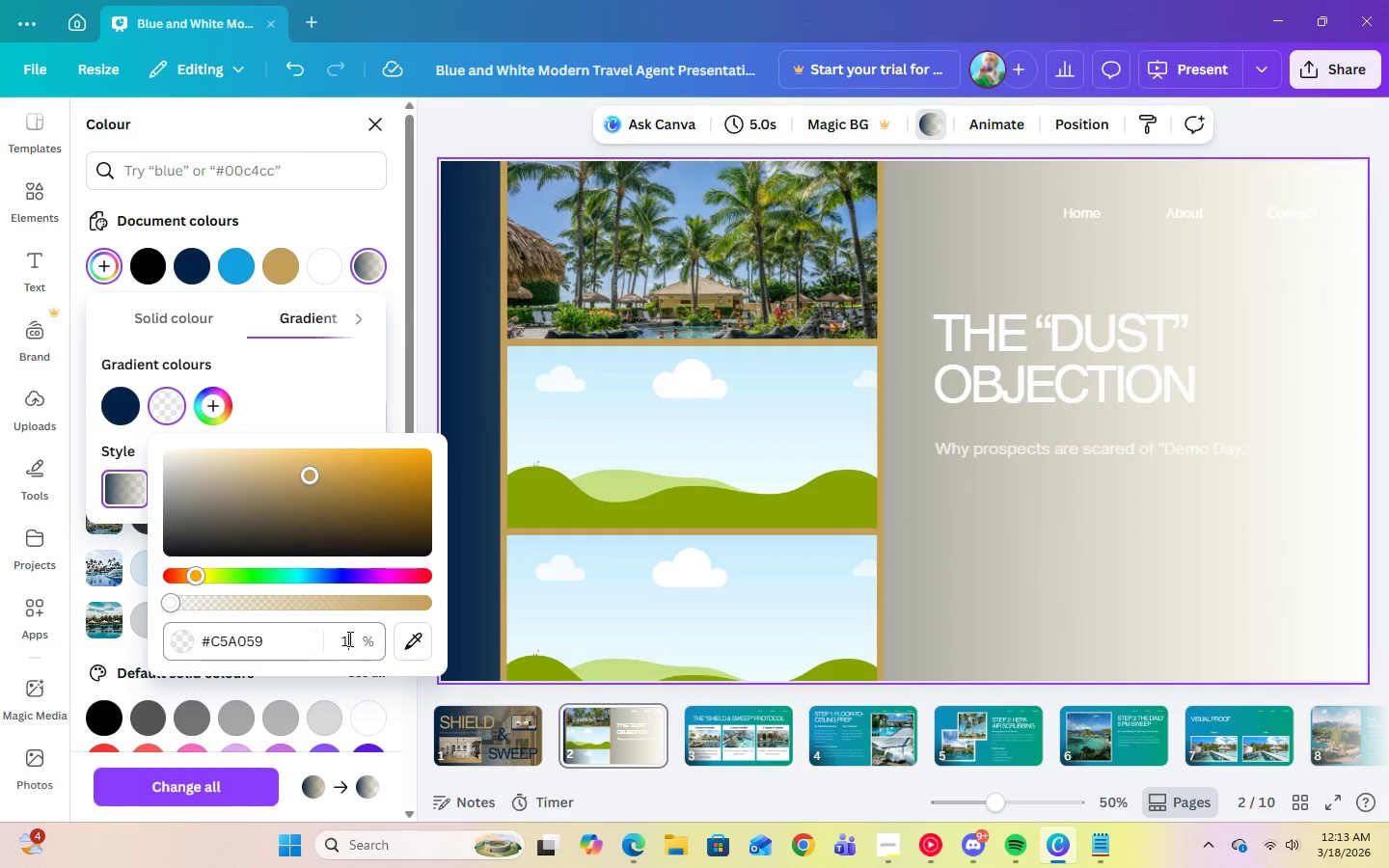 
key(Numpad0)
 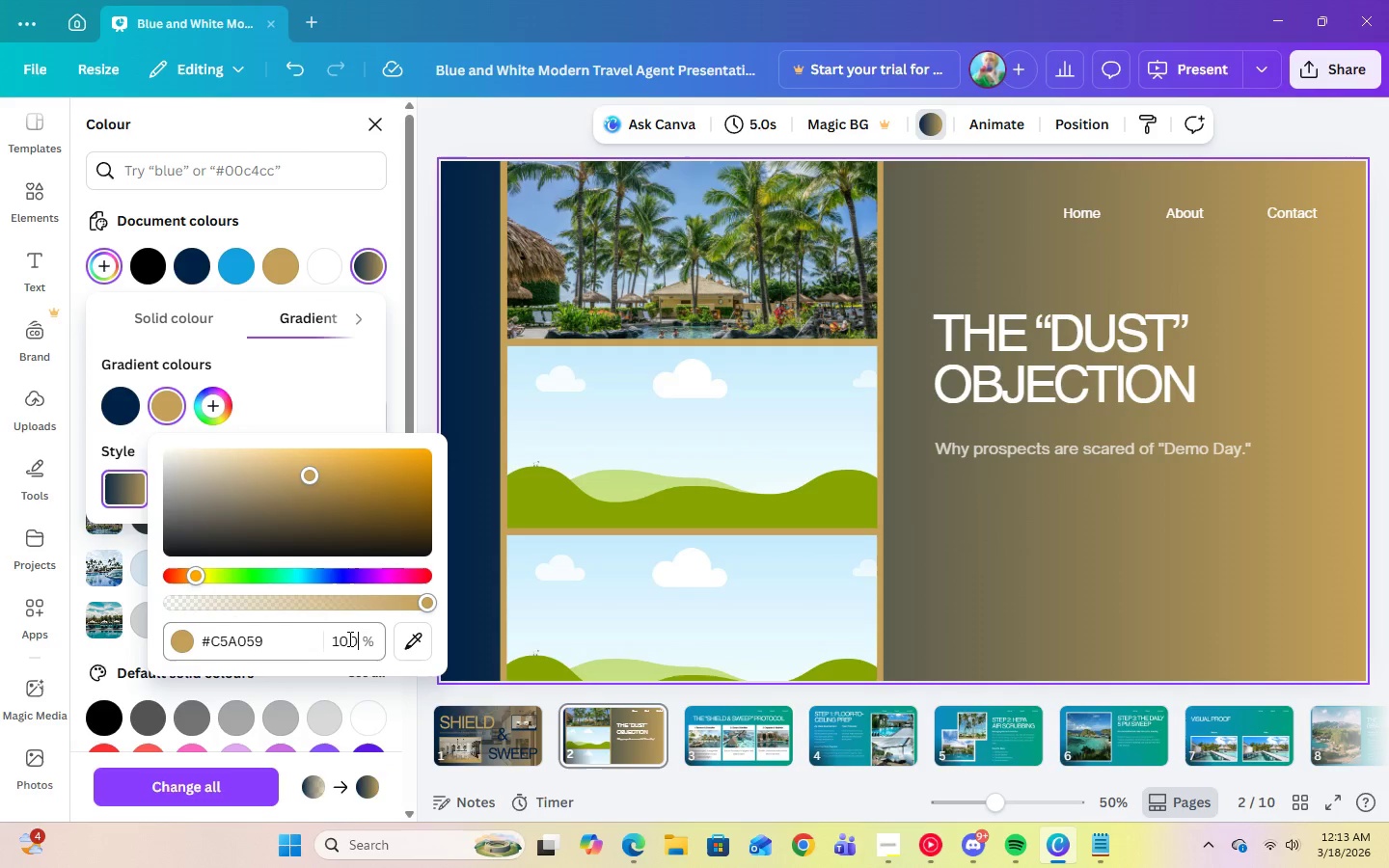 
key(Numpad0)
 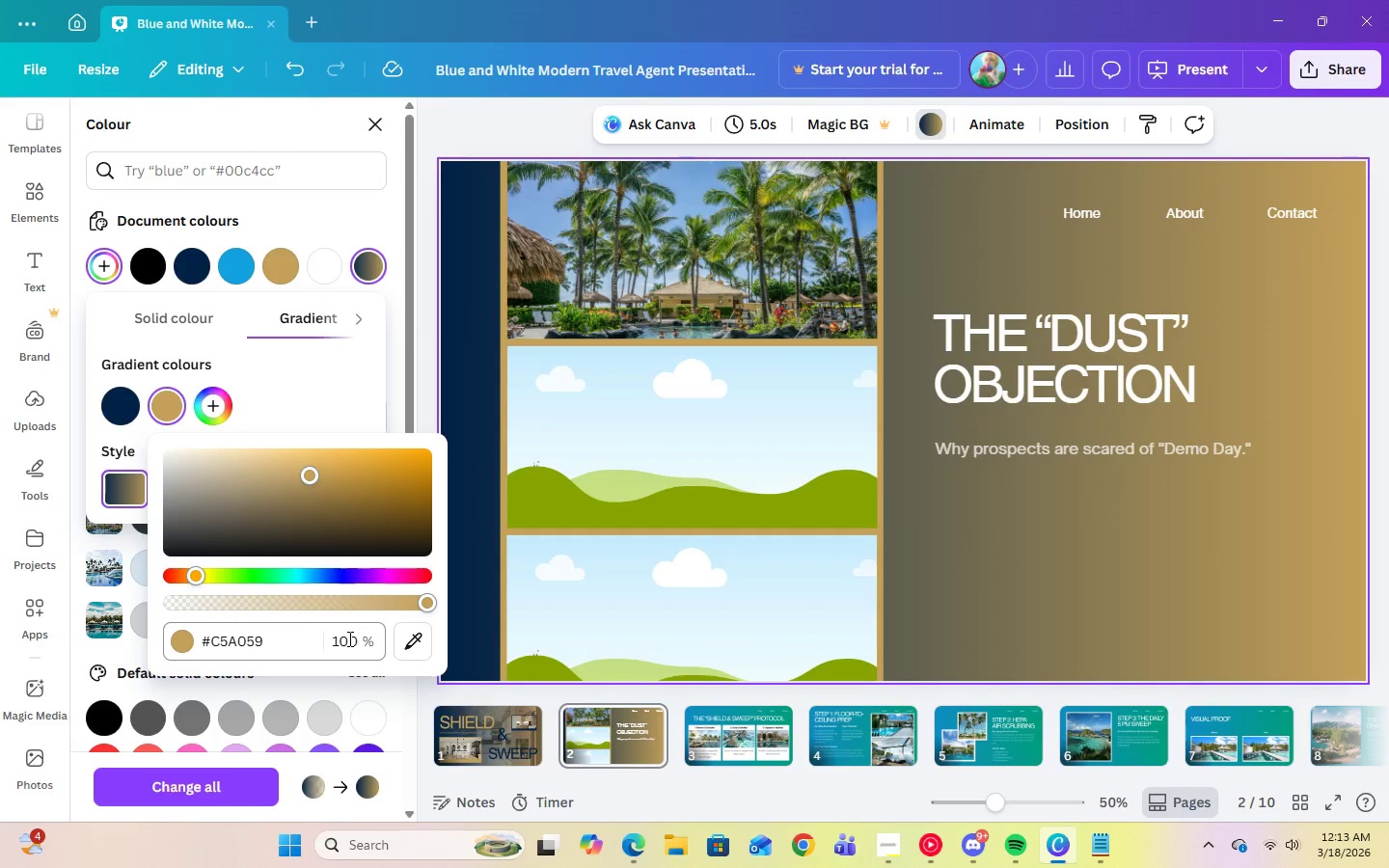 
key(Enter)
 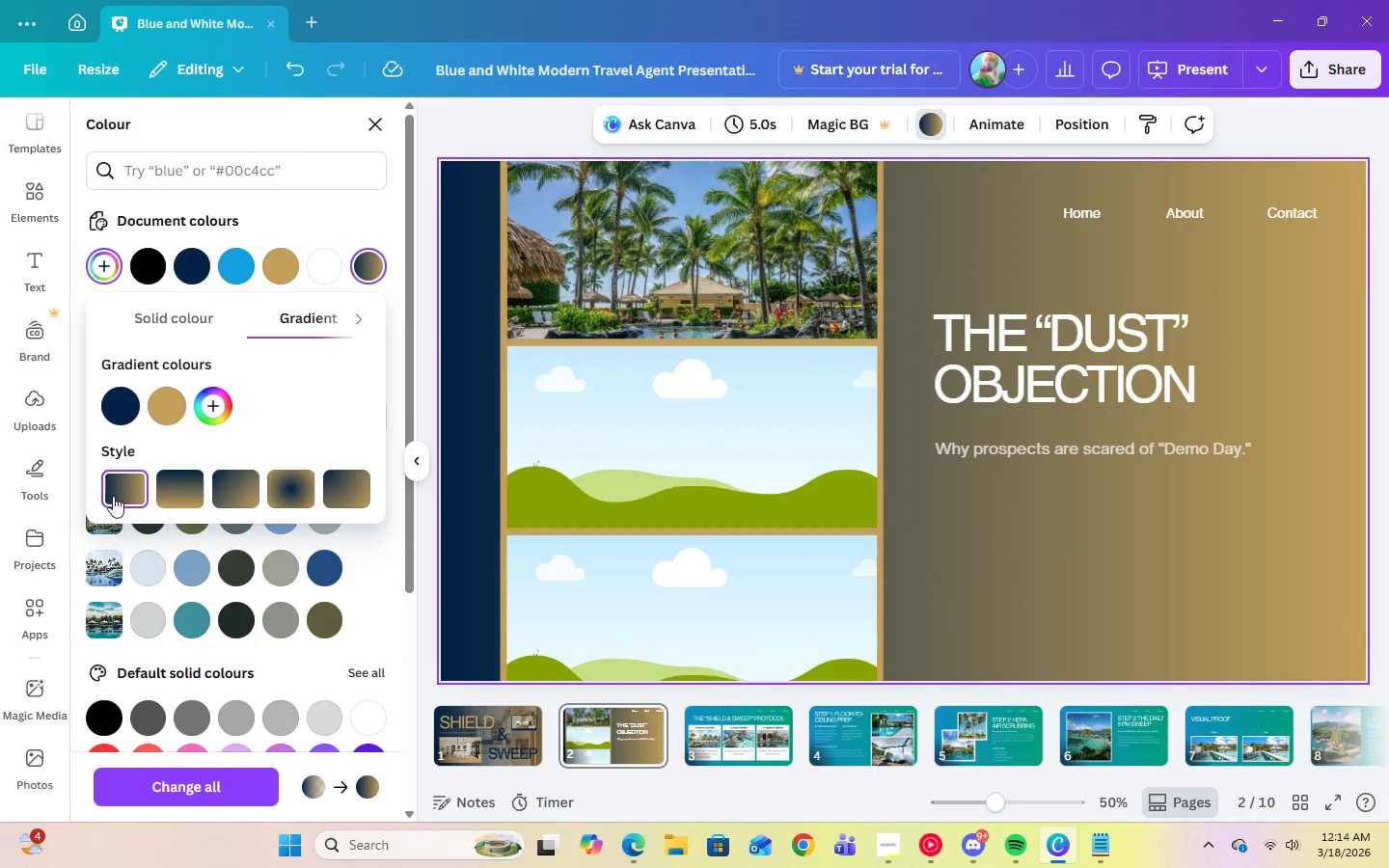 
left_click([183, 481])
 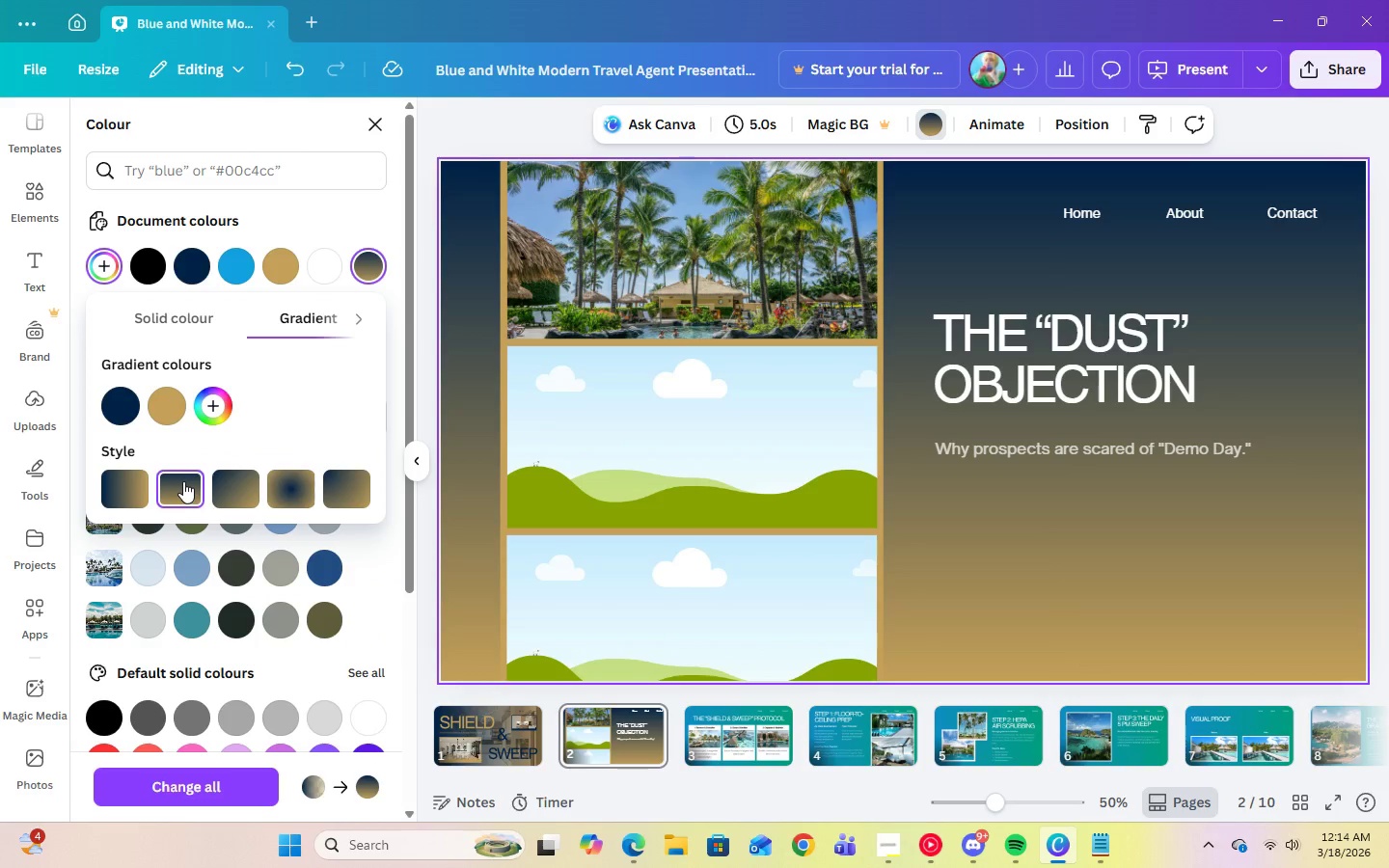 
left_click([227, 489])
 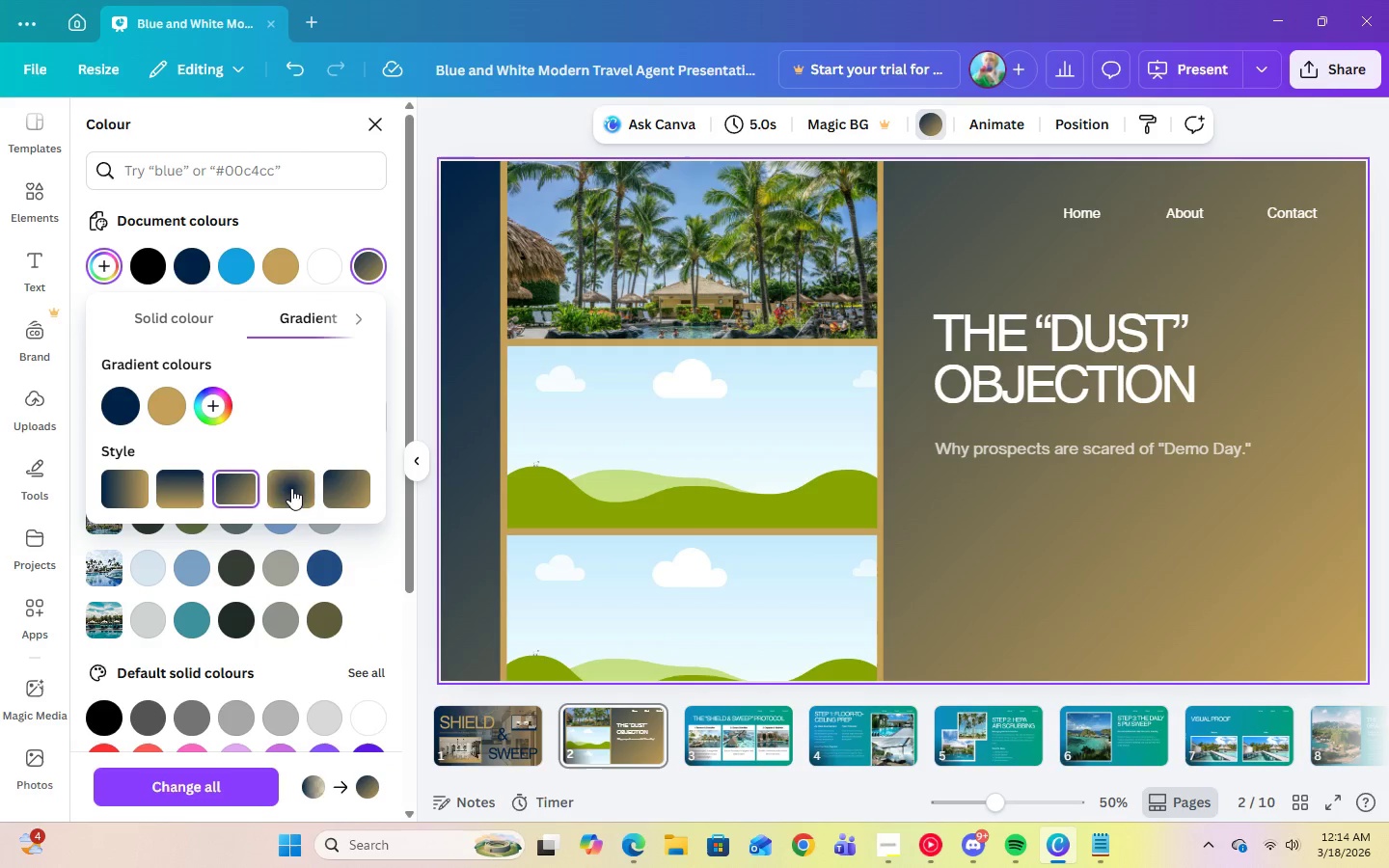 
left_click([112, 498])
 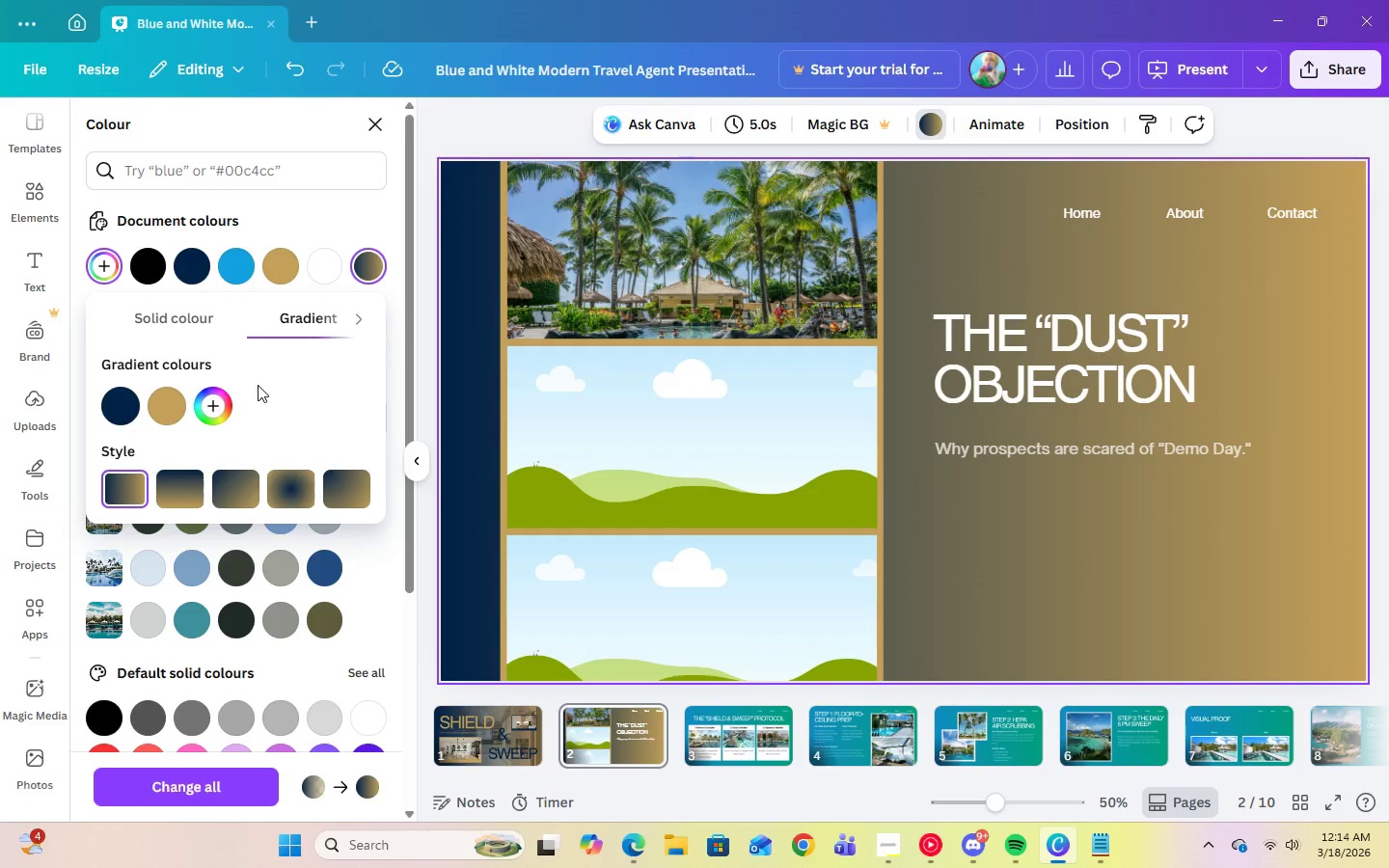 
left_click([175, 408])
 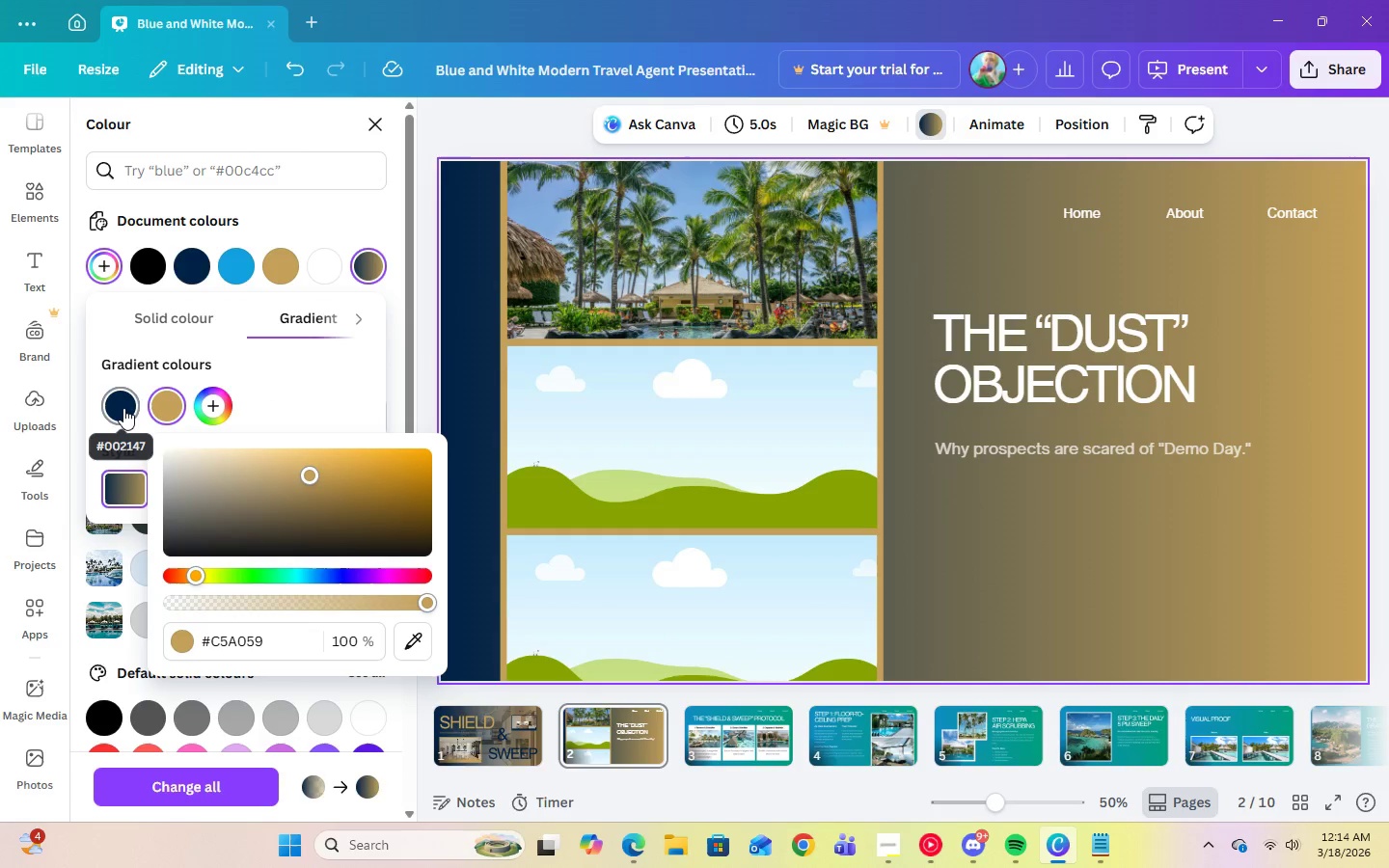 
left_click([122, 408])
 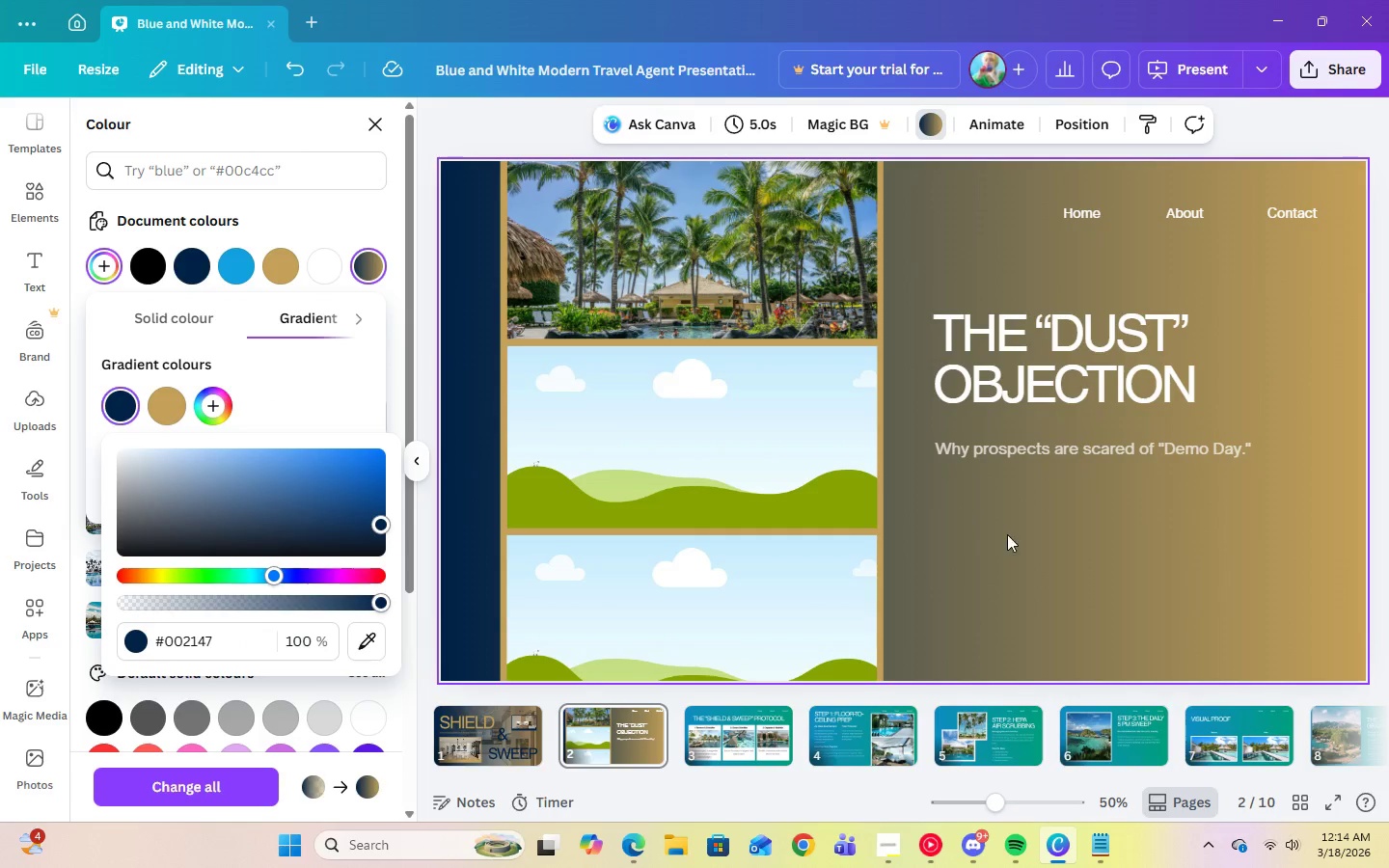 
left_click([1031, 553])
 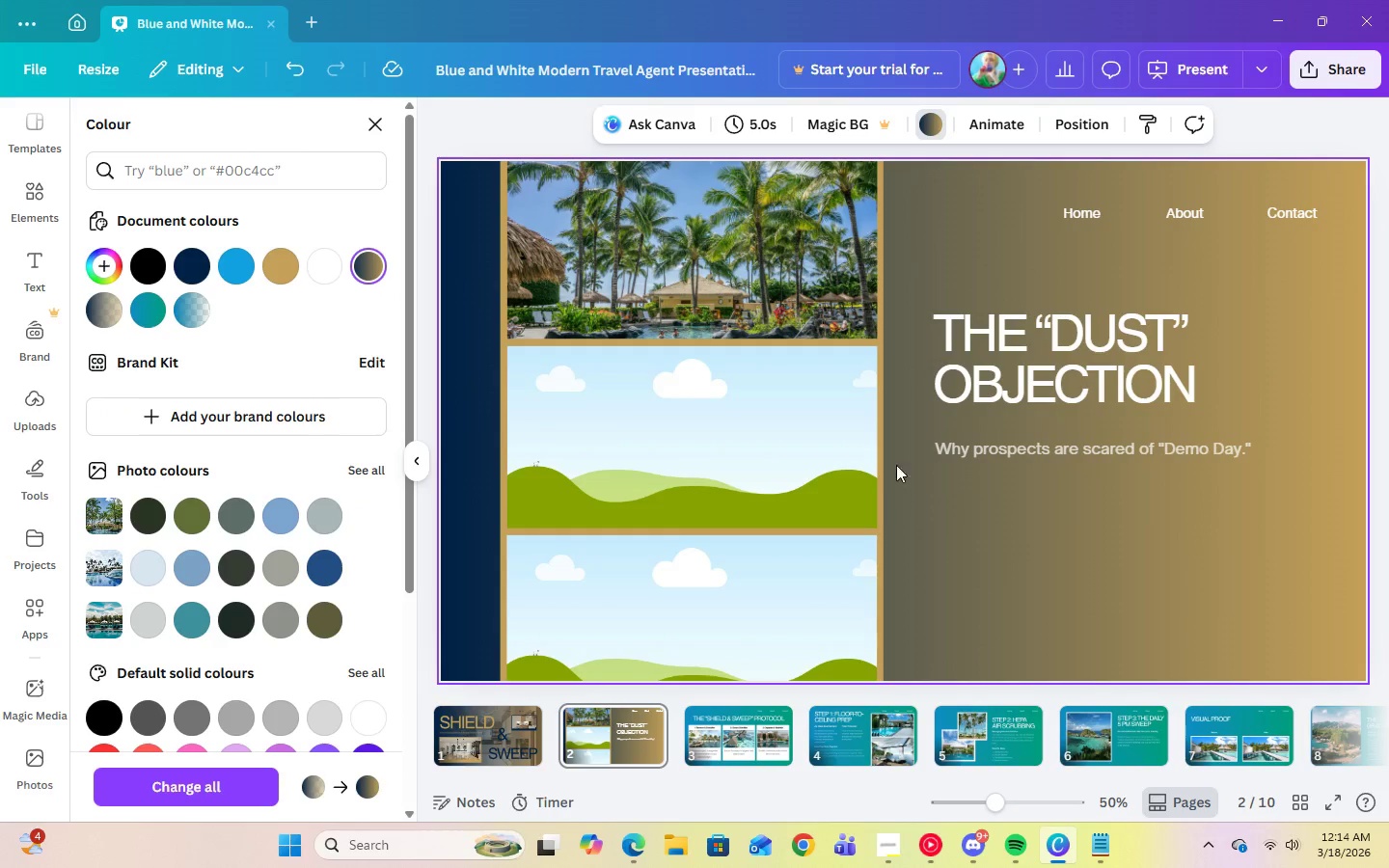 
left_click([1086, 213])
 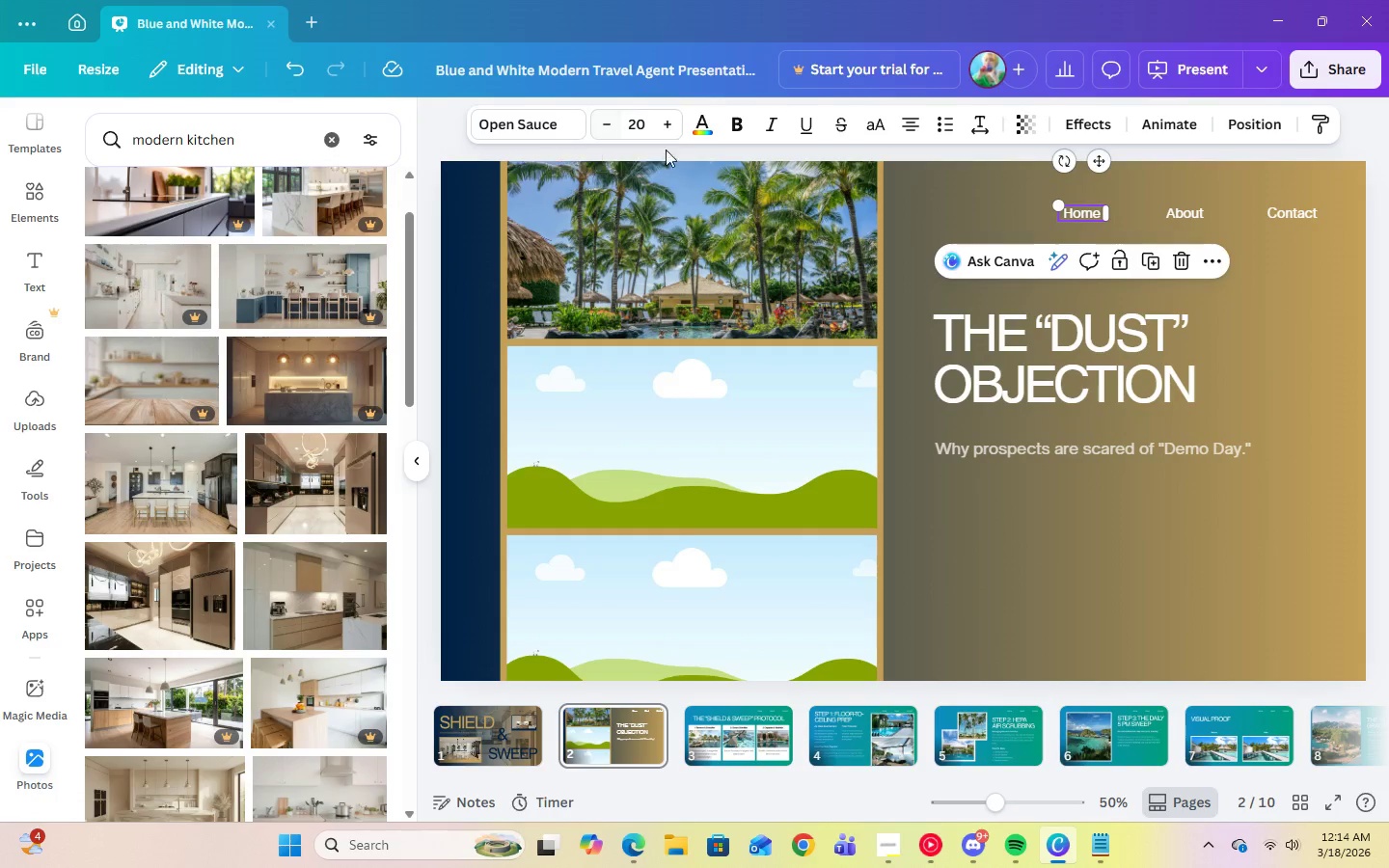 
left_click([703, 137])
 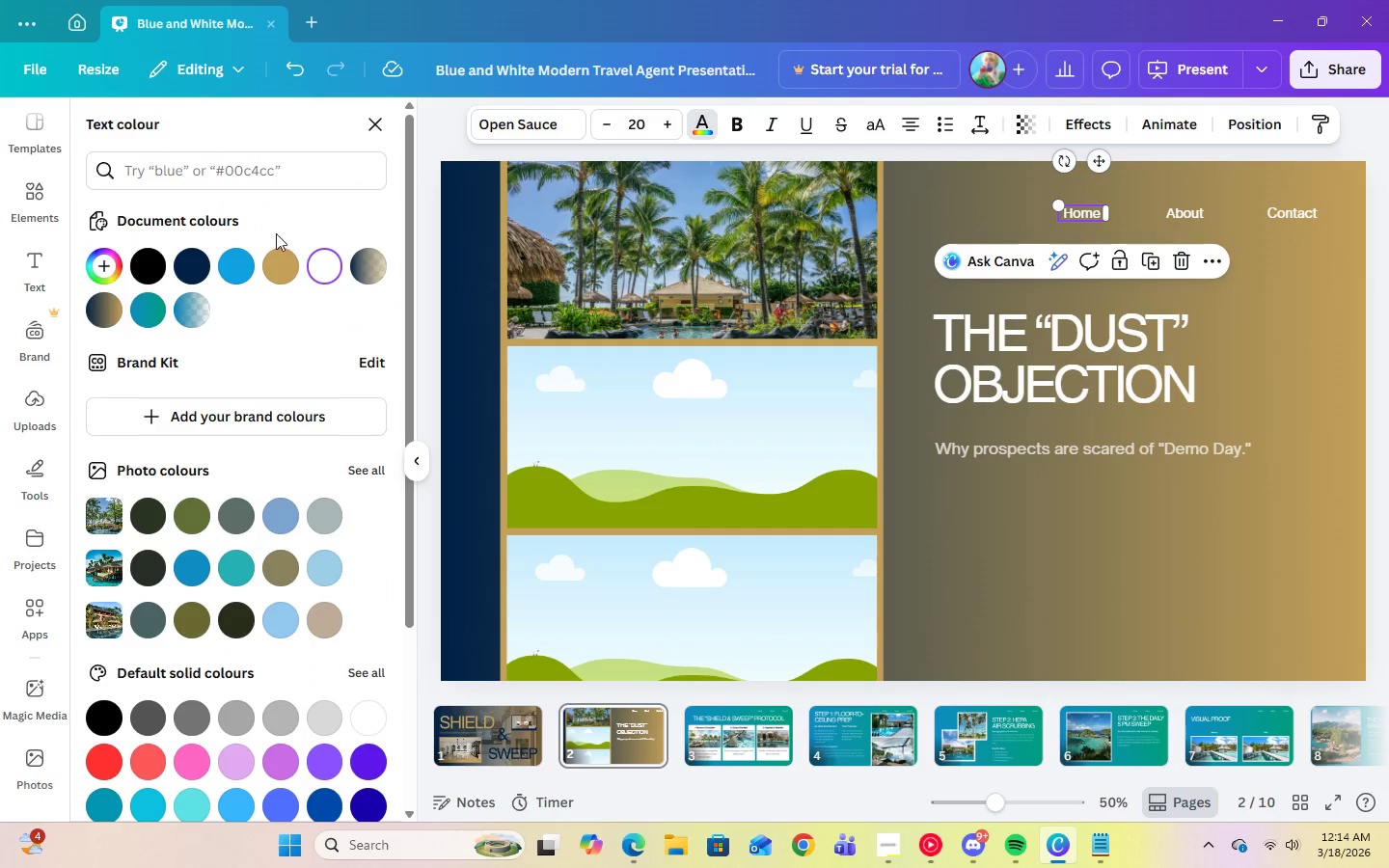 
left_click([195, 264])
 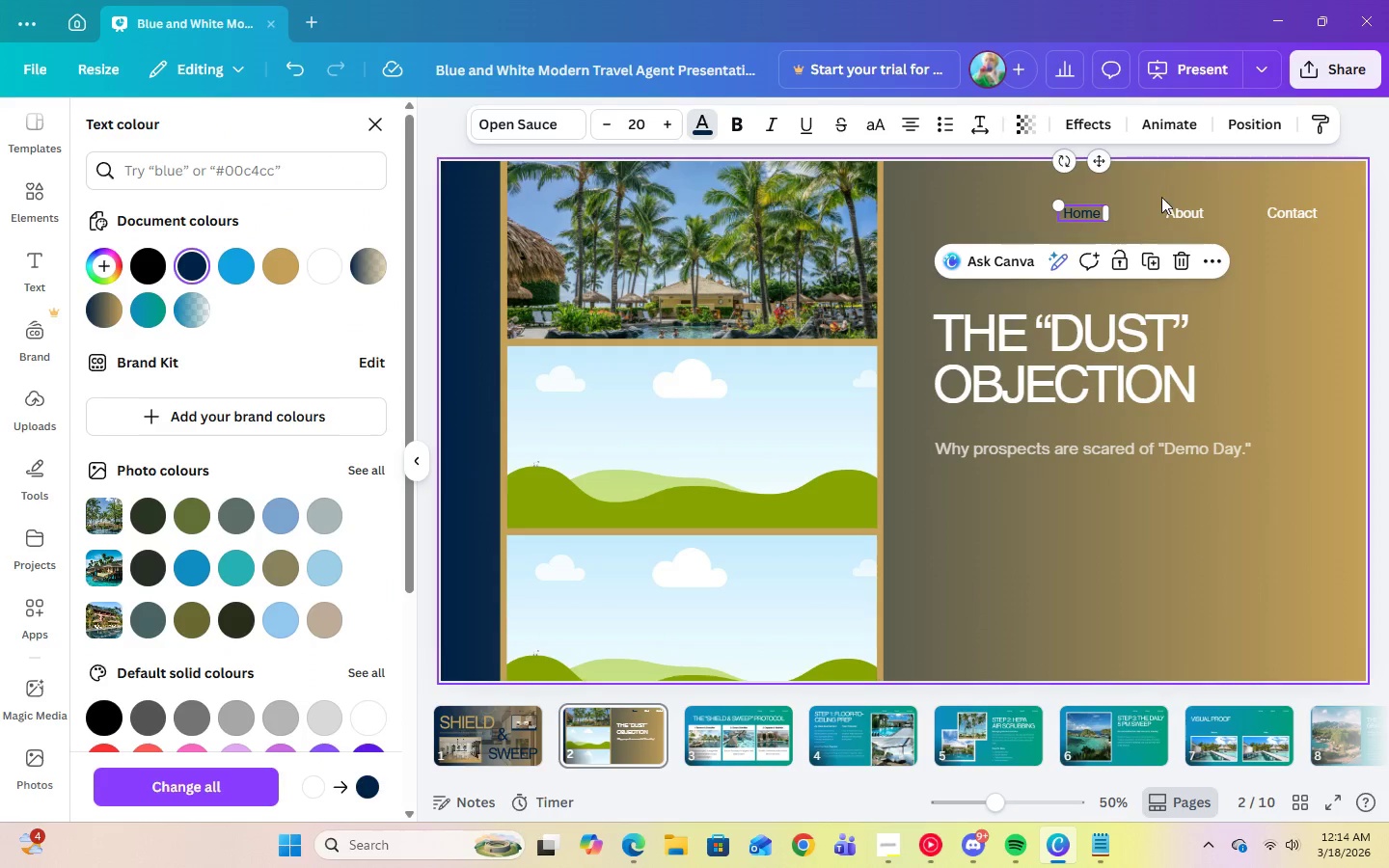 
left_click([1161, 212])
 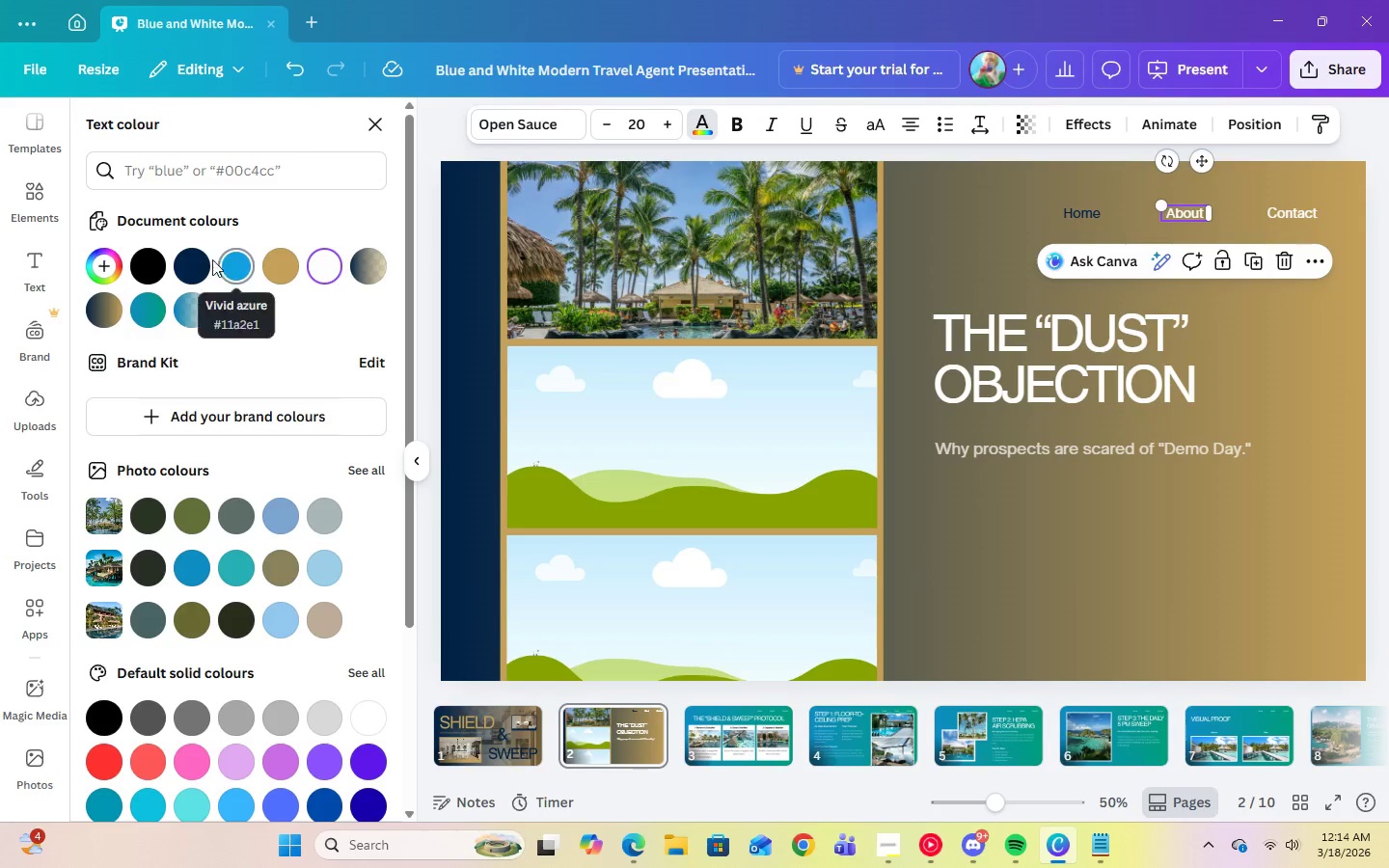 
left_click([203, 261])
 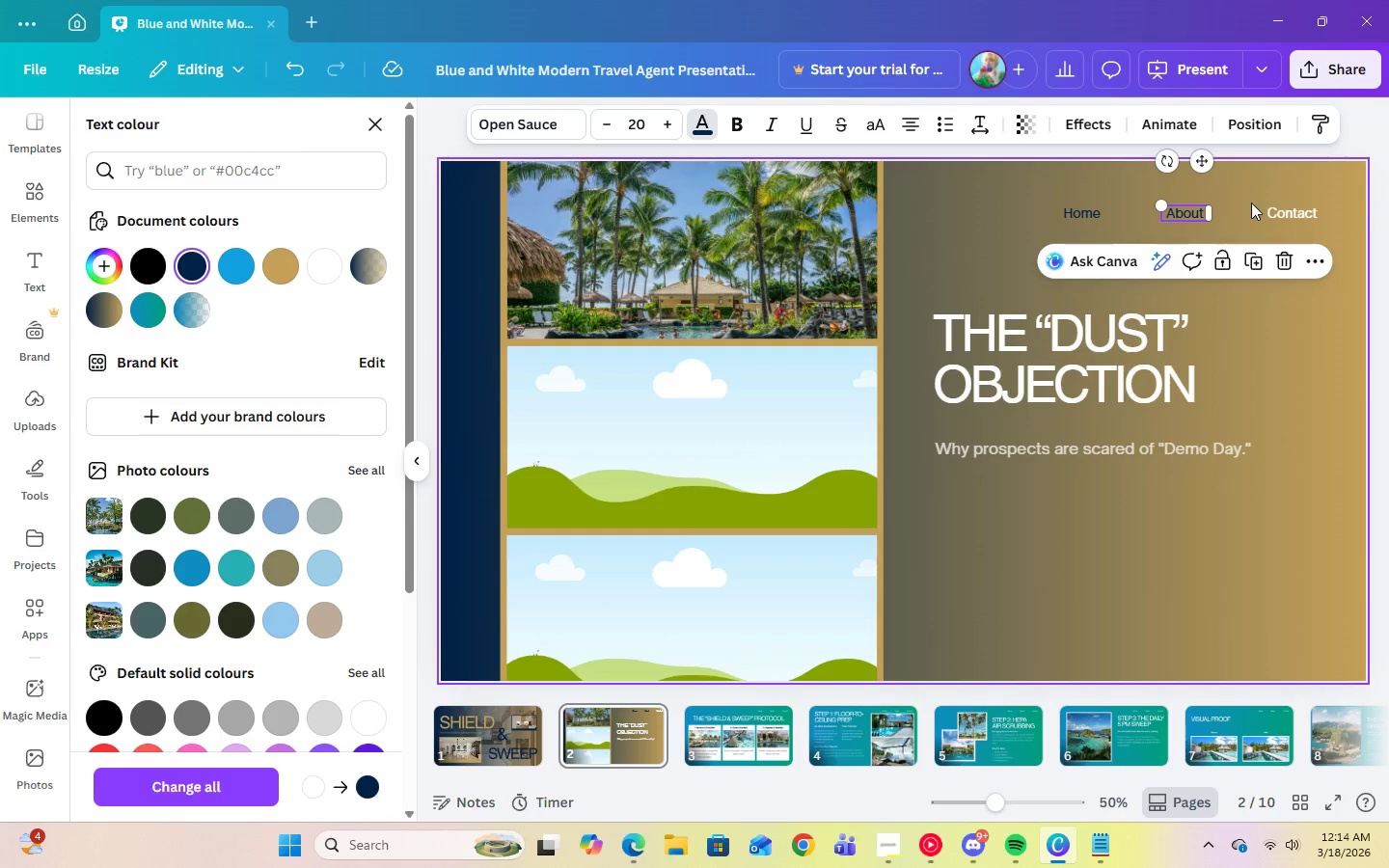 
left_click([1273, 213])
 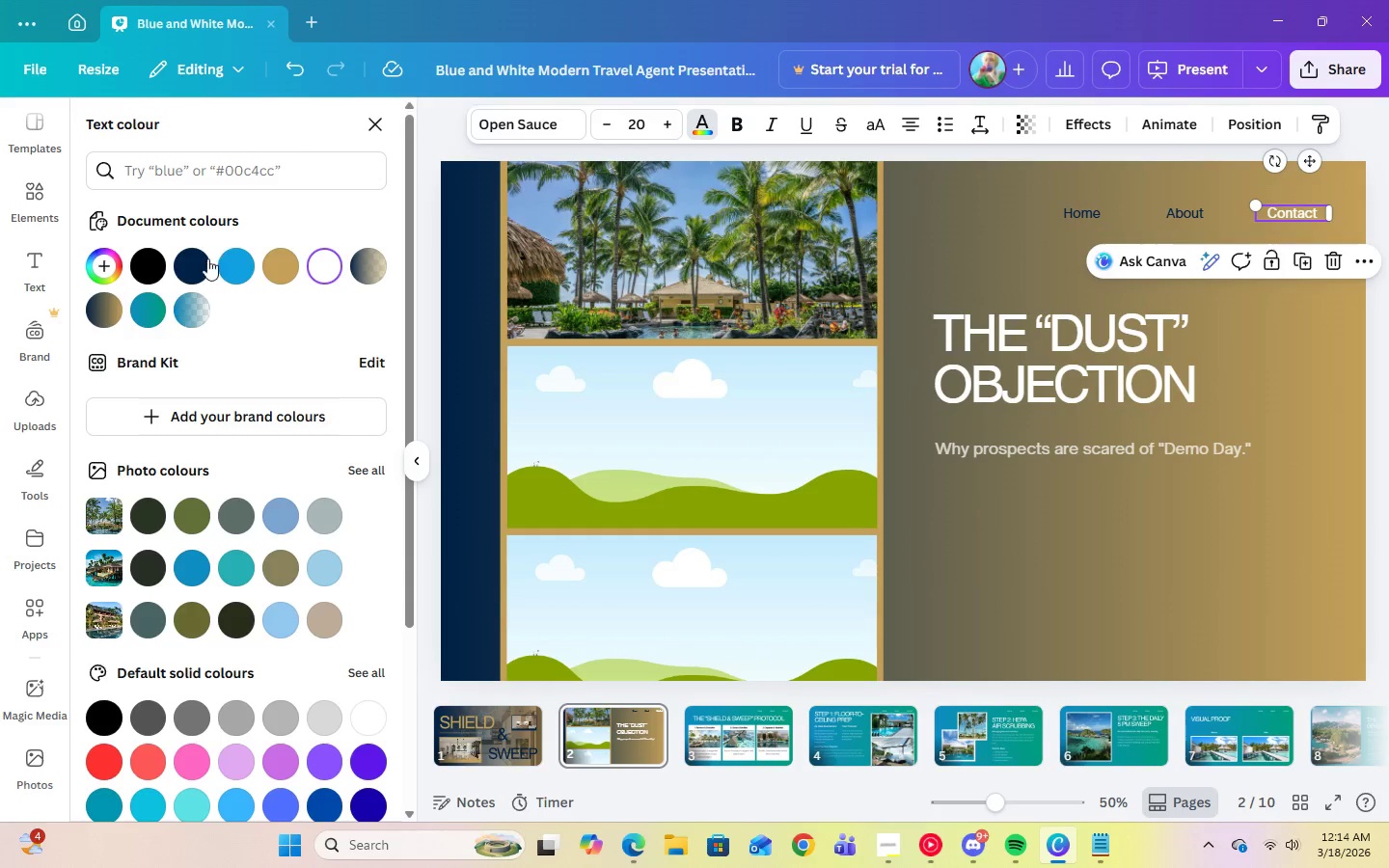 
left_click([200, 261])
 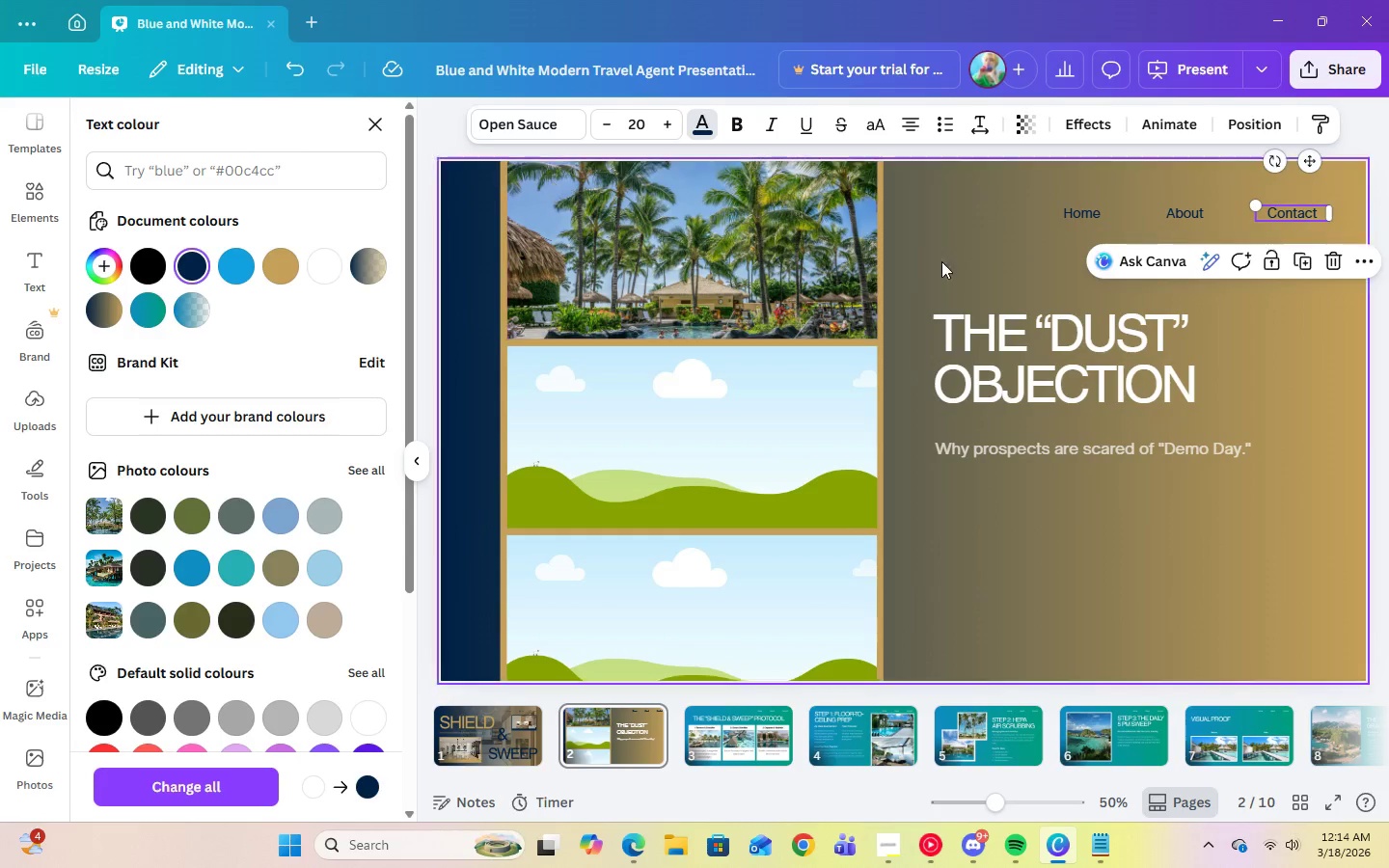 
left_click([996, 379])
 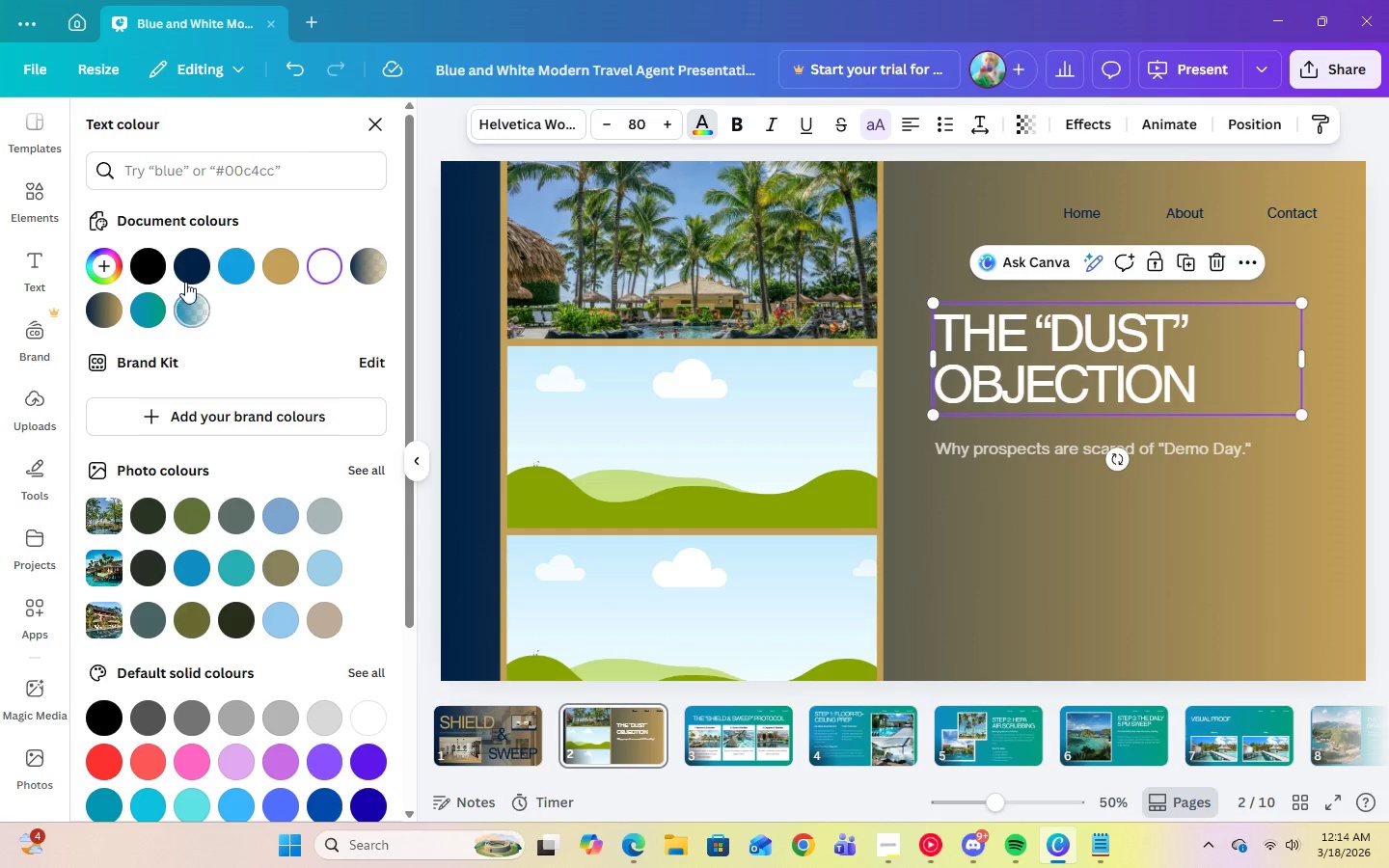 
left_click([192, 268])
 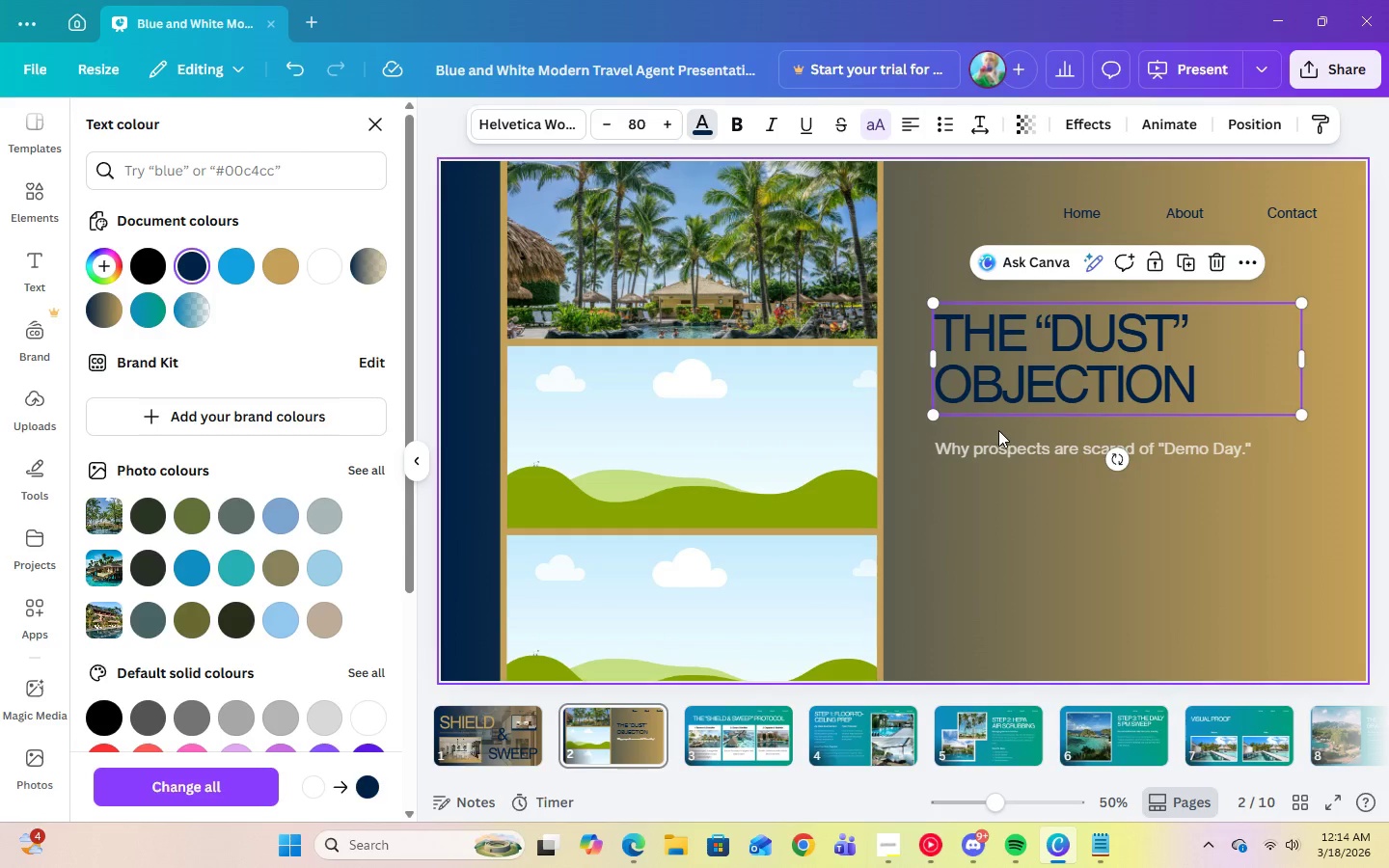 
left_click([989, 455])
 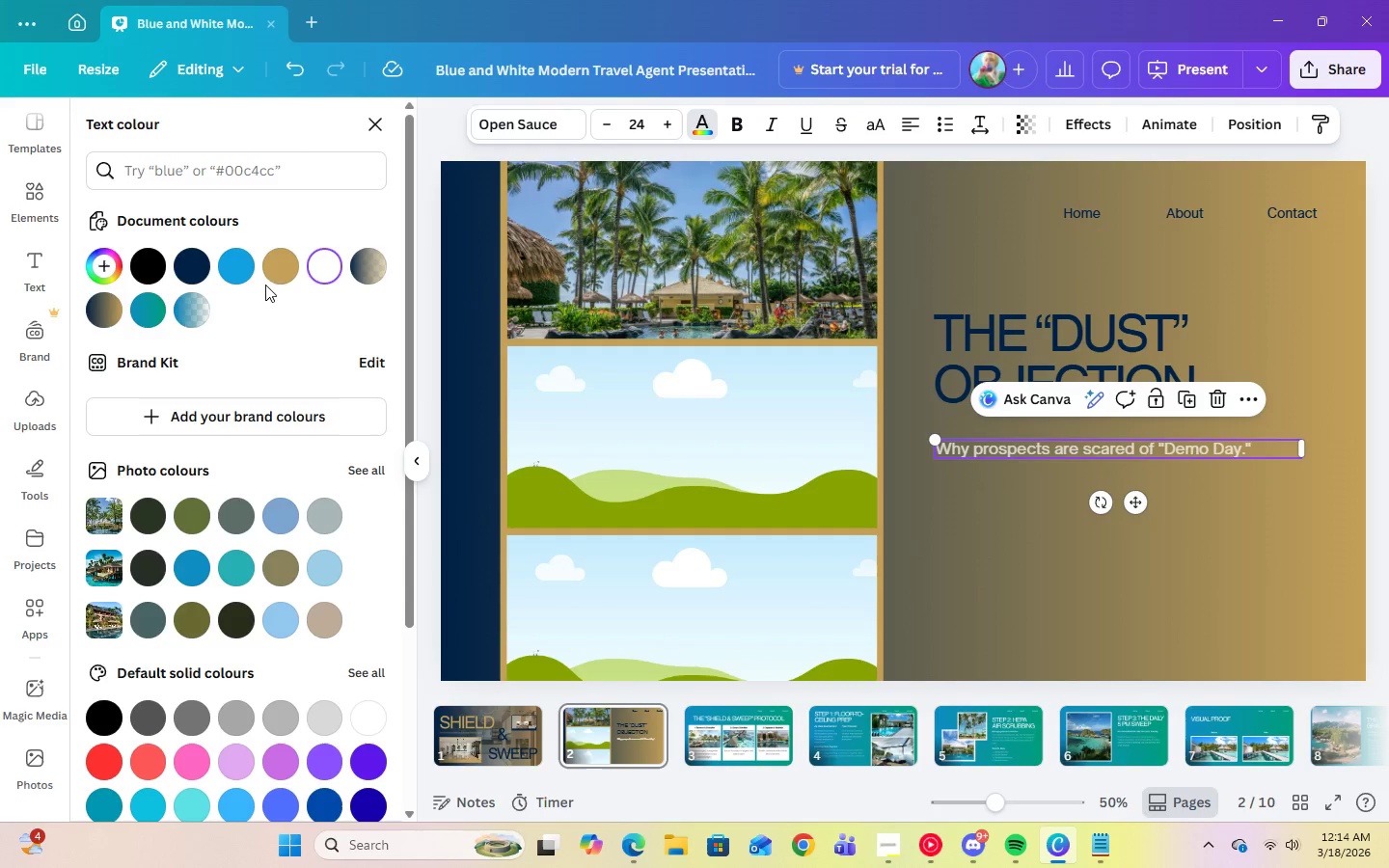 
left_click([280, 277])
 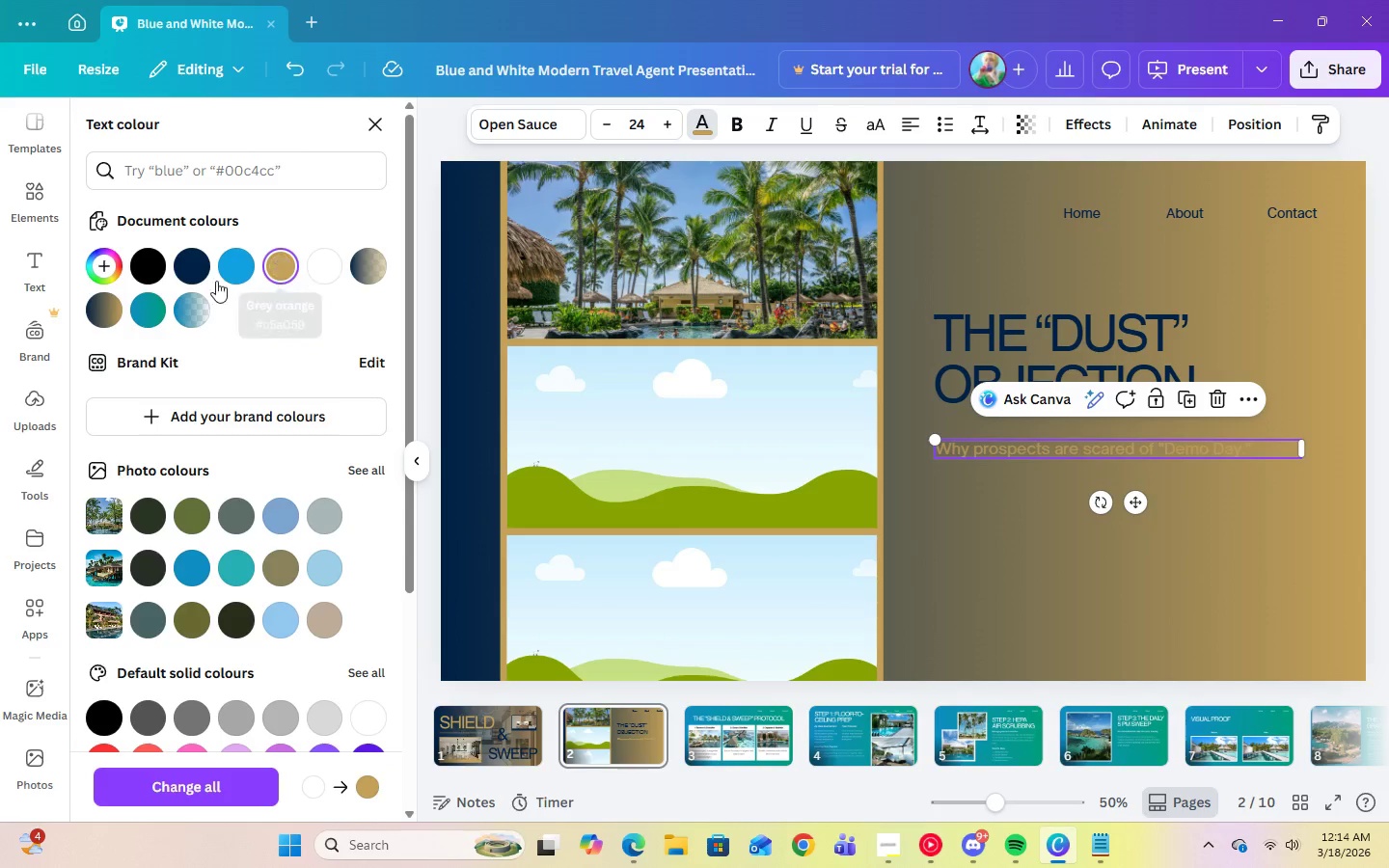 
left_click([188, 274])
 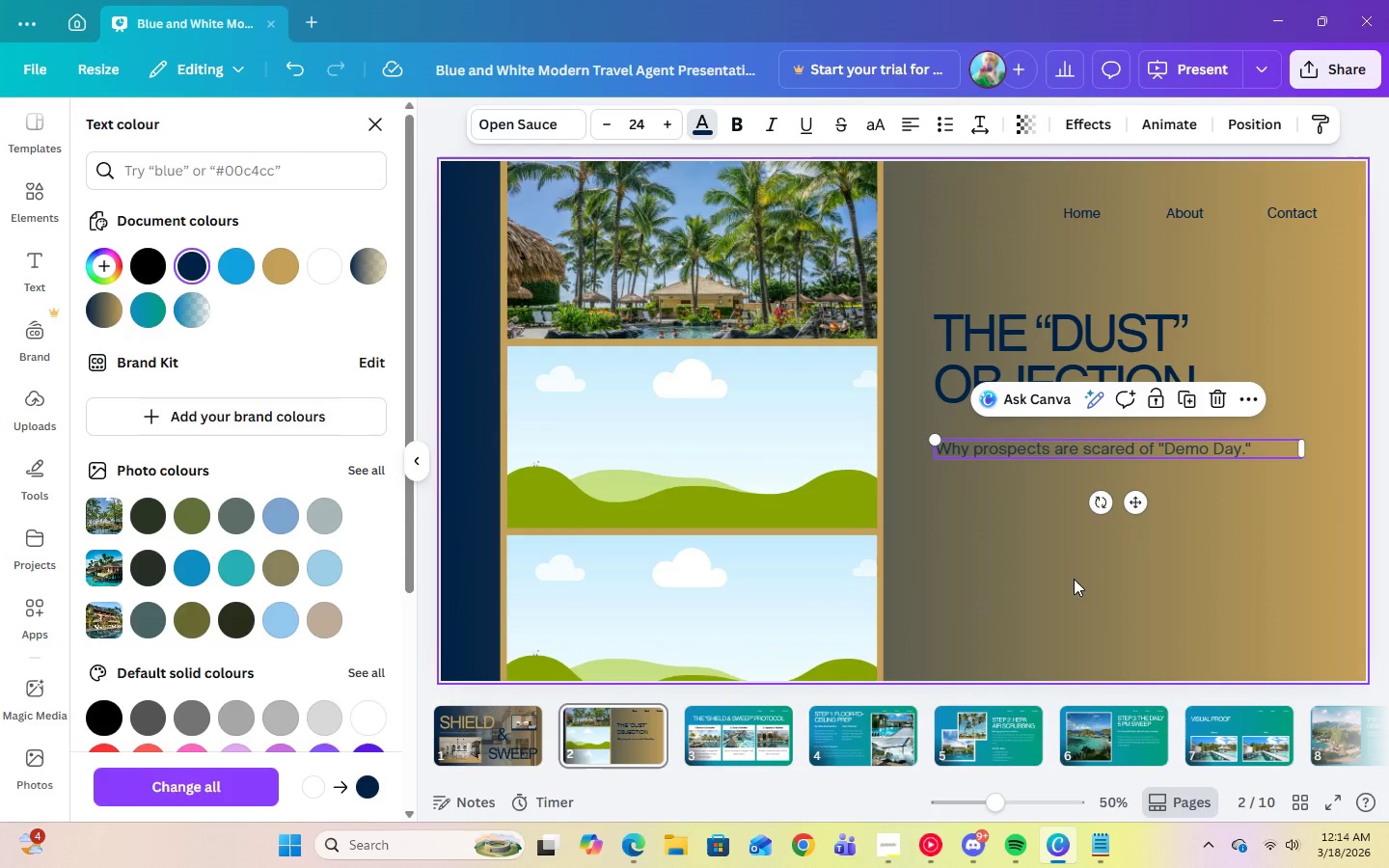 
left_click([1076, 581])
 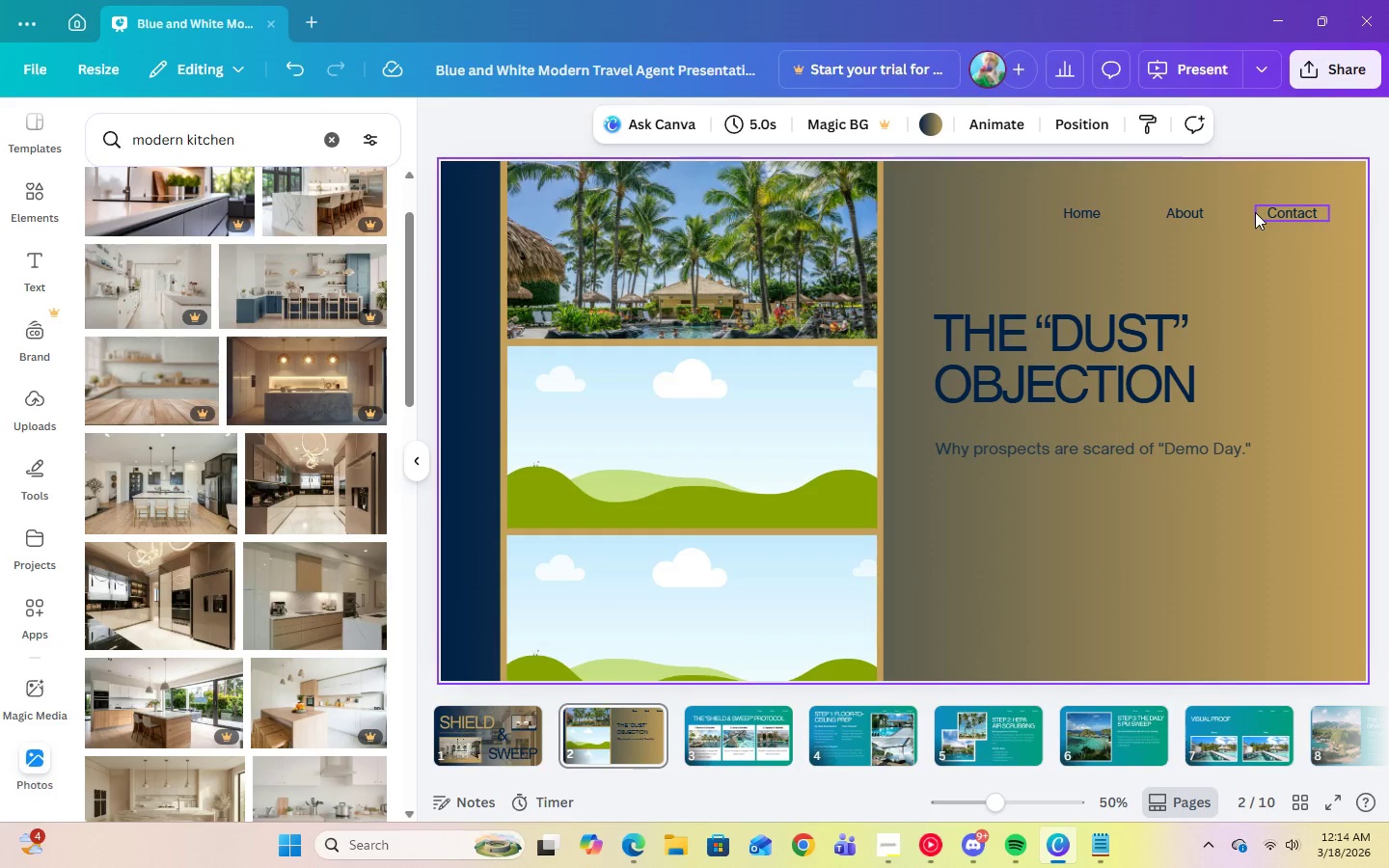 
wait(7.03)
 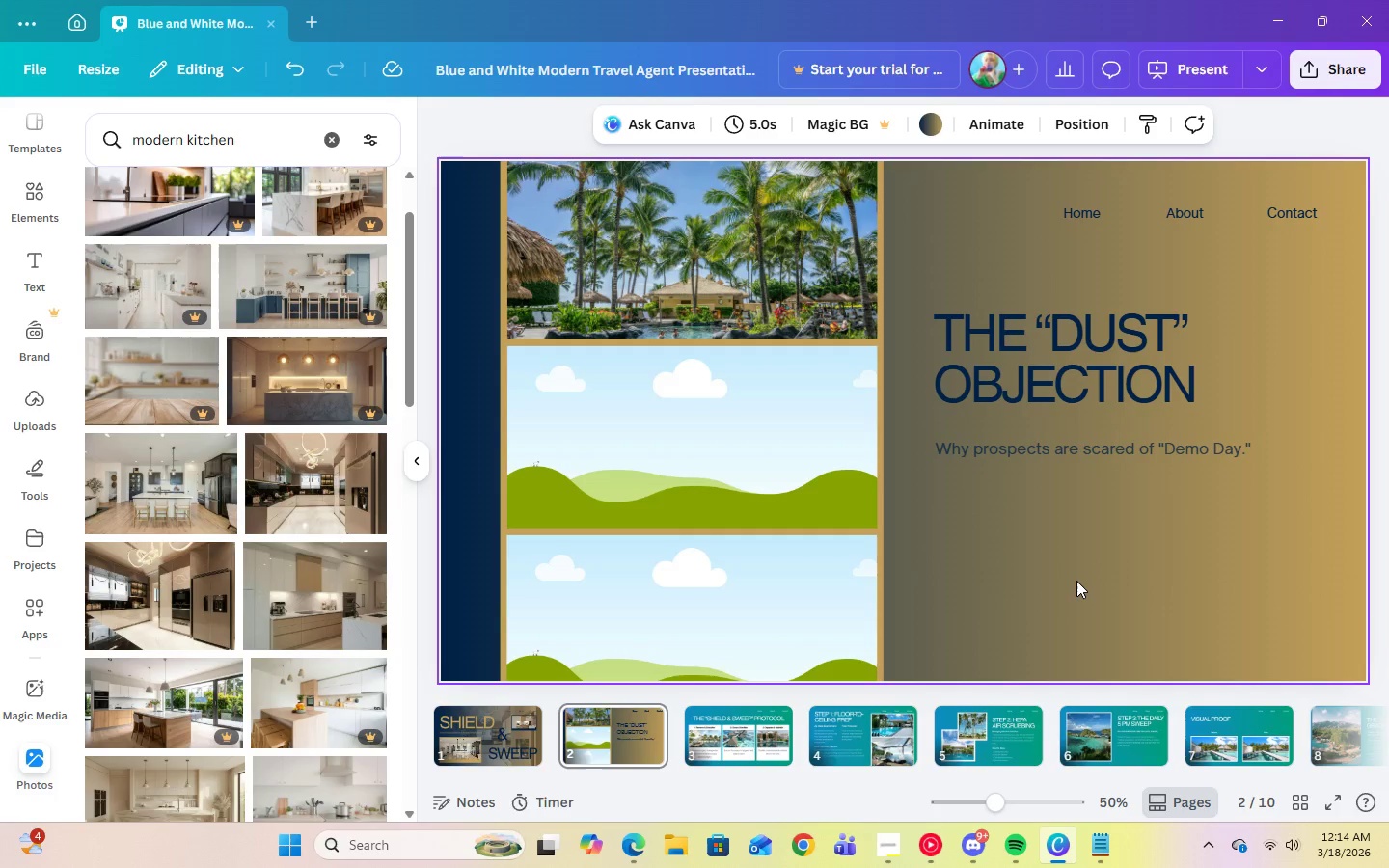 
left_click([732, 301])
 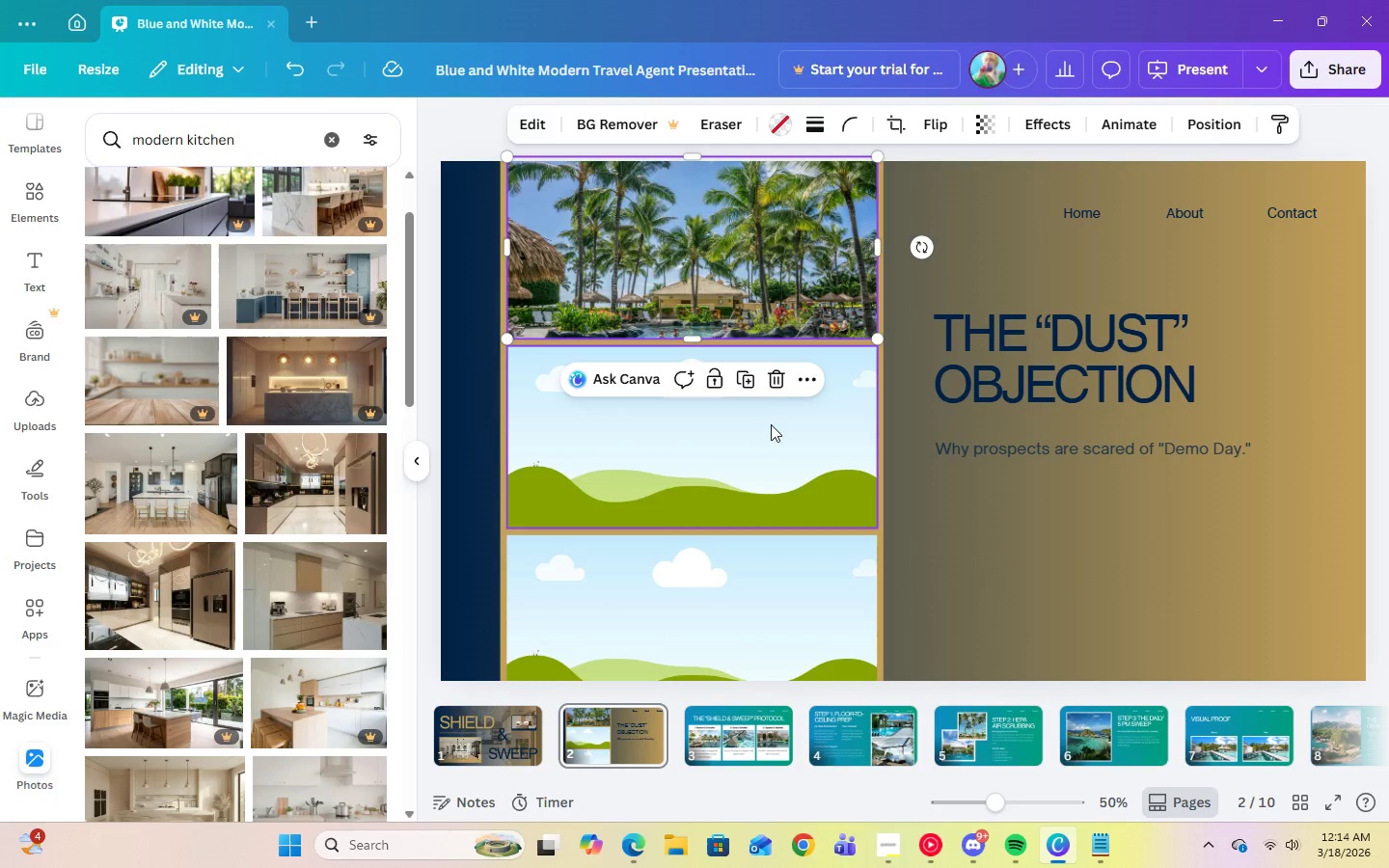 
left_click([765, 383])
 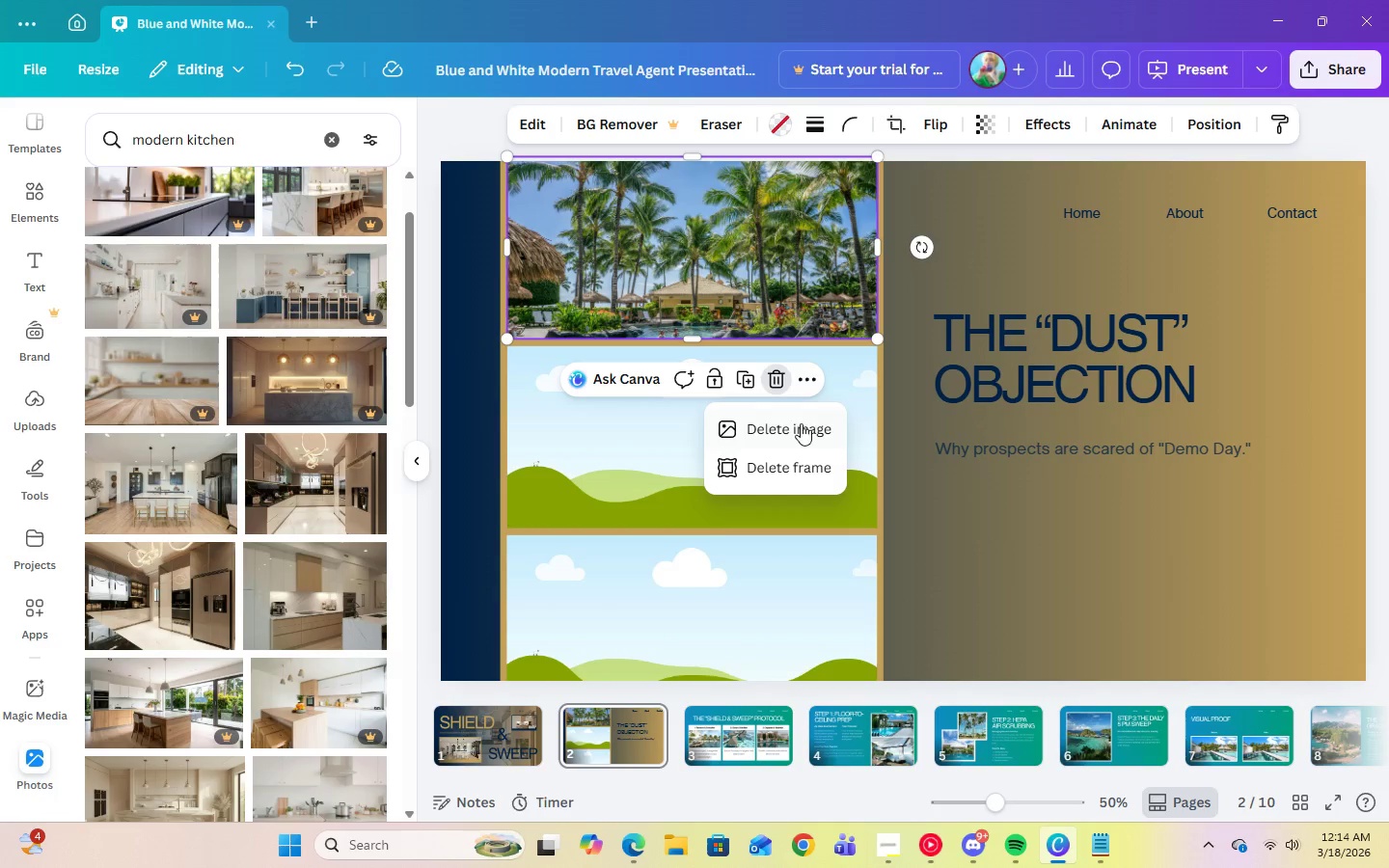 
left_click([802, 427])
 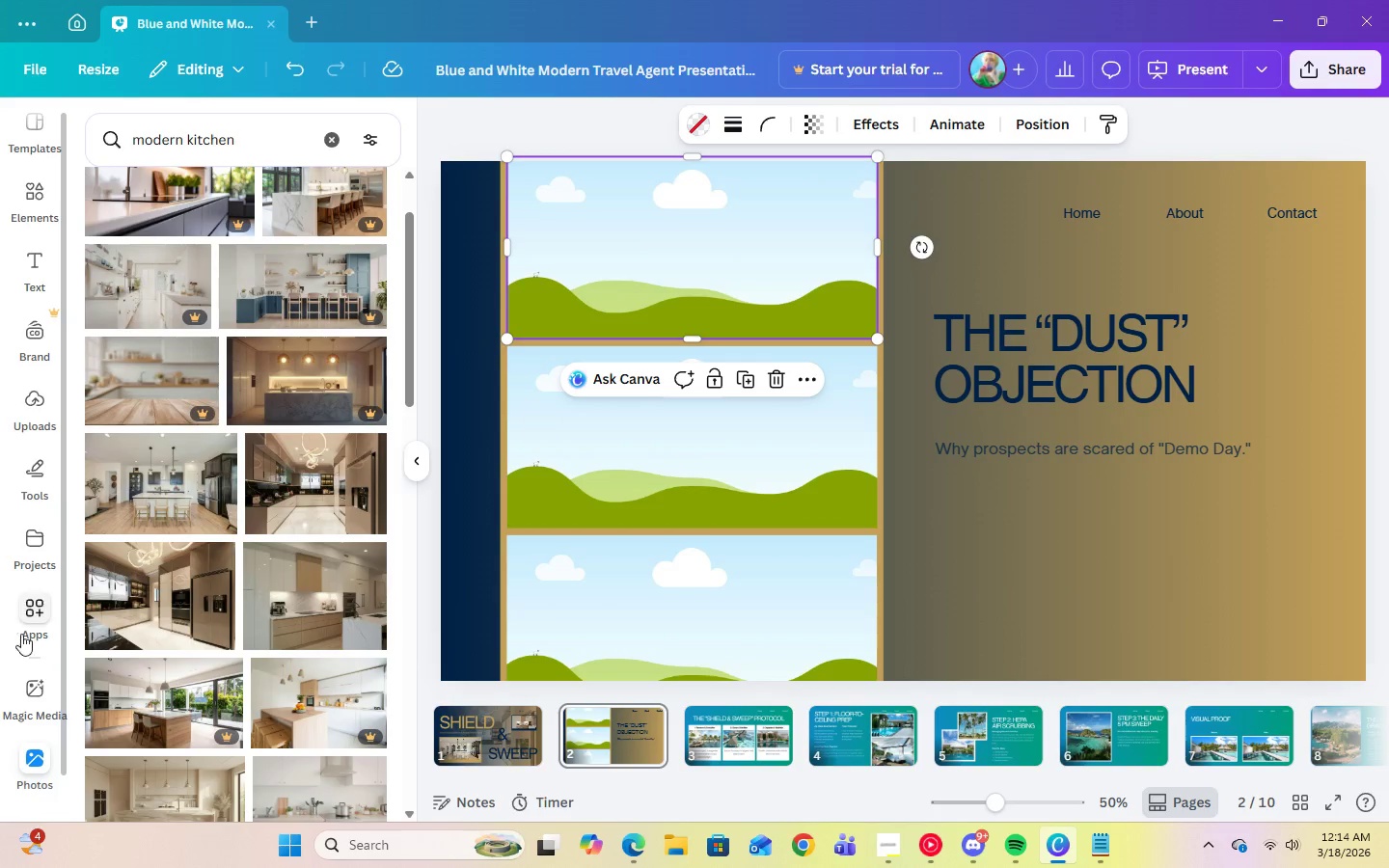 
mouse_move([188, 672])
 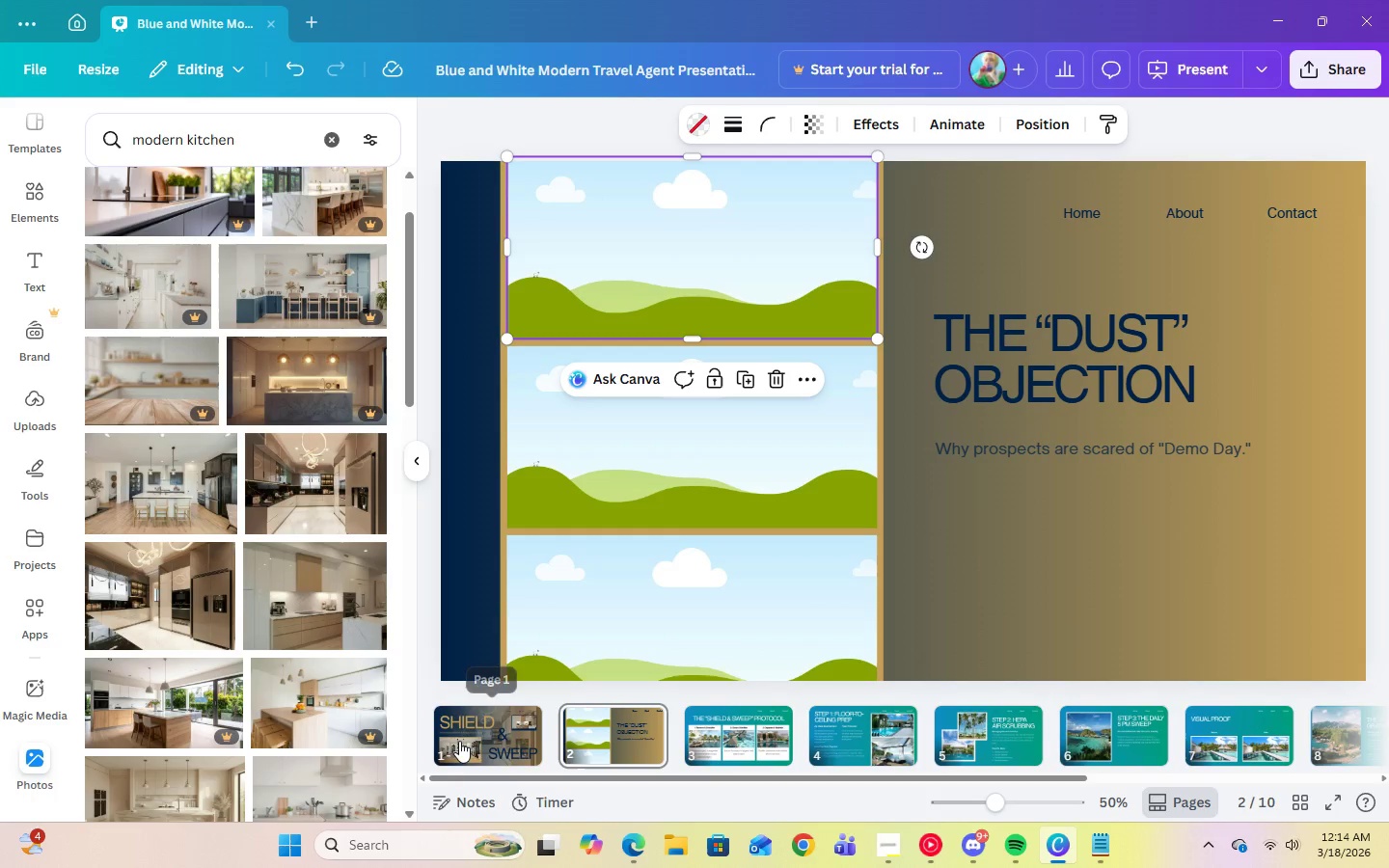 
left_click([459, 741])
 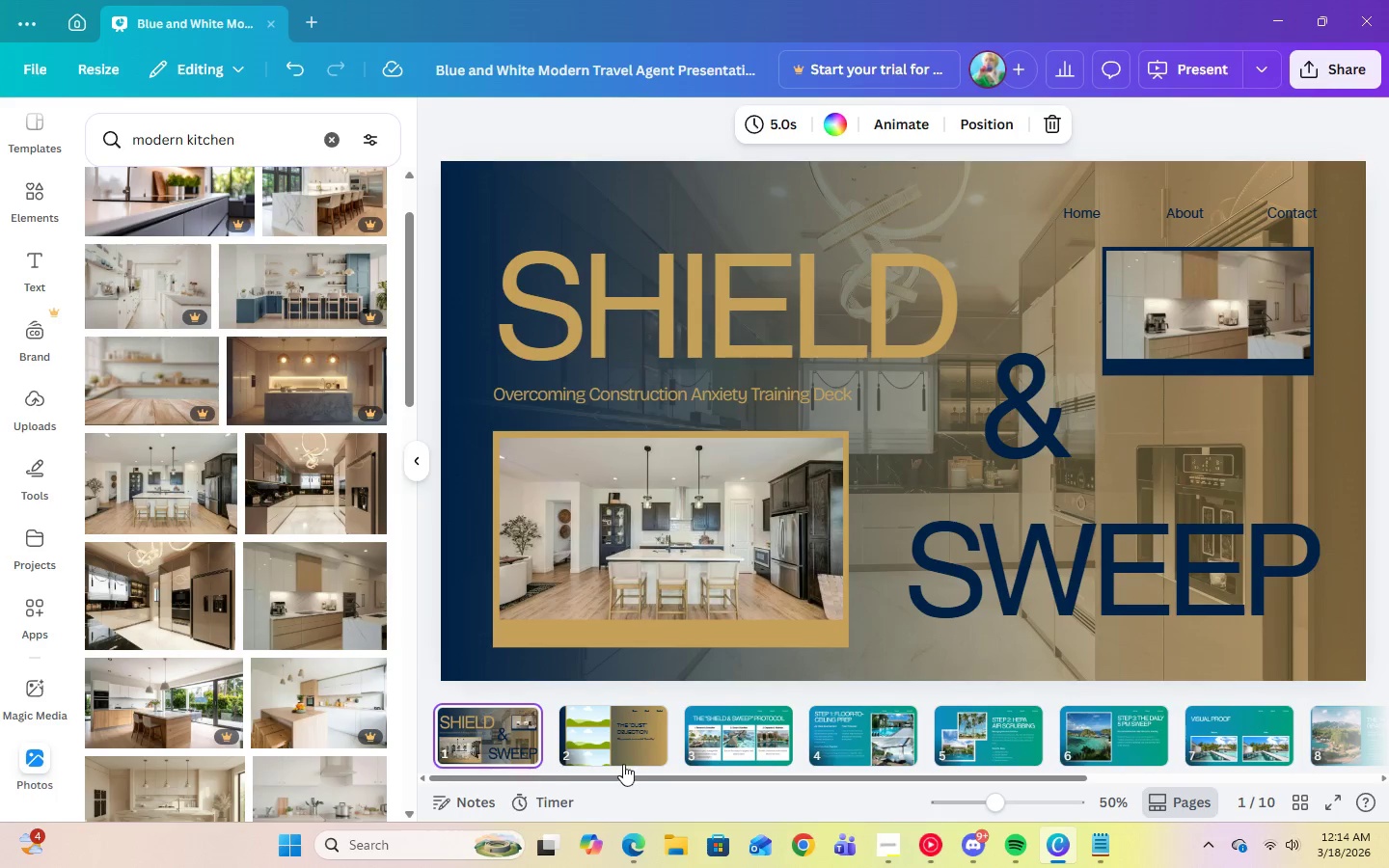 
left_click([621, 739])
 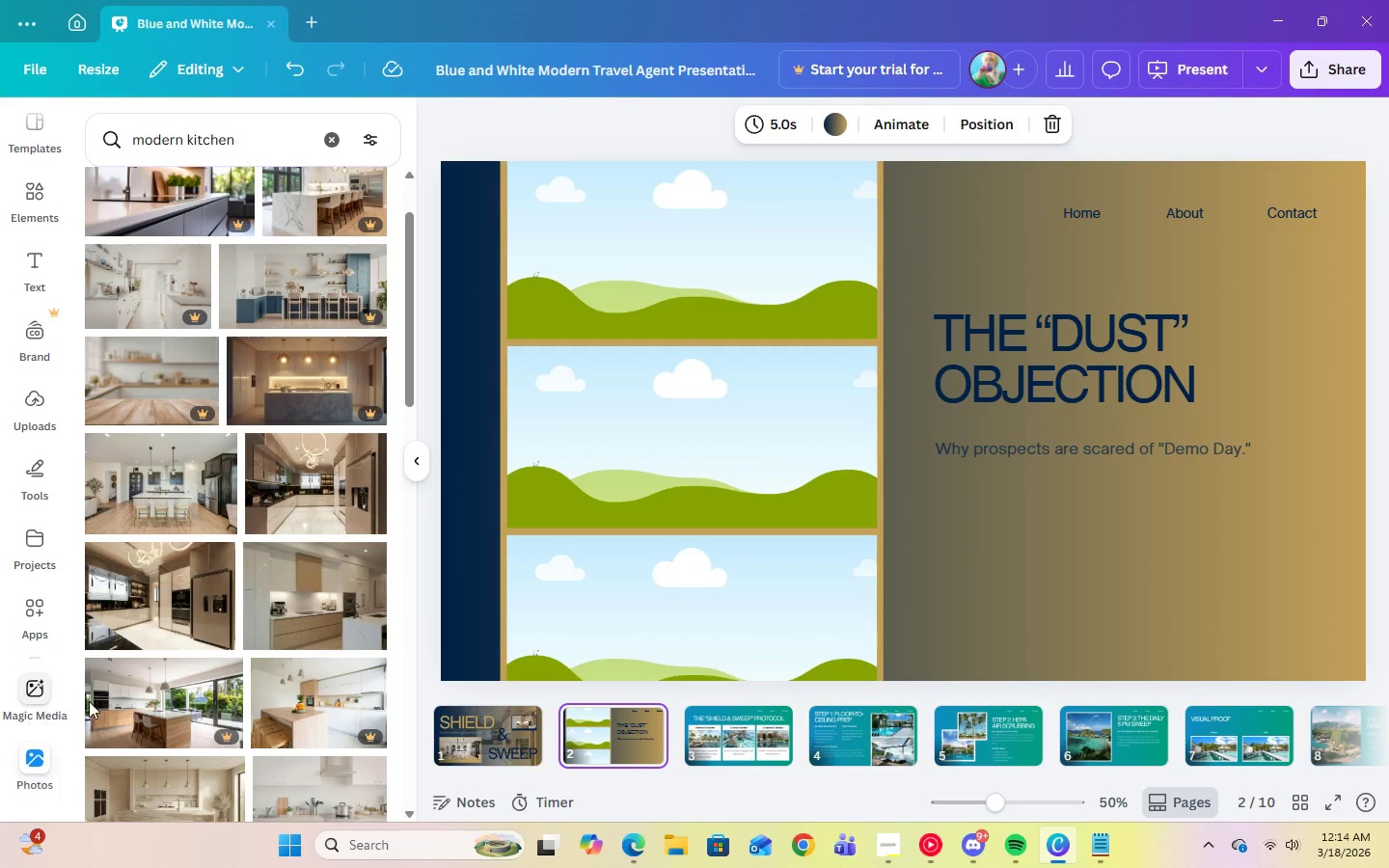 
scroll: coordinate [180, 705], scroll_direction: down, amount: 4.0
 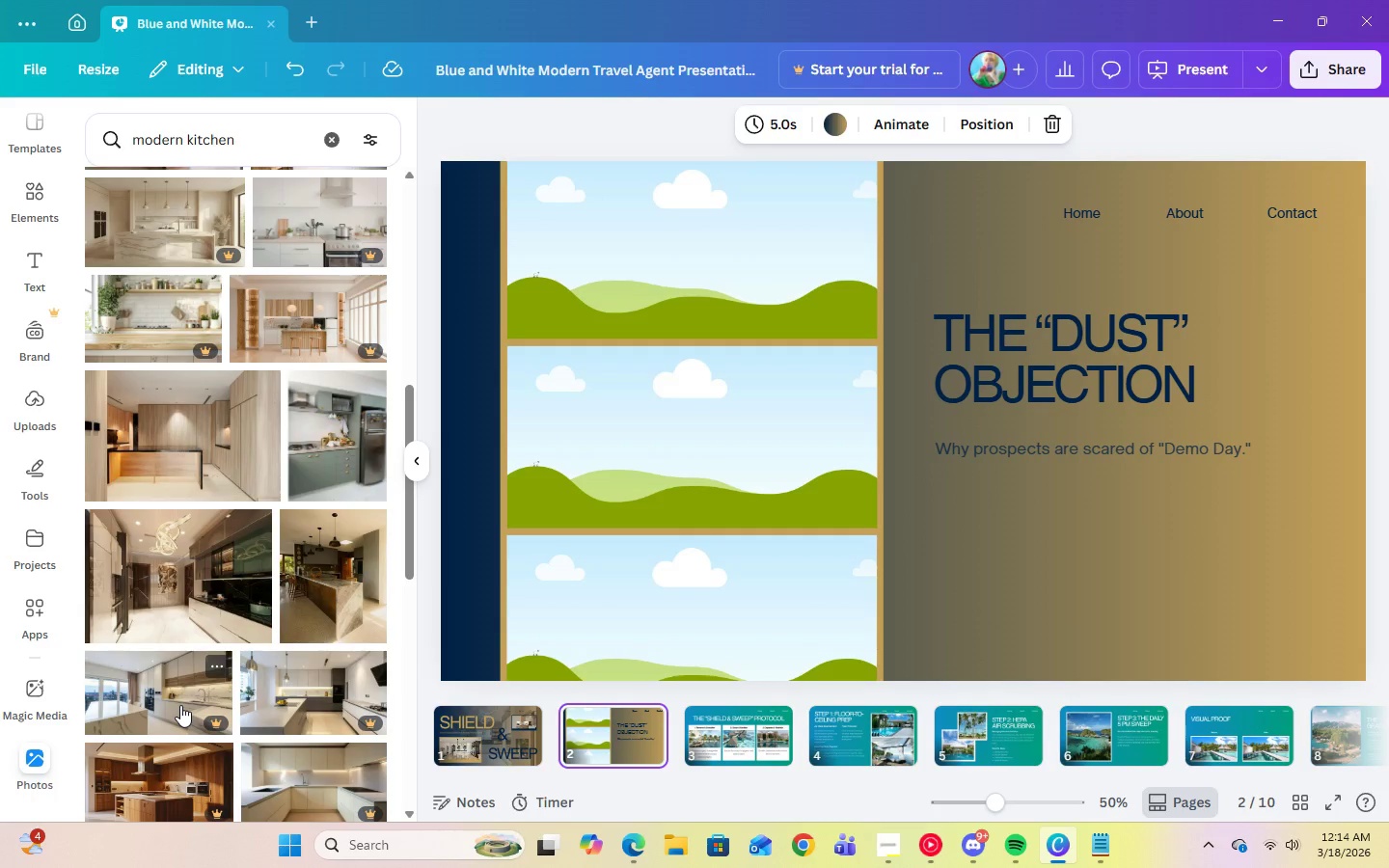 
scroll: coordinate [232, 668], scroll_direction: up, amount: 4.0
 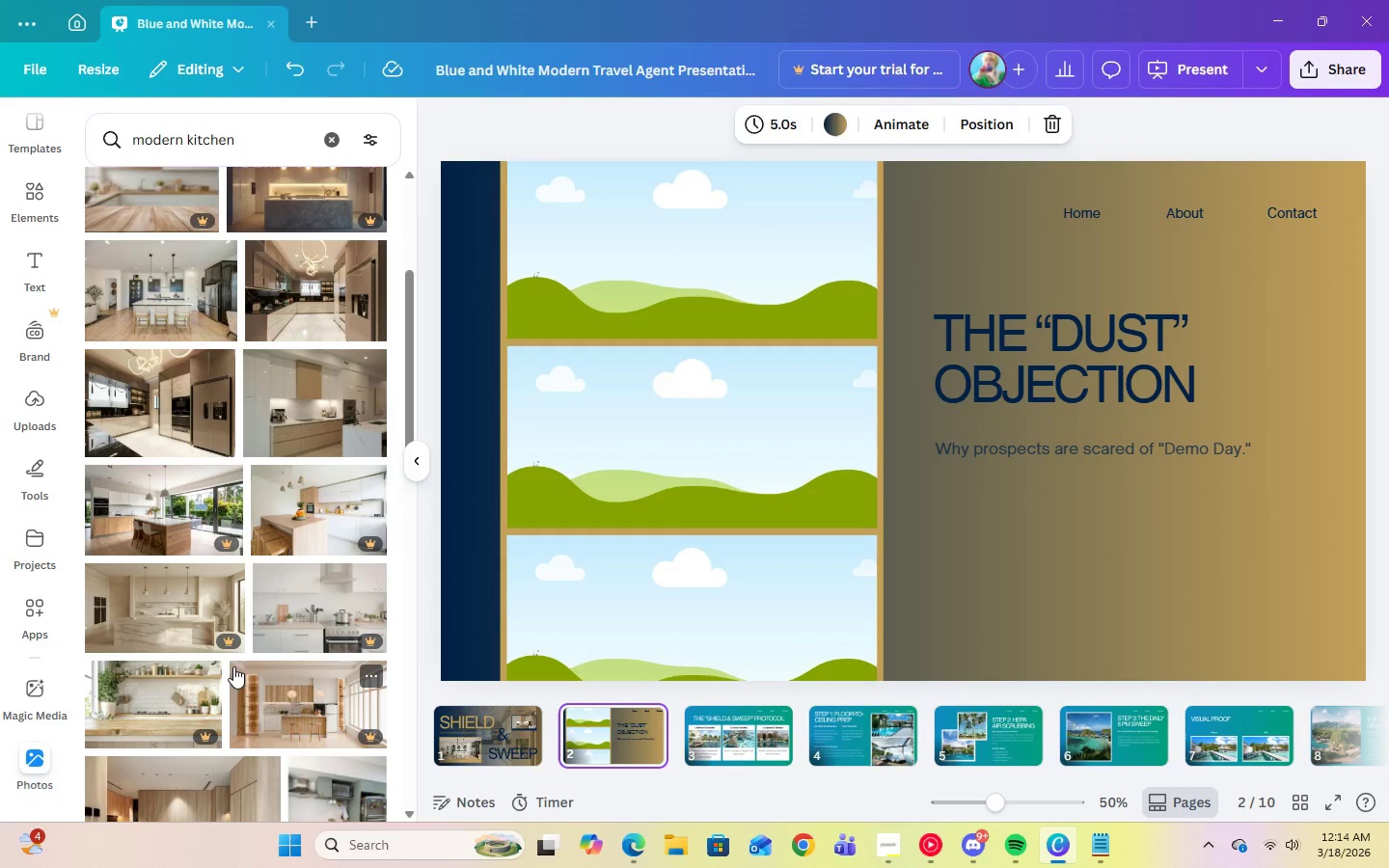 
left_click([485, 734])
 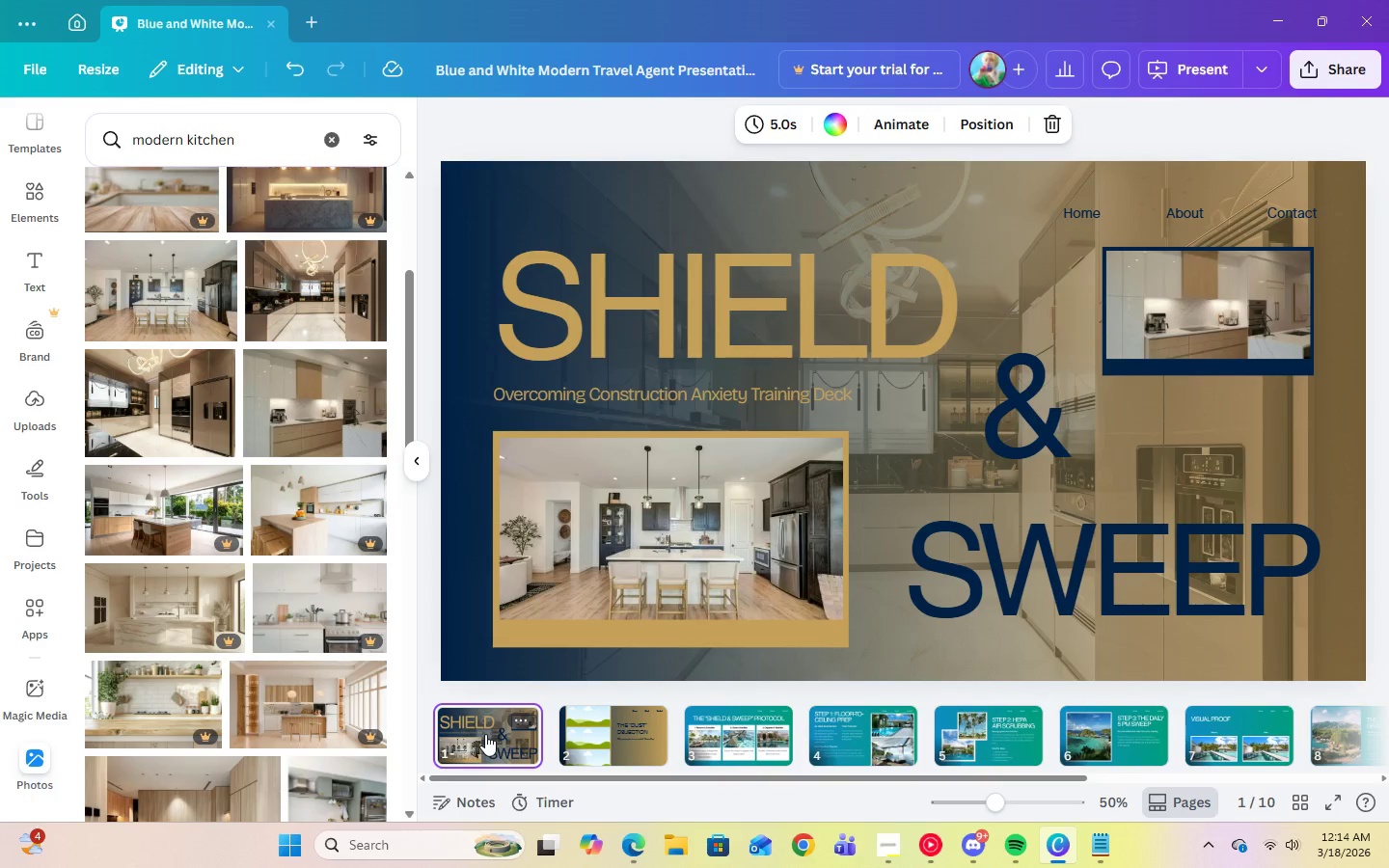 
left_click([598, 738])
 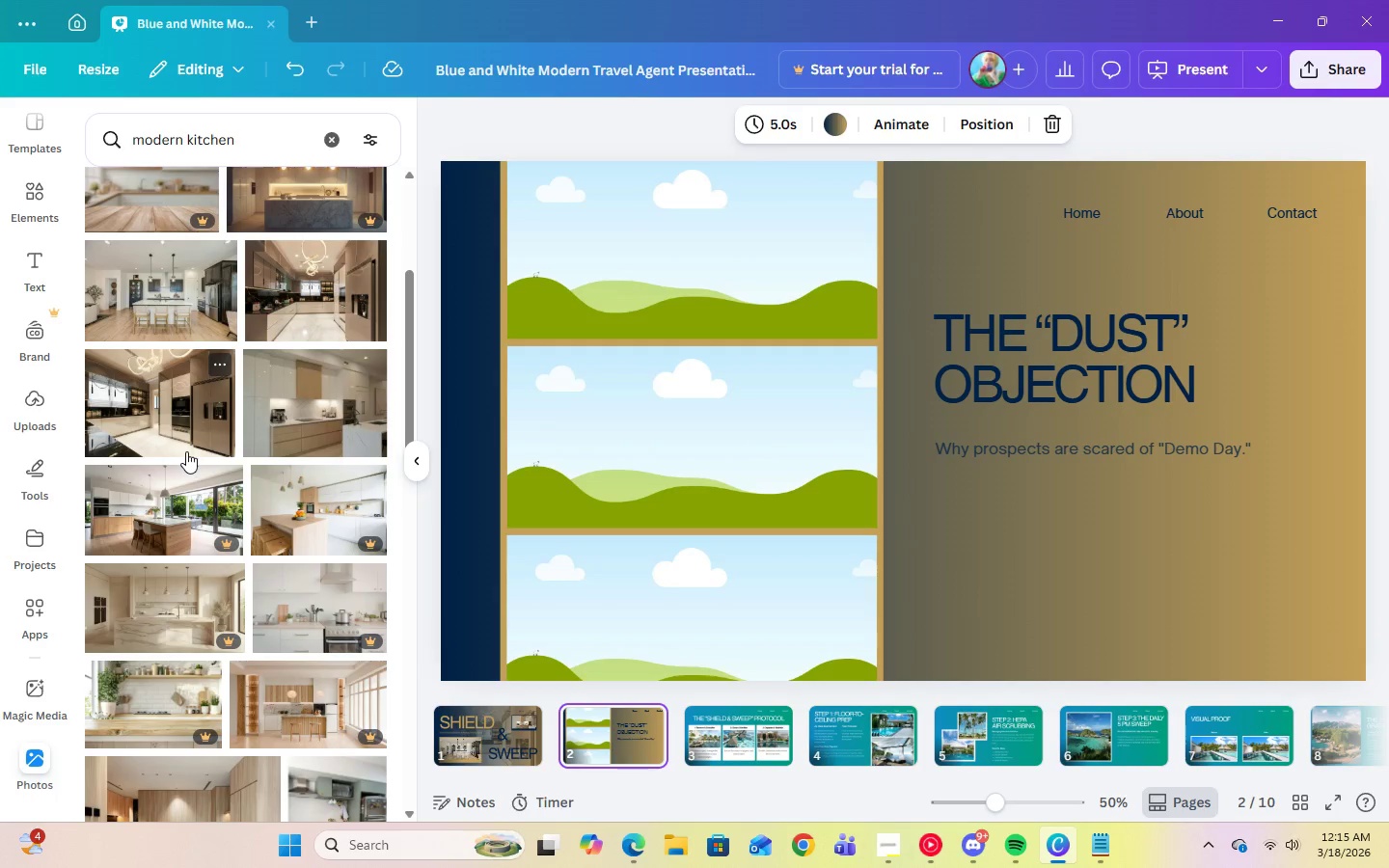 
scroll: coordinate [216, 571], scroll_direction: down, amount: 2.0
 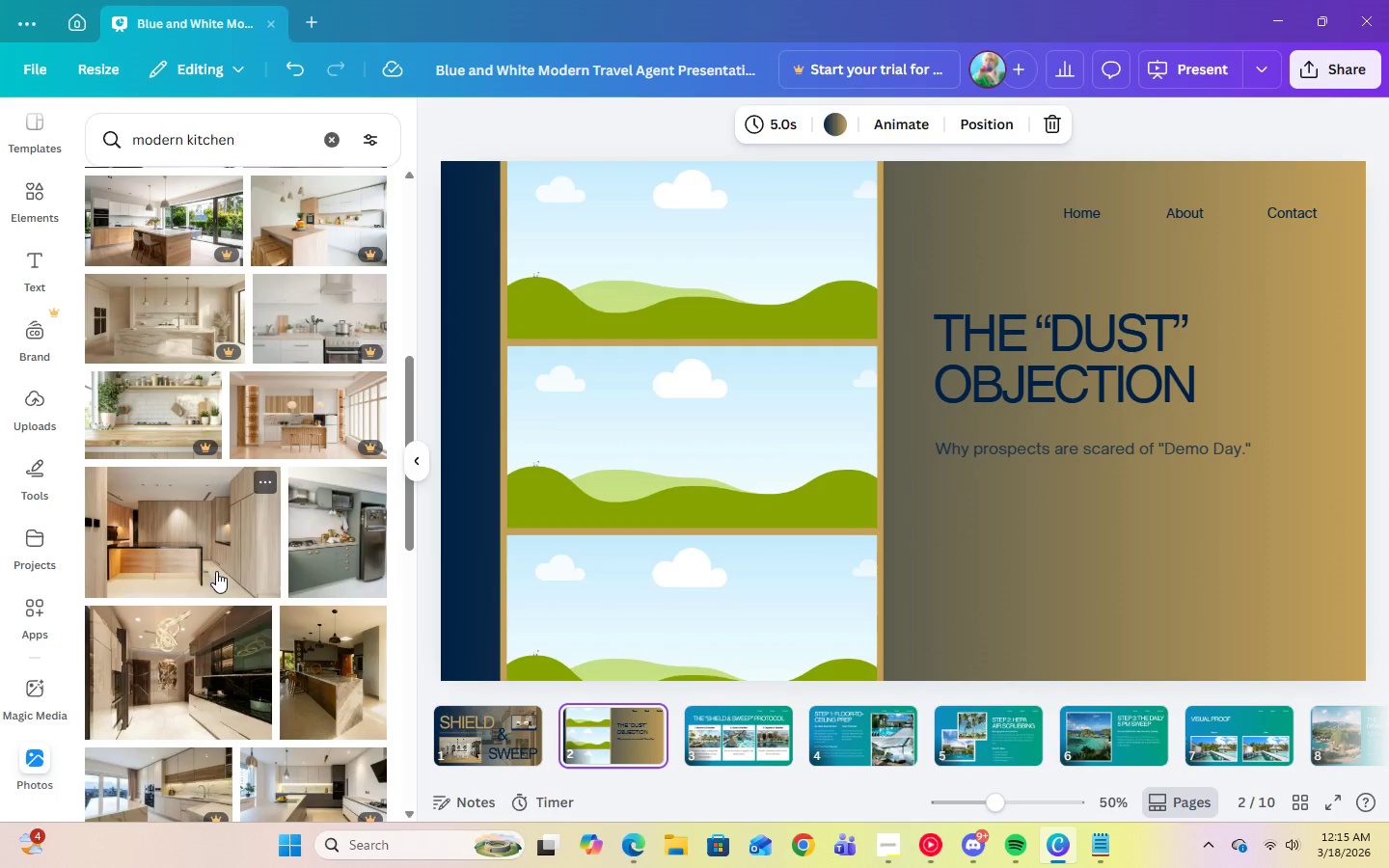 
scroll: coordinate [216, 571], scroll_direction: up, amount: 2.0
 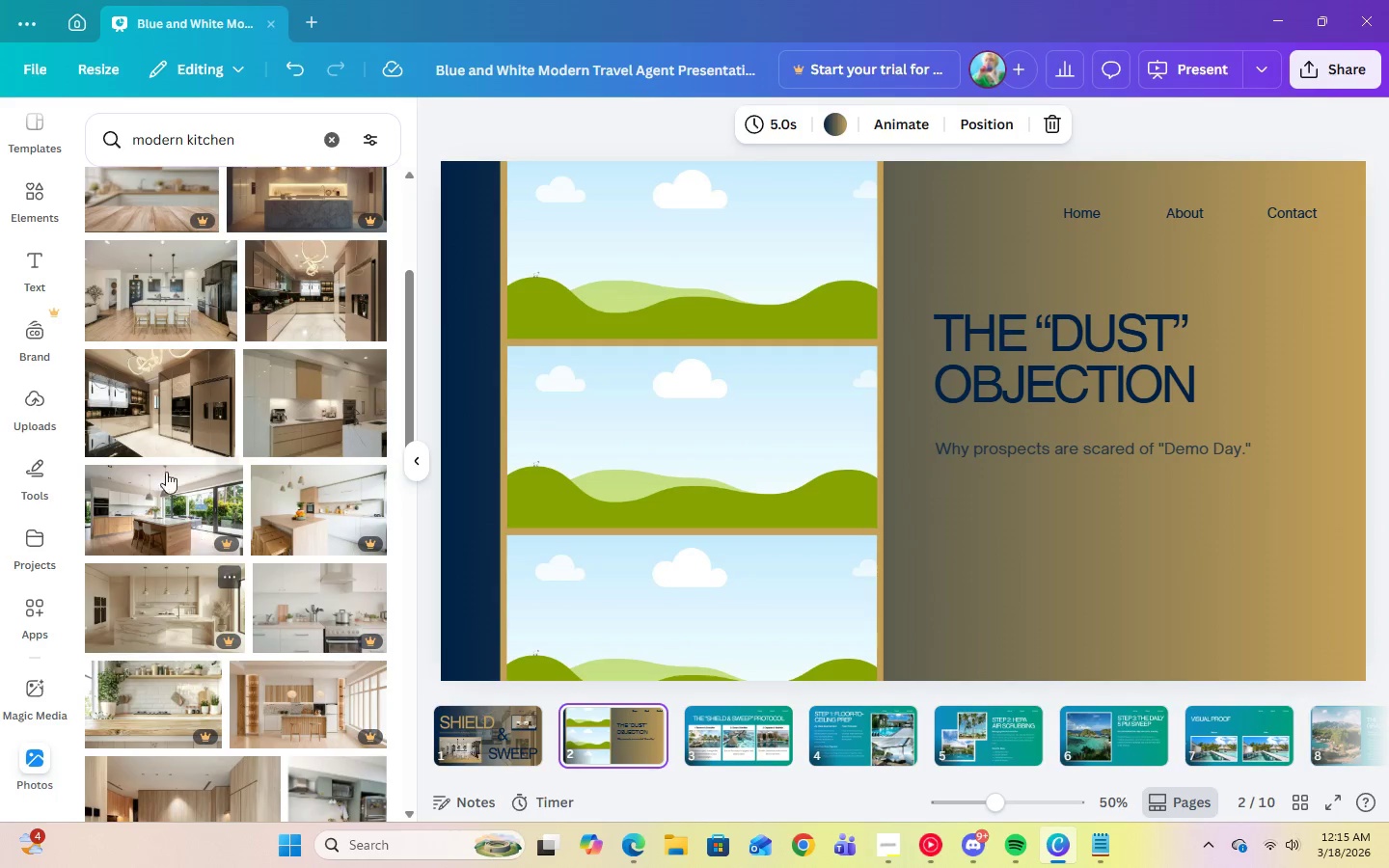 
left_click([153, 445])
 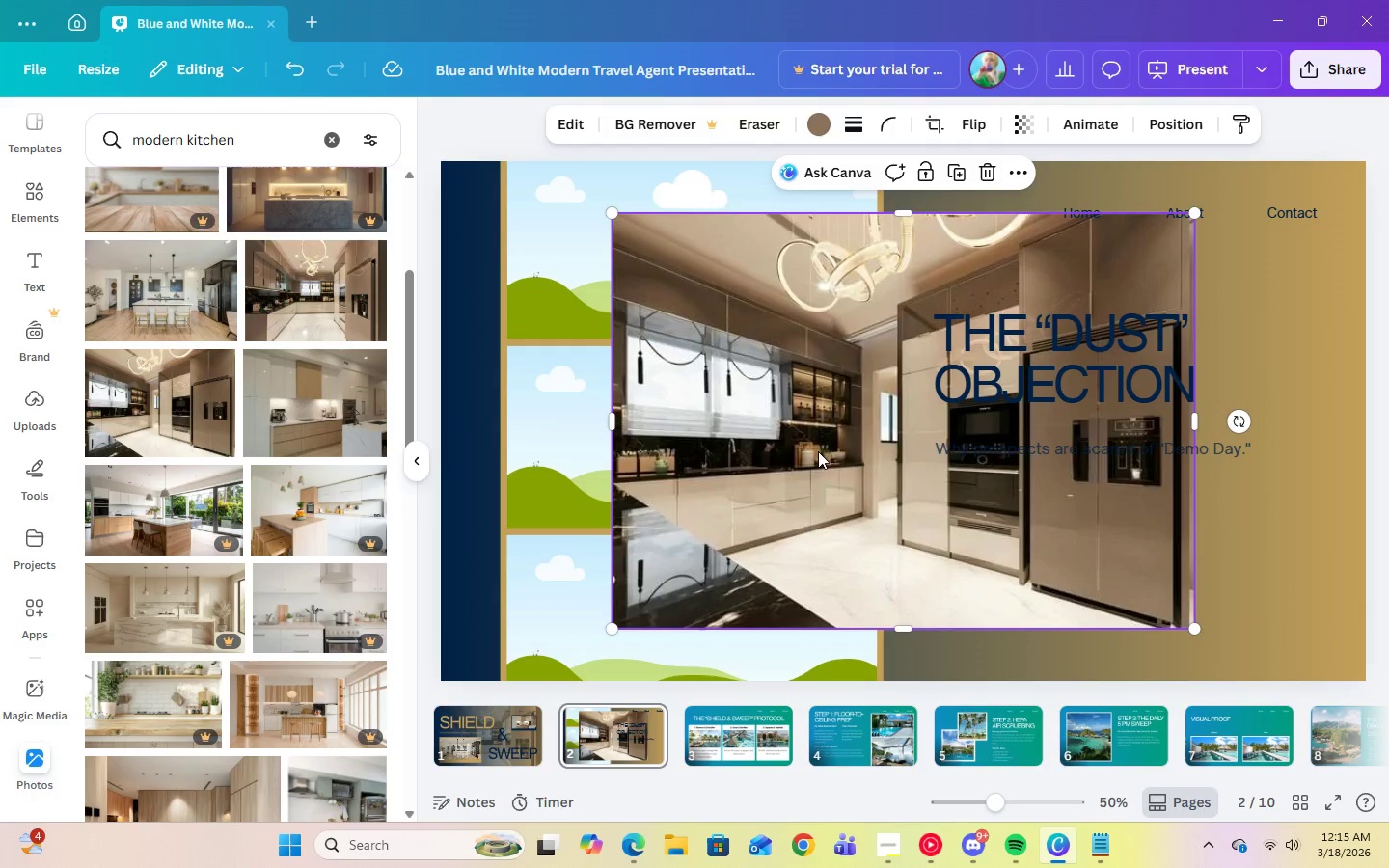 
left_click_drag(start_coordinate=[826, 456], to_coordinate=[772, 447])
 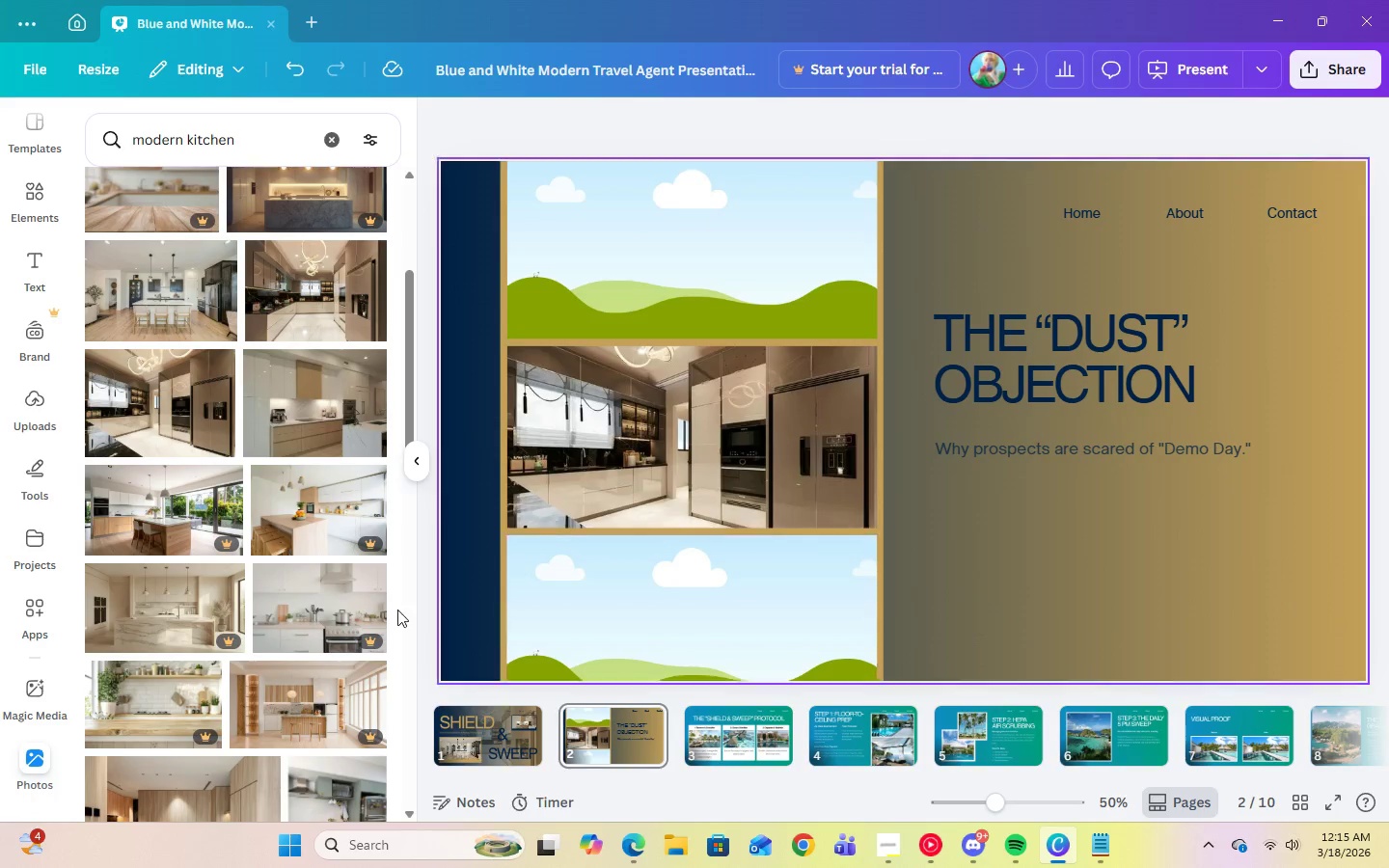 
scroll: coordinate [306, 638], scroll_direction: down, amount: 3.0
 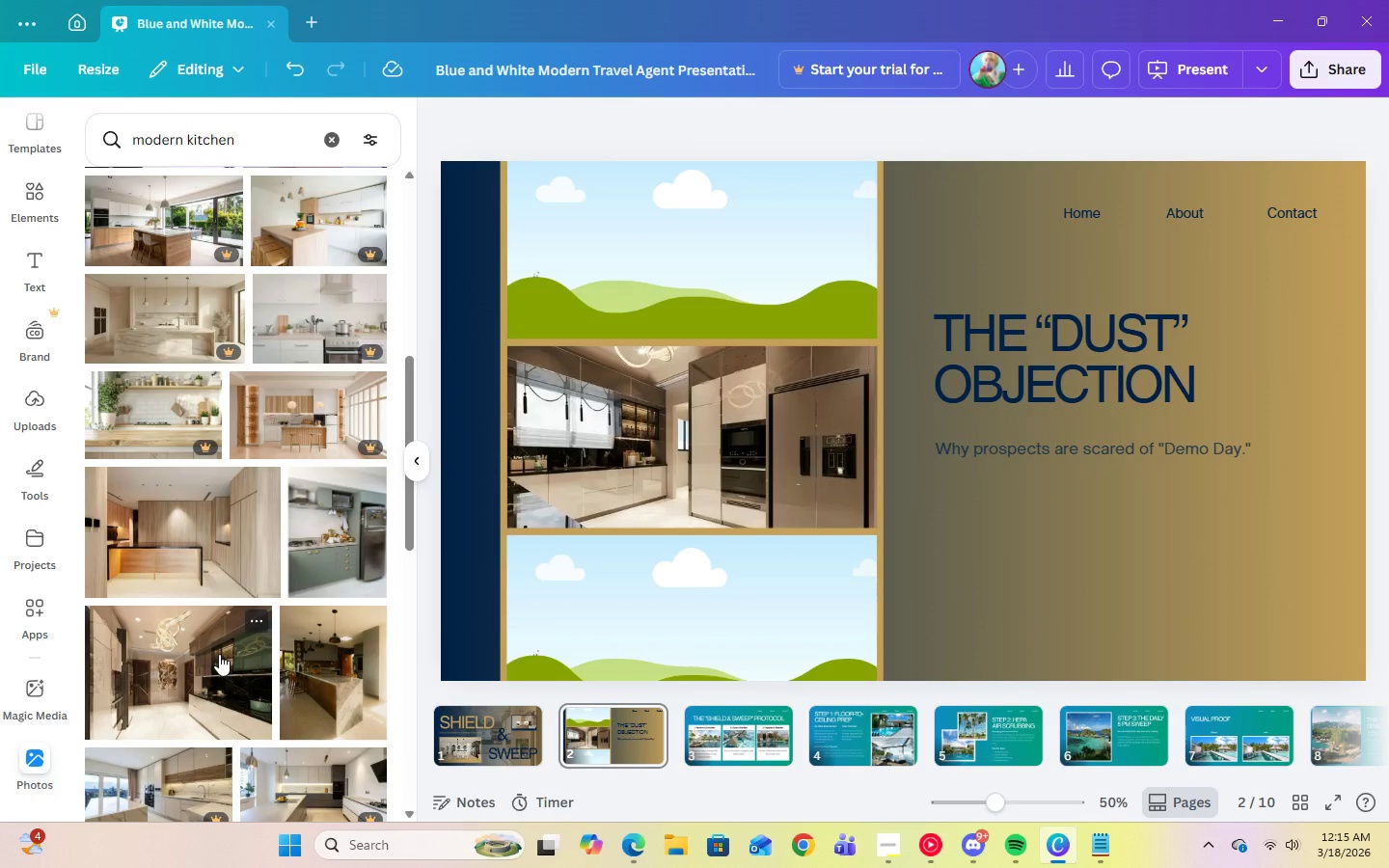 
scroll: coordinate [219, 653], scroll_direction: up, amount: 4.0
 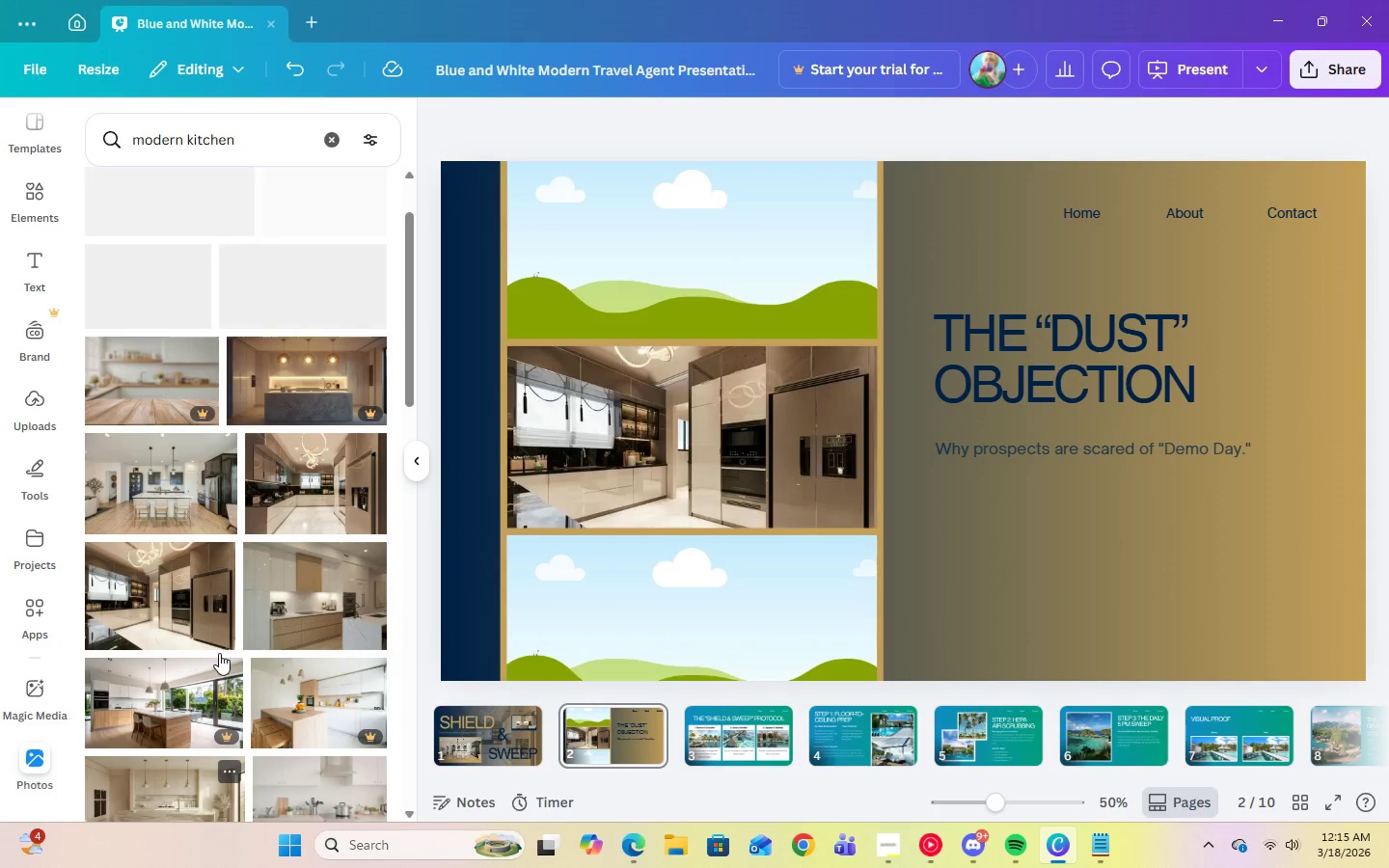 
scroll: coordinate [219, 646], scroll_direction: down, amount: 5.0
 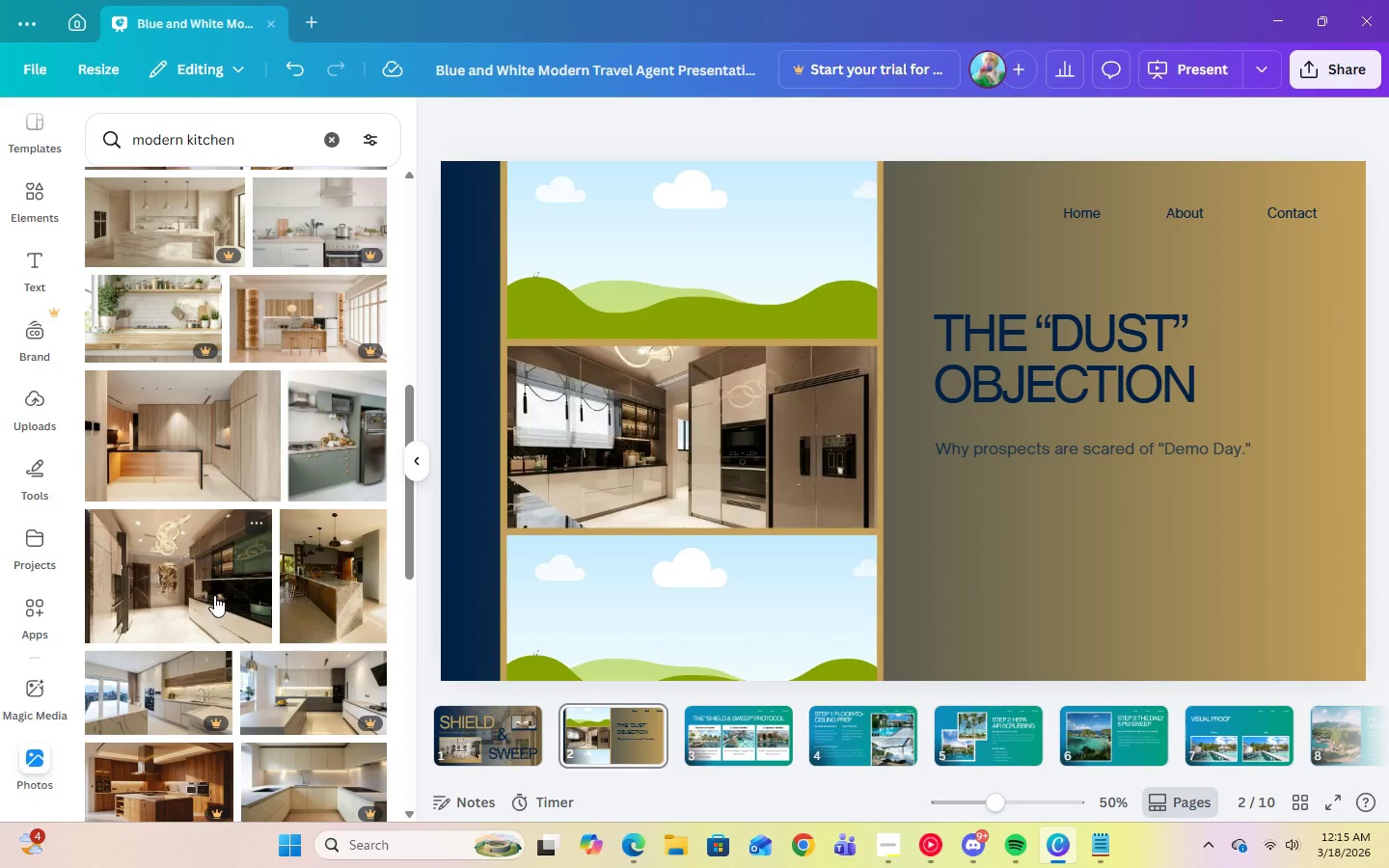 
left_click([214, 595])
 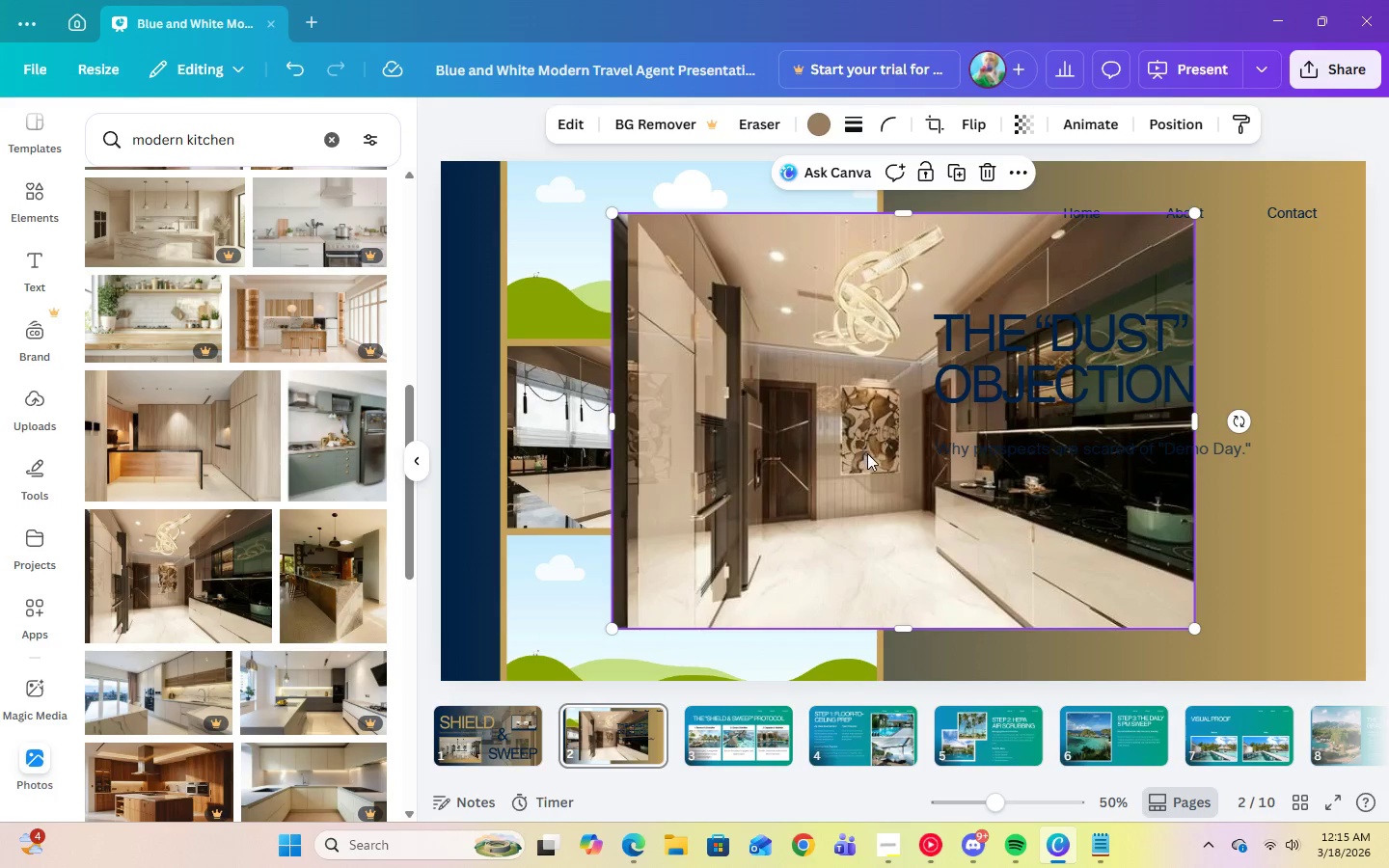 
left_click_drag(start_coordinate=[867, 454], to_coordinate=[767, 562])
 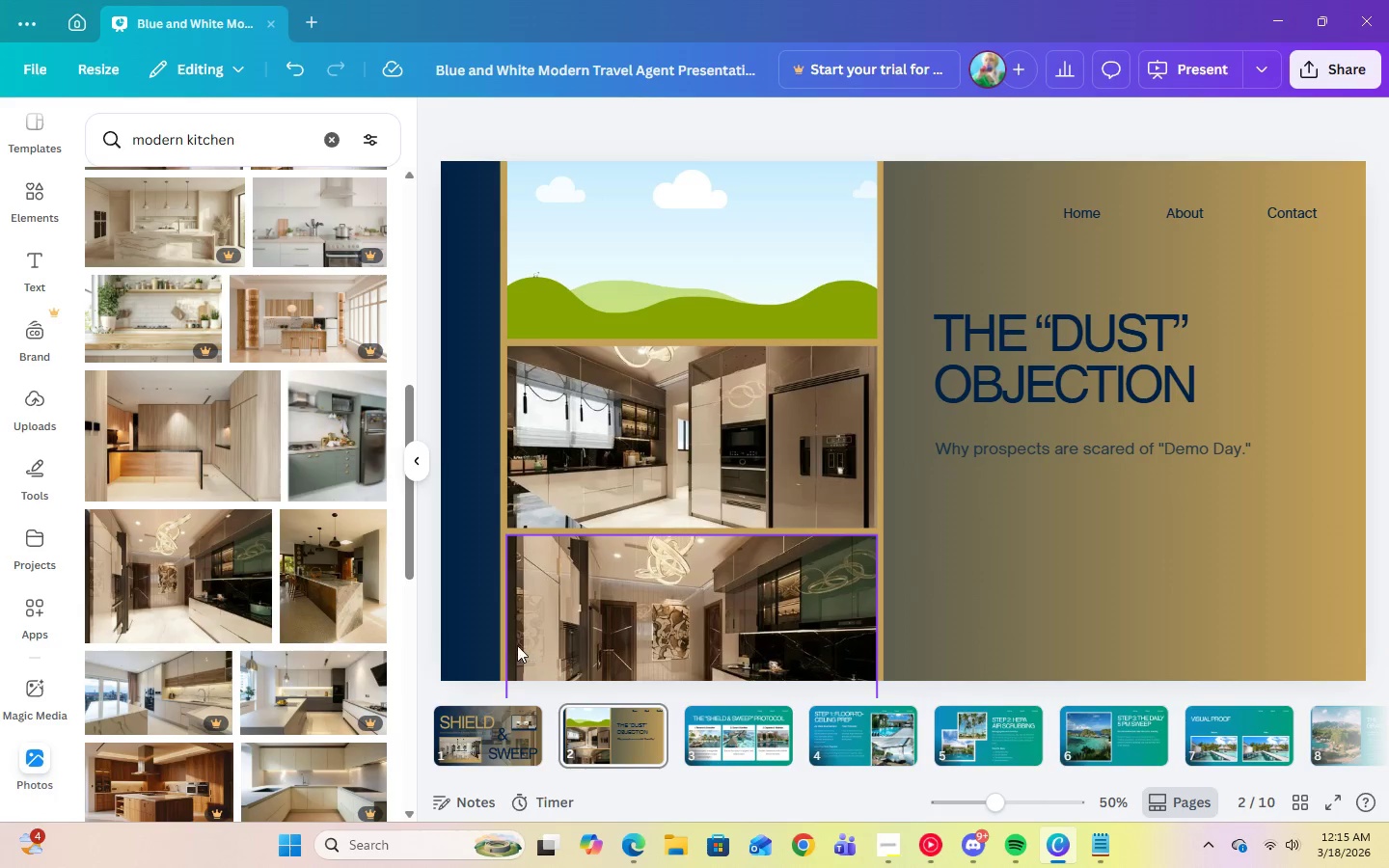 
left_click([501, 655])
 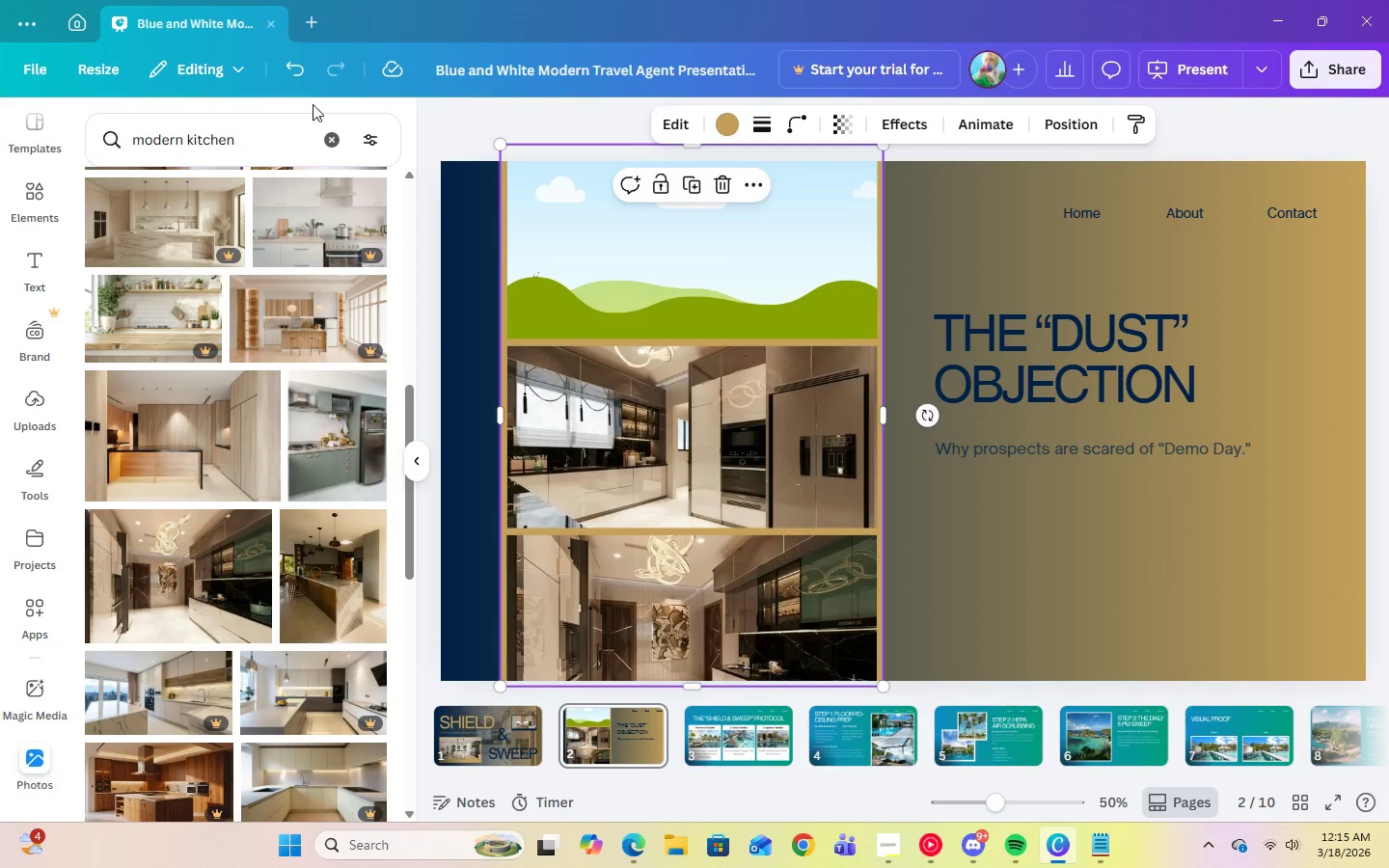 
left_click([297, 73])
 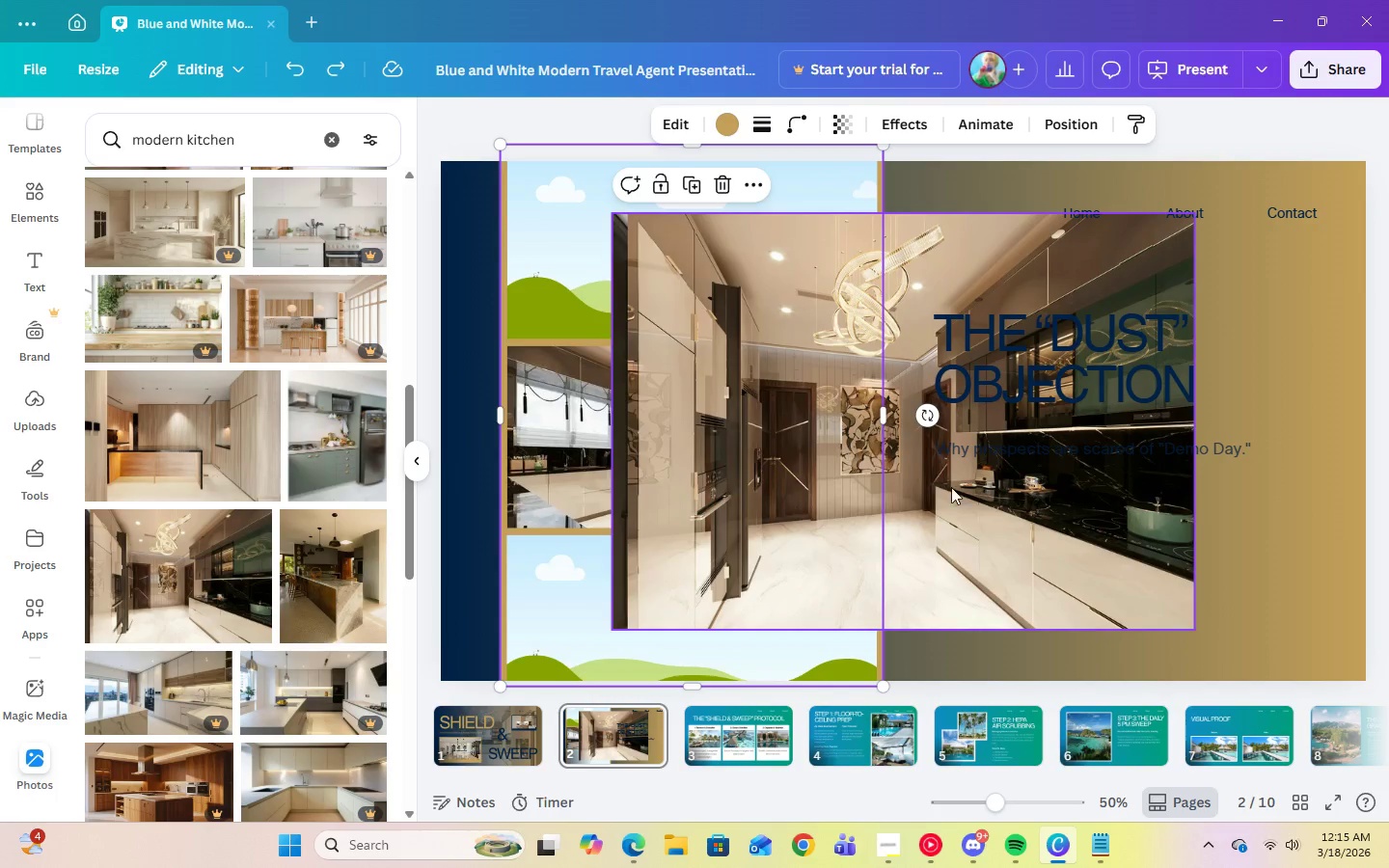 
left_click_drag(start_coordinate=[995, 530], to_coordinate=[764, 324])
 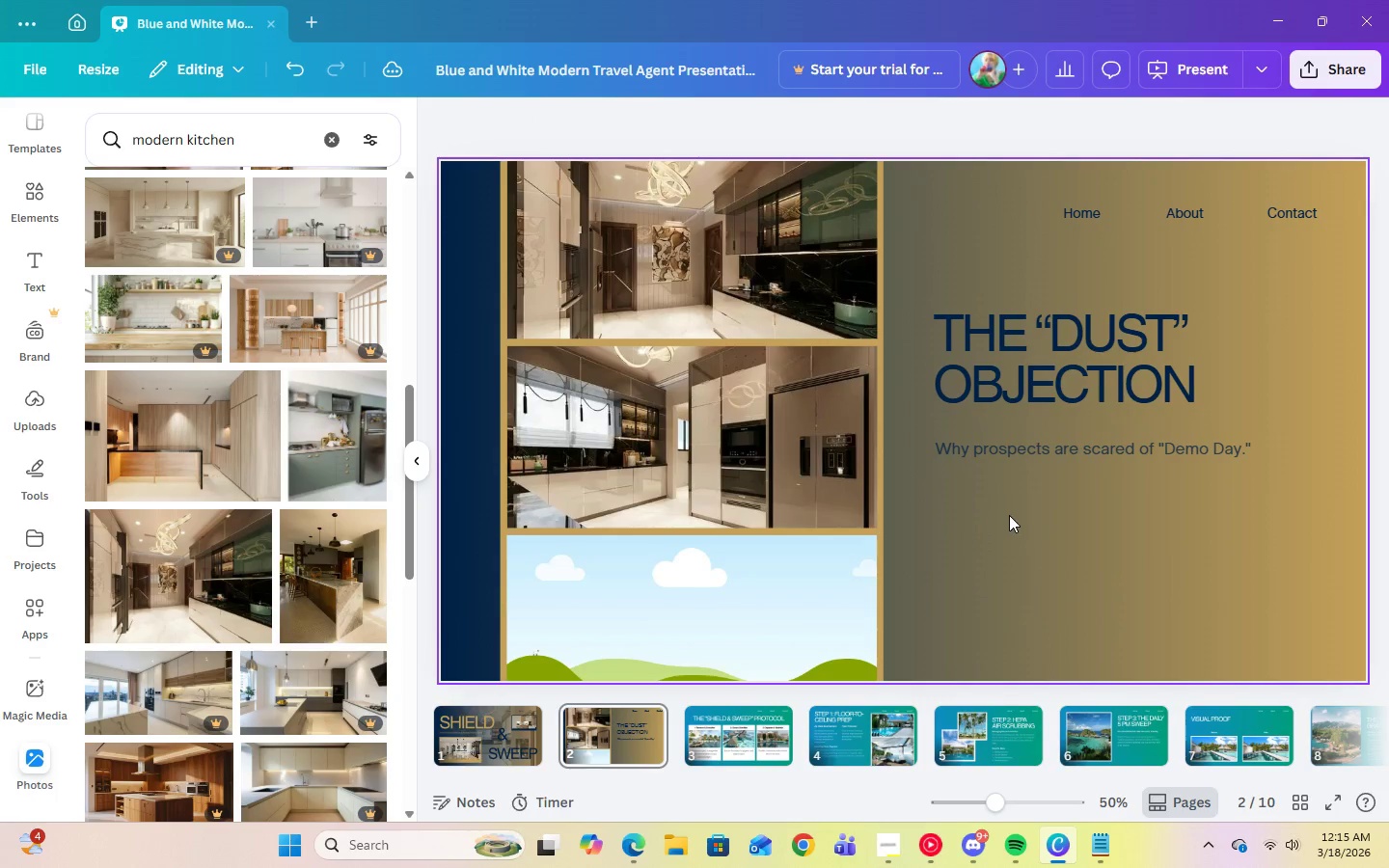 
left_click([1010, 518])
 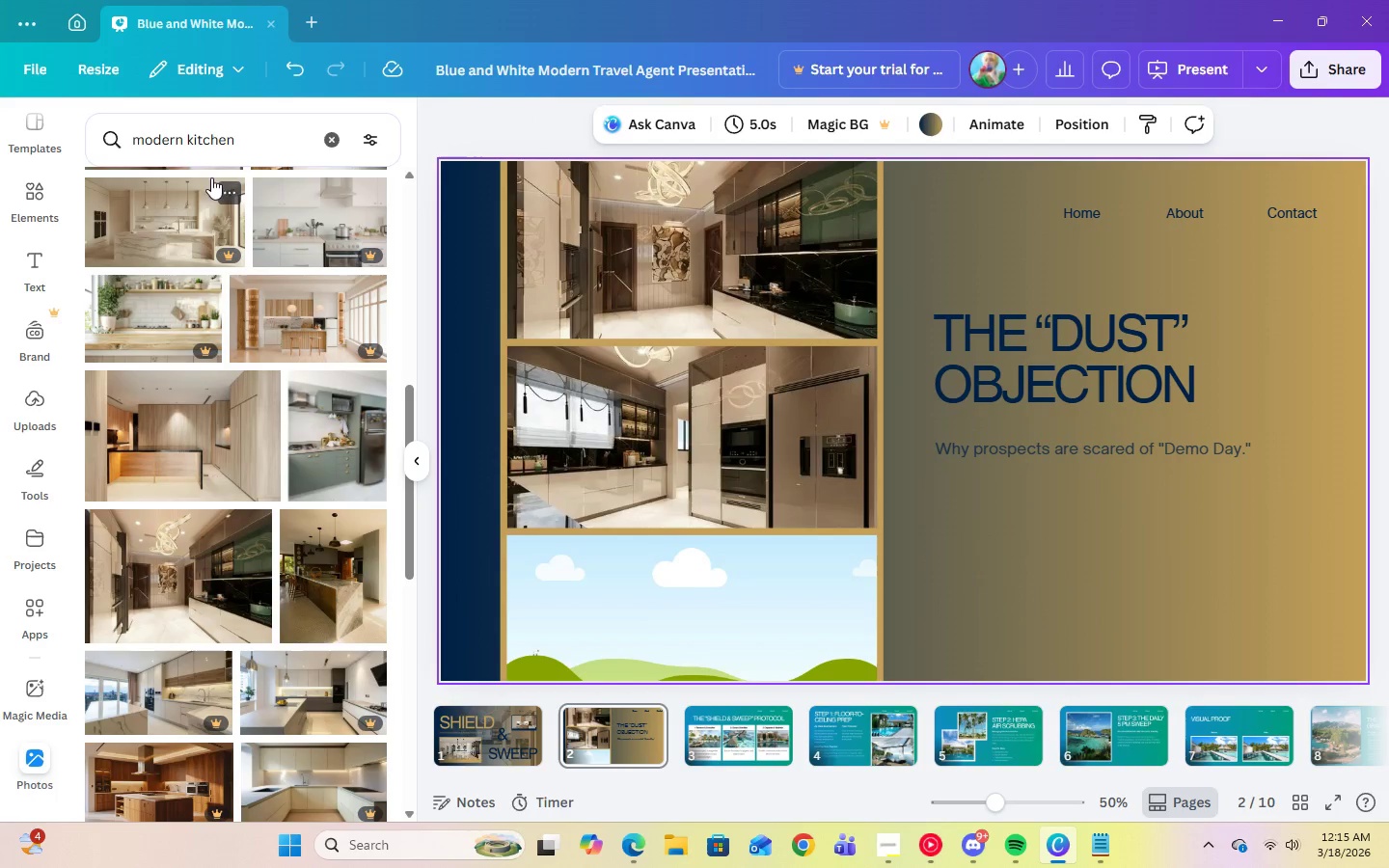 
scroll: coordinate [191, 517], scroll_direction: down, amount: 6.0
 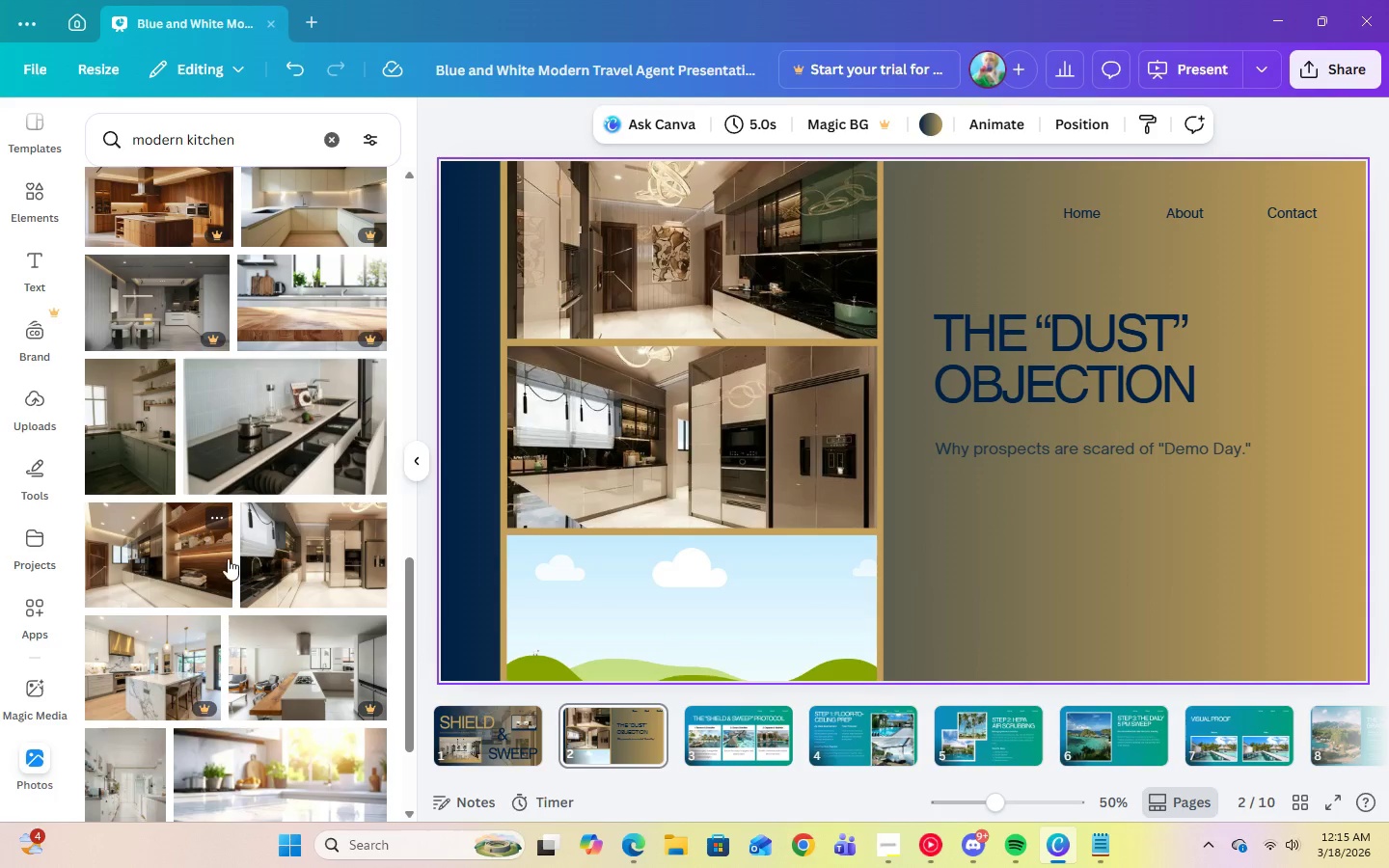 
mouse_move([267, 645])
 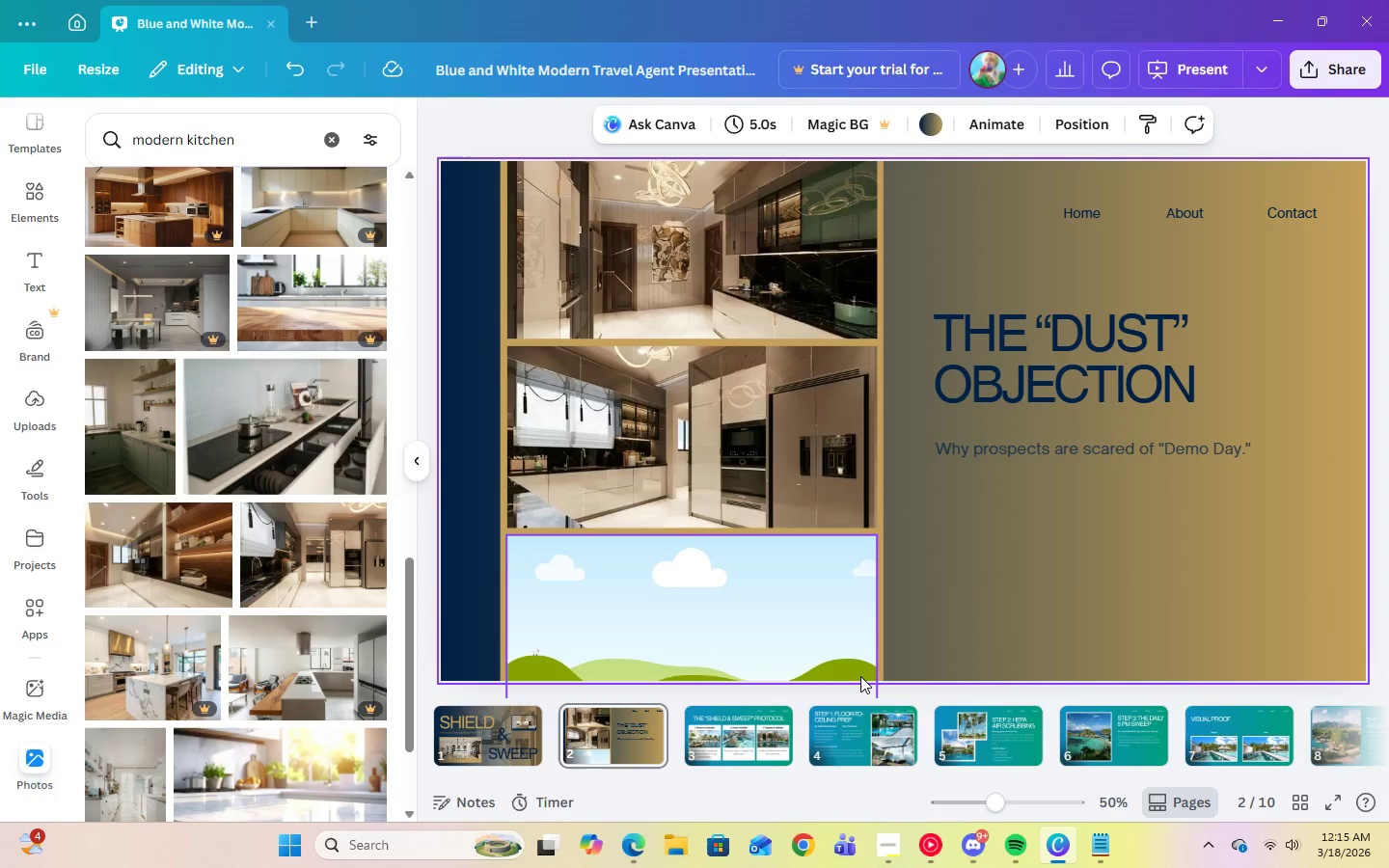 
left_click([860, 676])
 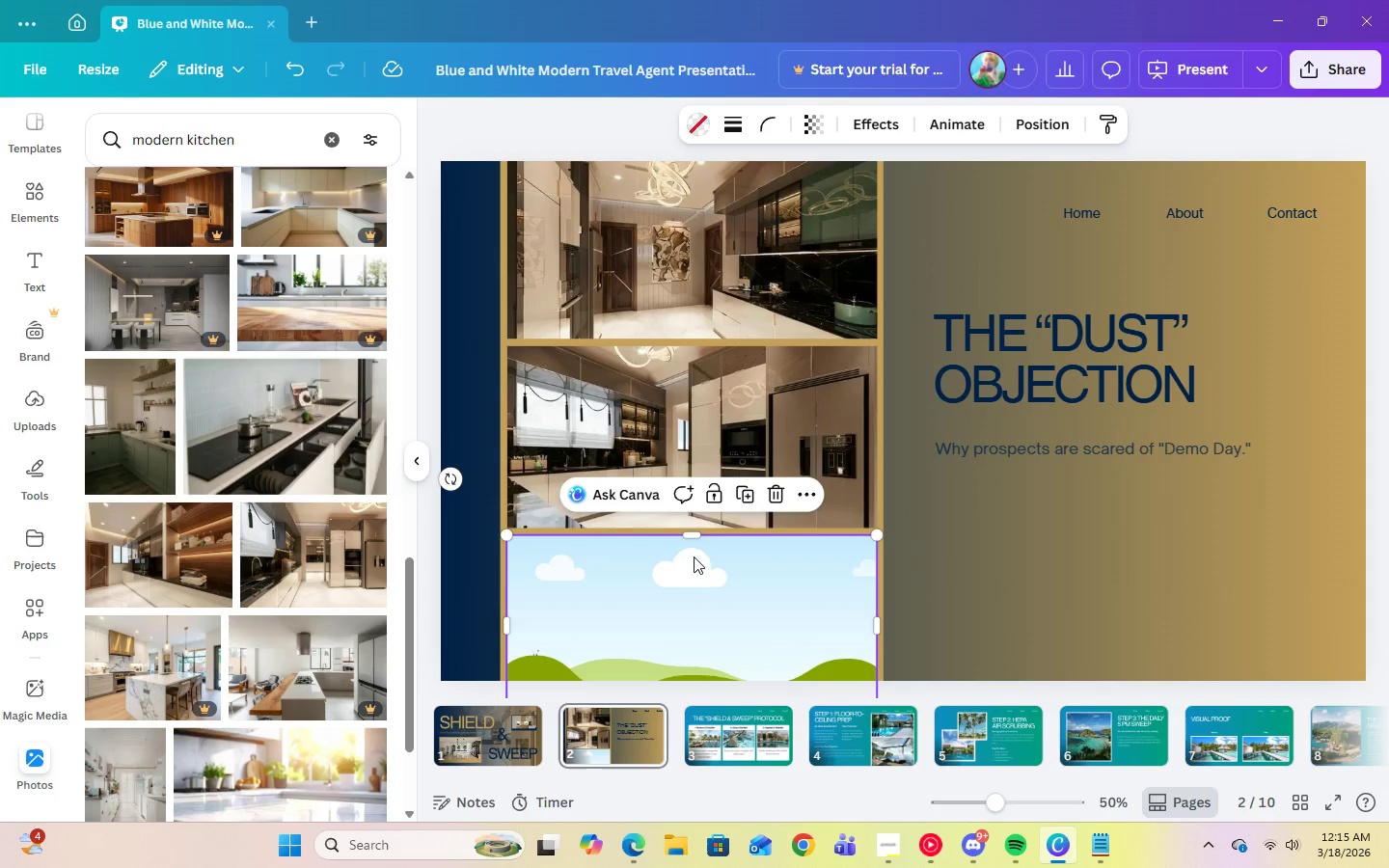 
left_click([1028, 597])
 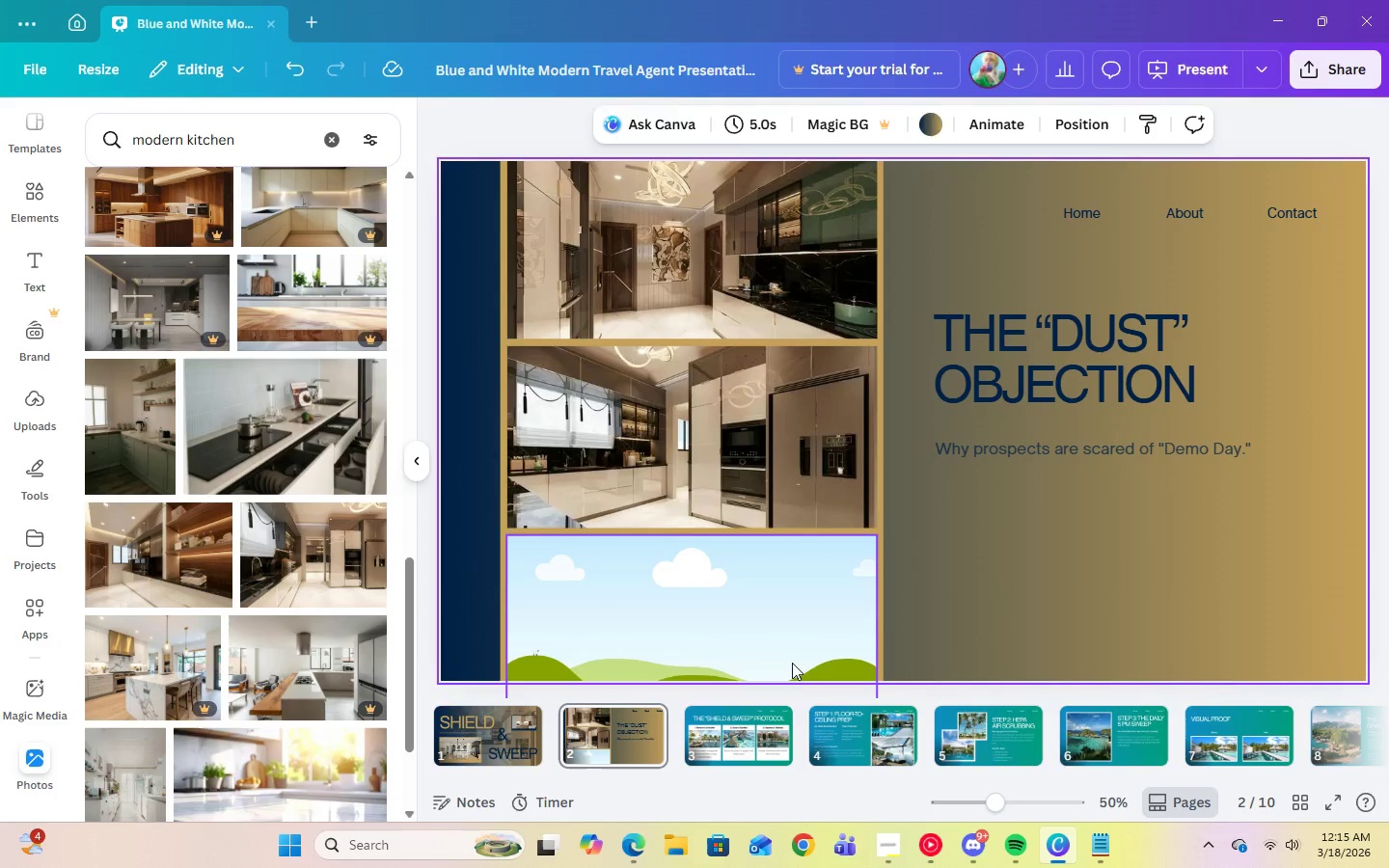 
left_click([790, 663])
 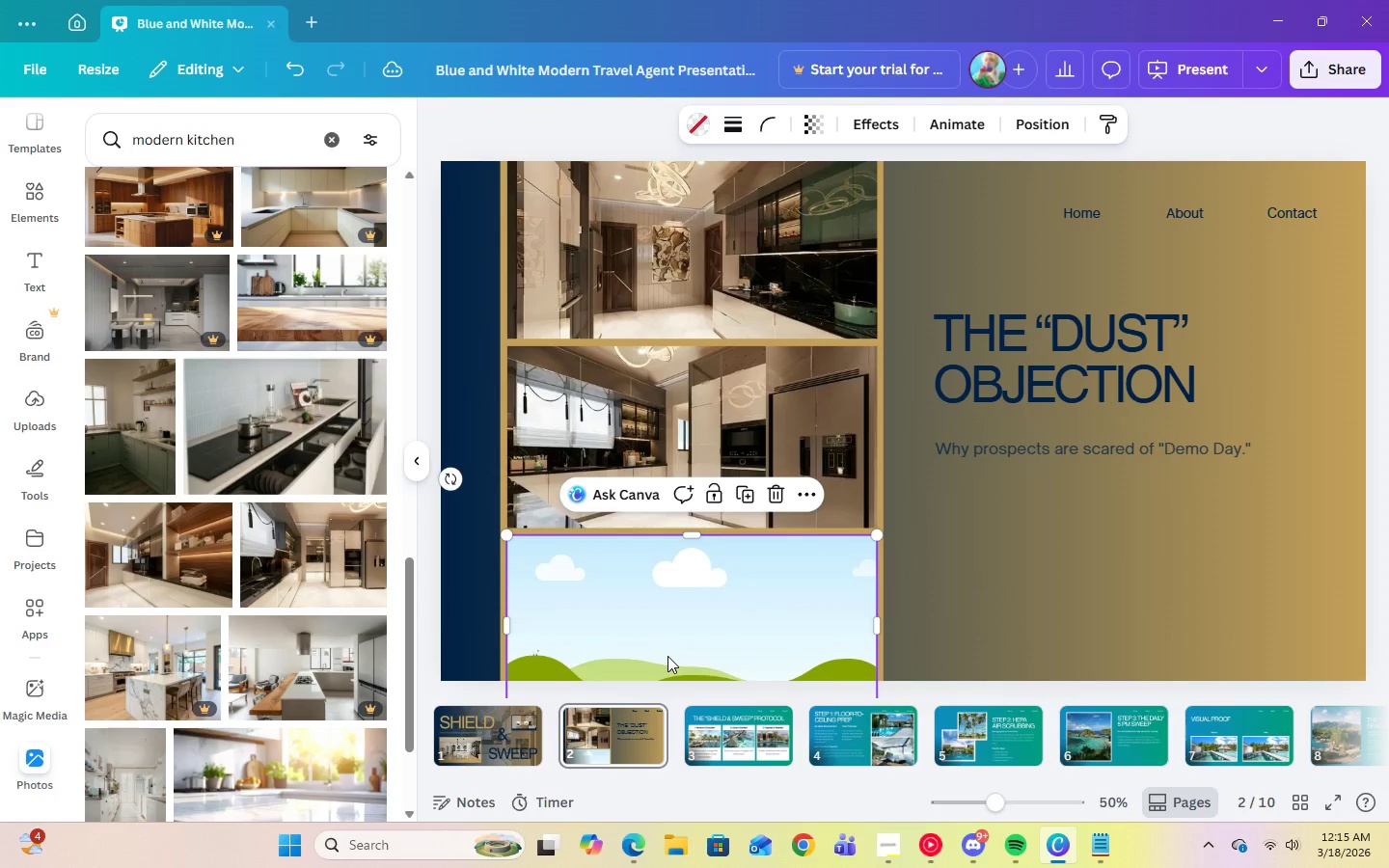 
wait(5.55)
 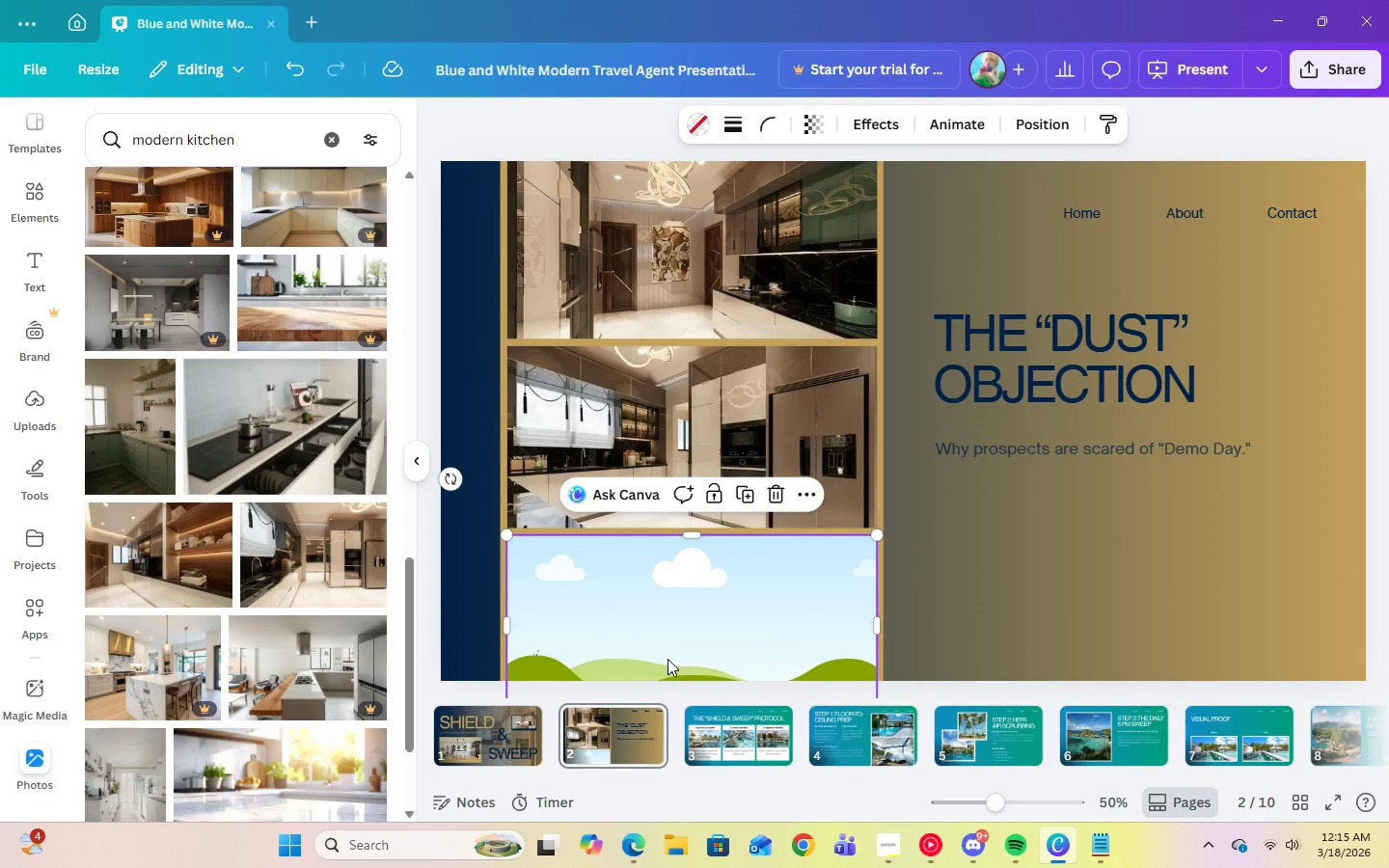 
left_click([305, 65])
 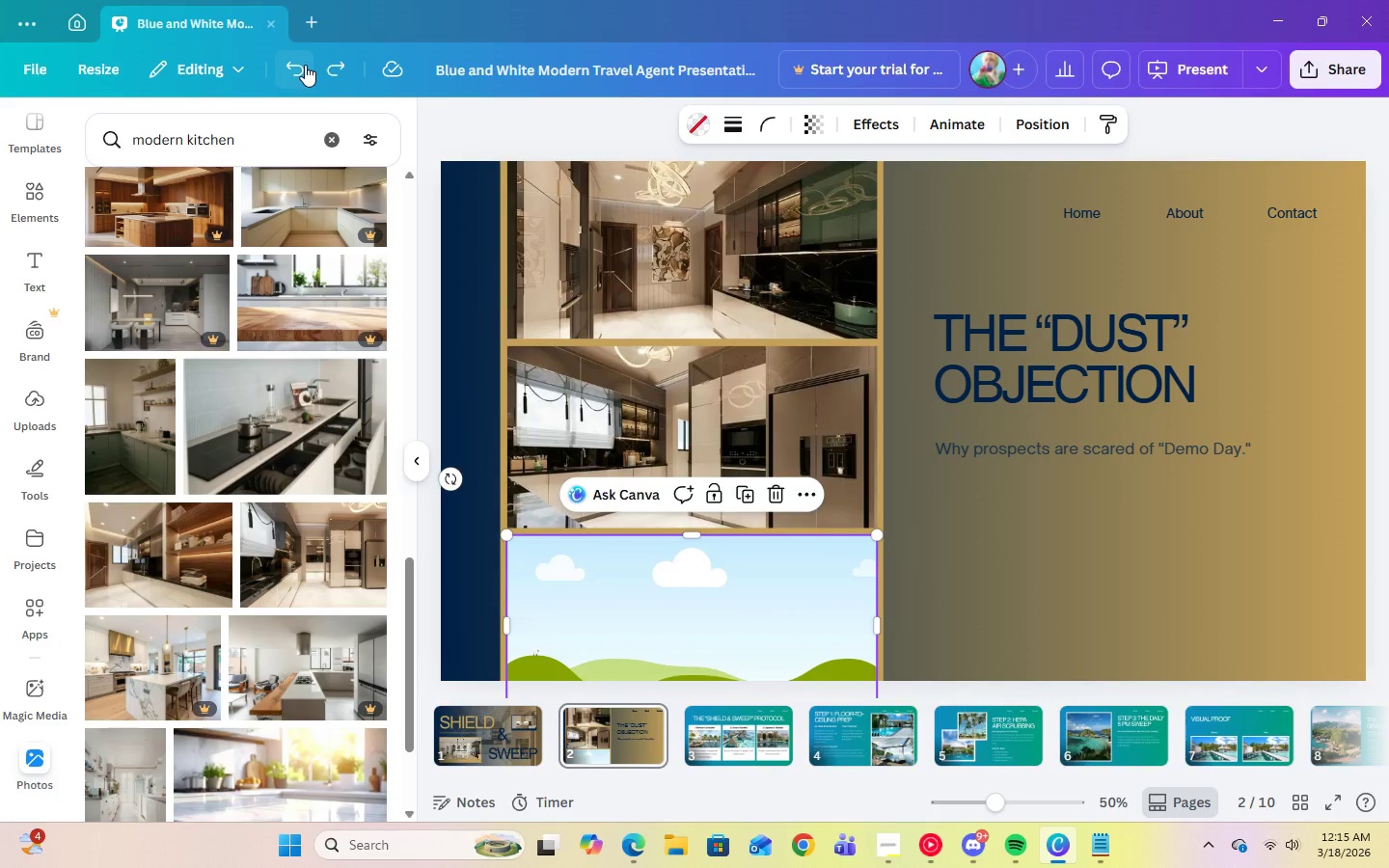 
left_click([305, 65])
 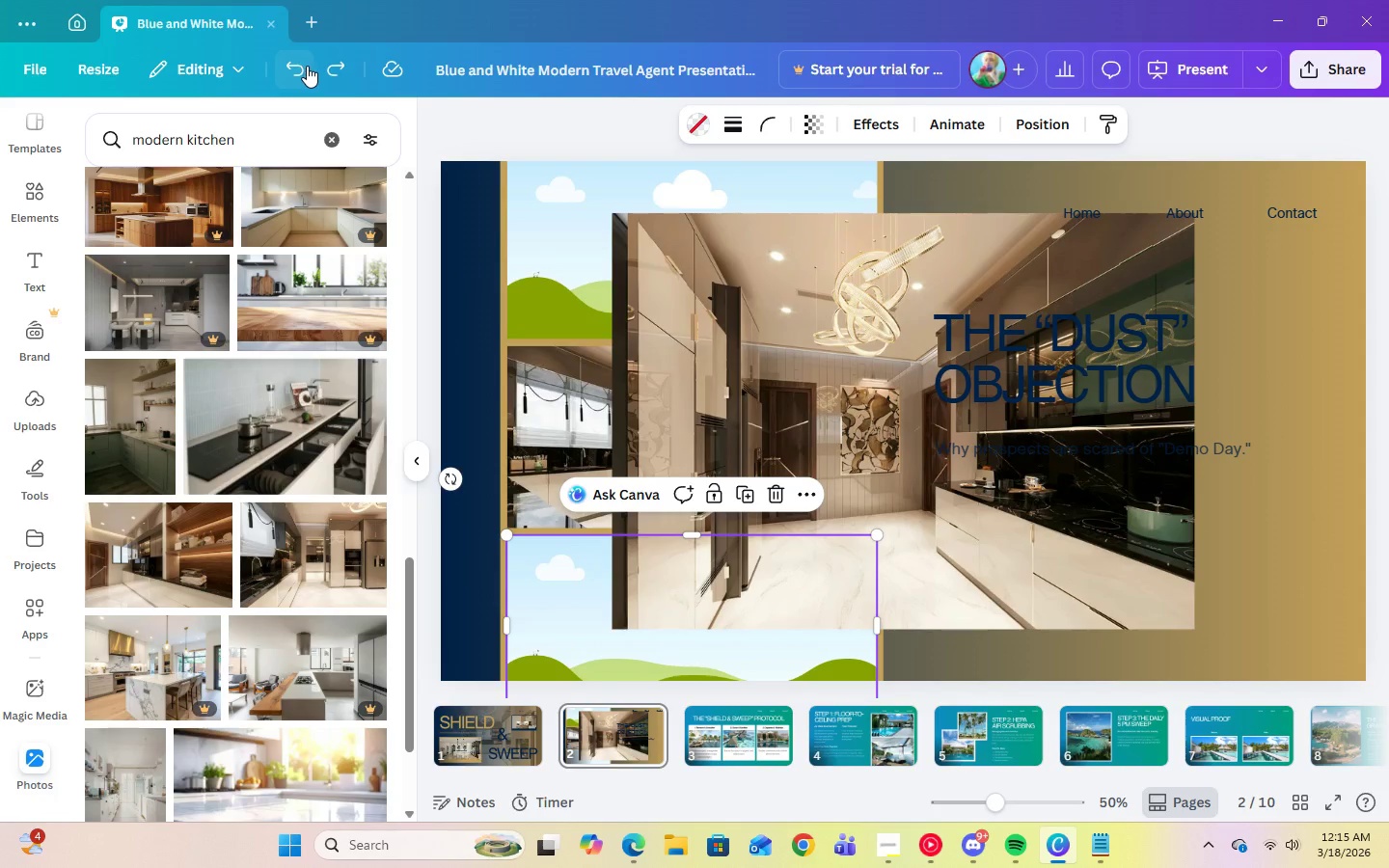 
left_click([340, 63])
 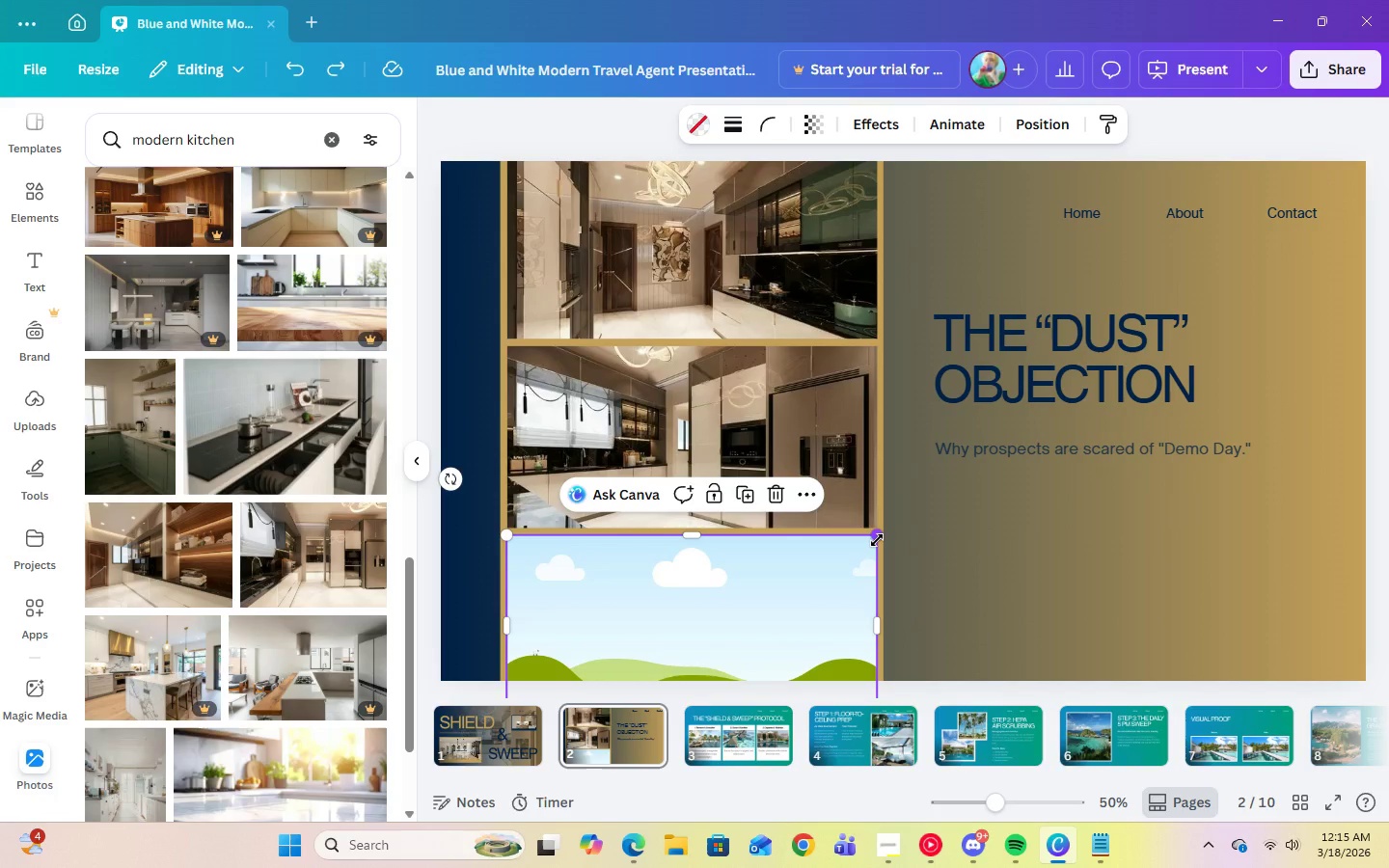 
wait(5.23)
 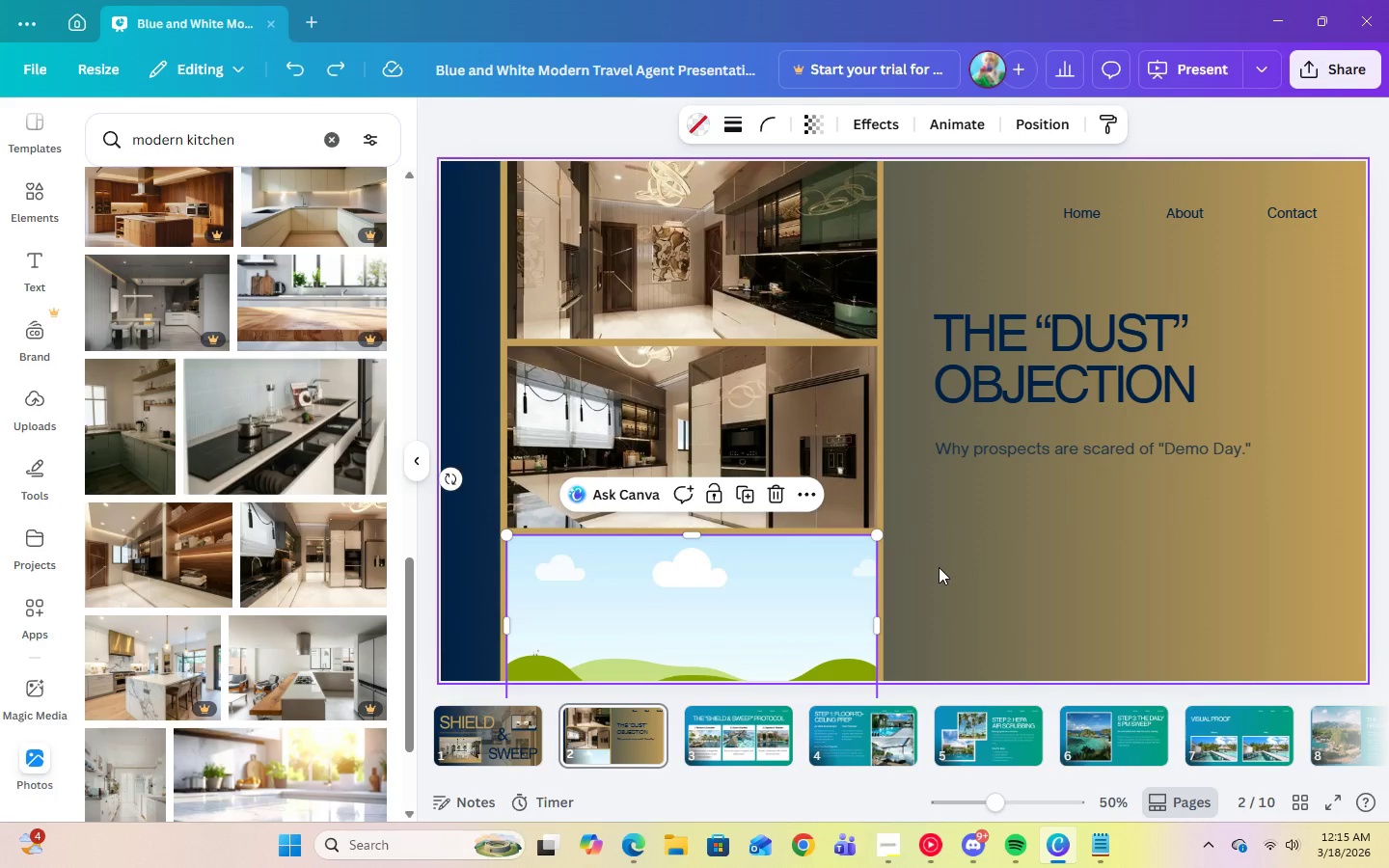 
left_click_drag(start_coordinate=[704, 596], to_coordinate=[700, 543])
 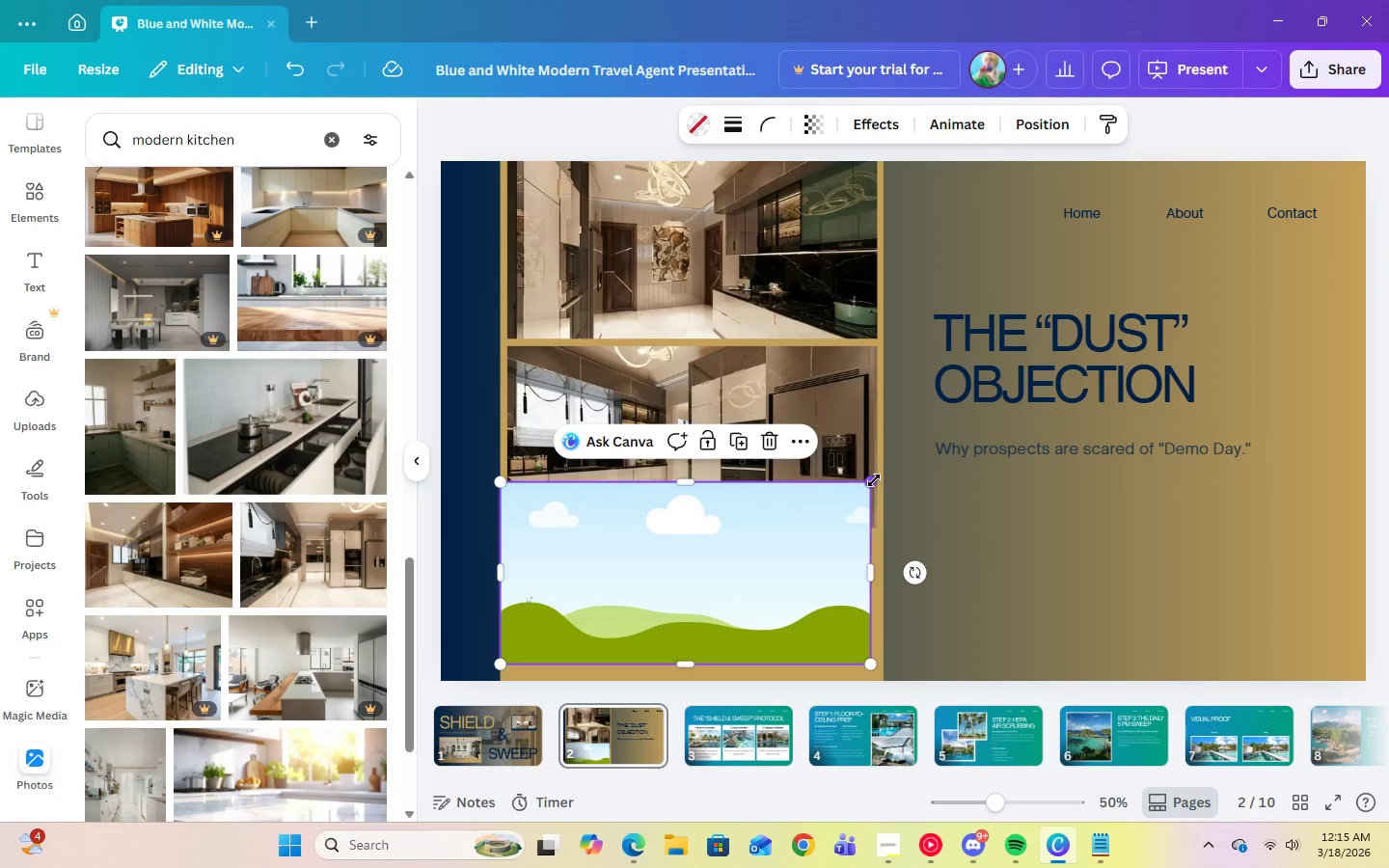 
left_click_drag(start_coordinate=[681, 485], to_coordinate=[685, 515])
 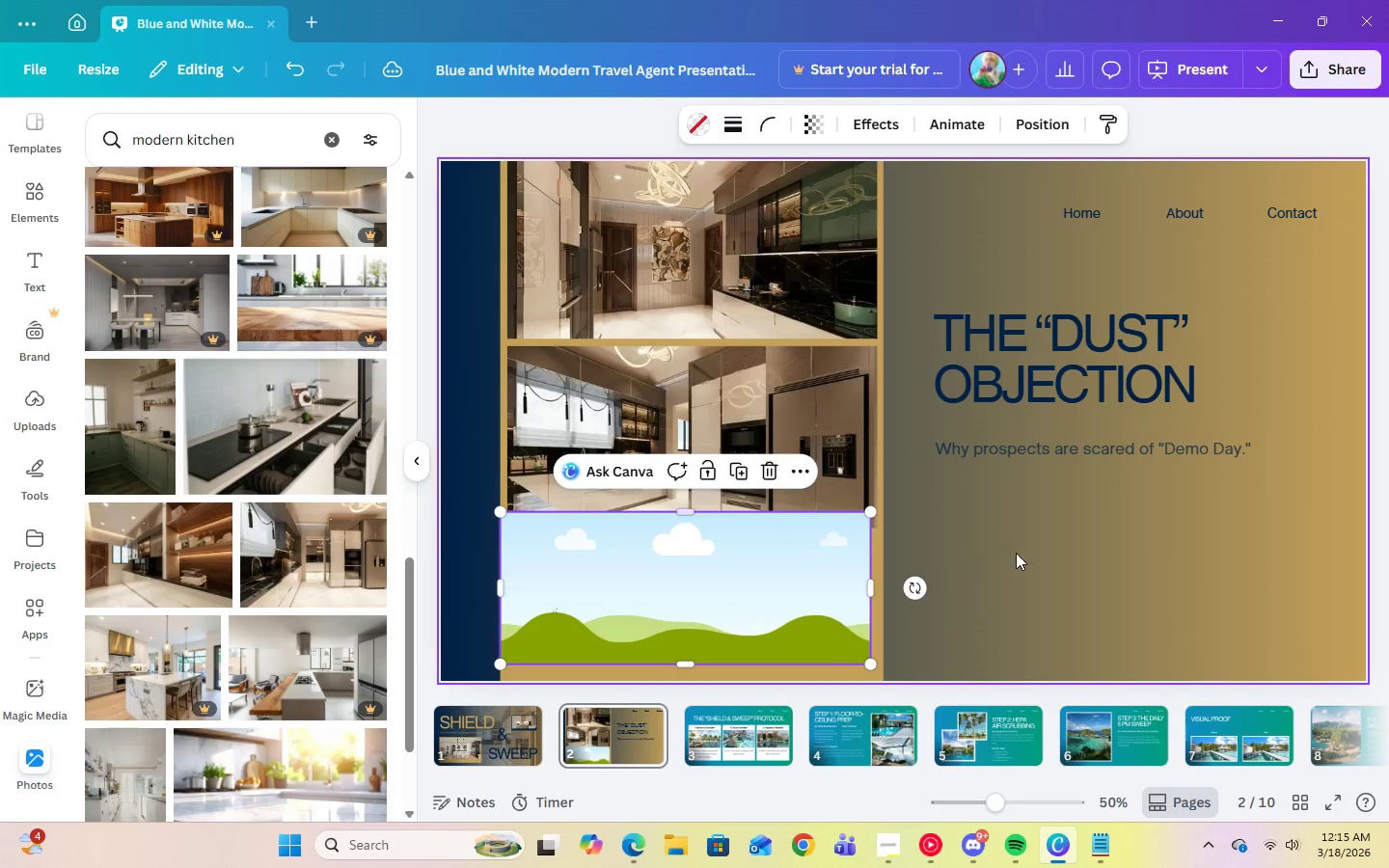 
left_click([1019, 555])
 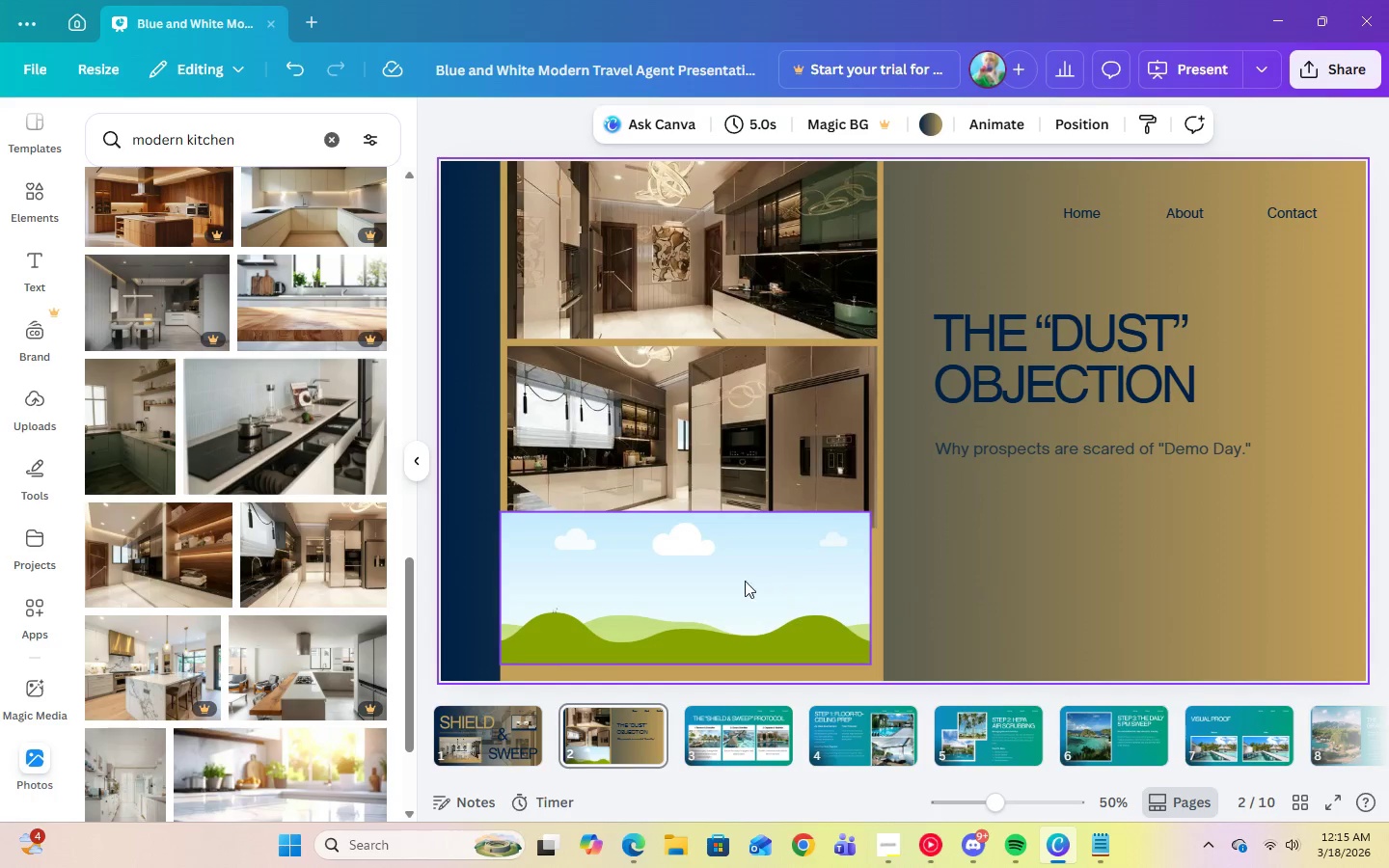 
left_click_drag(start_coordinate=[717, 586], to_coordinate=[722, 600])
 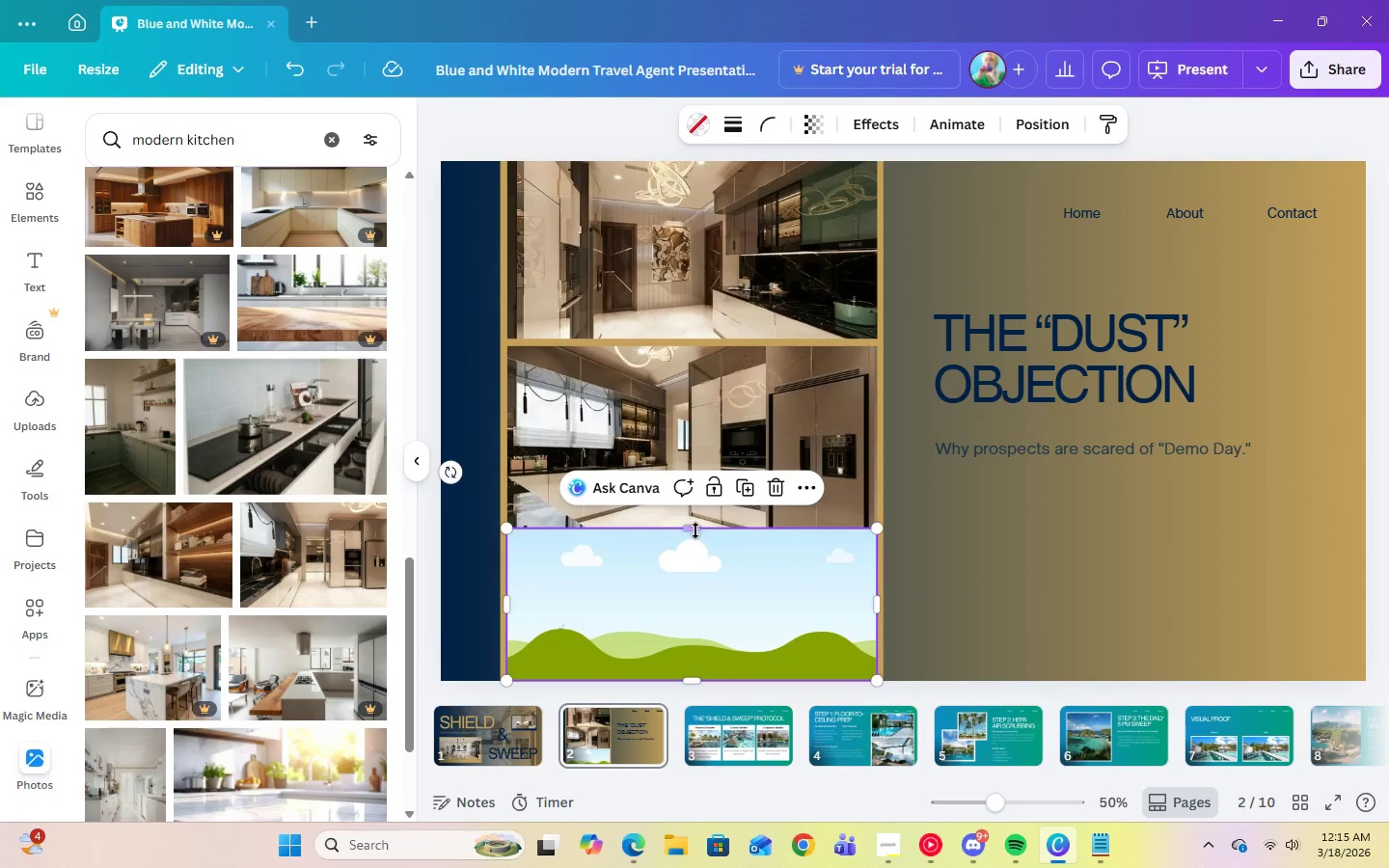 
left_click_drag(start_coordinate=[695, 529], to_coordinate=[695, 540])
 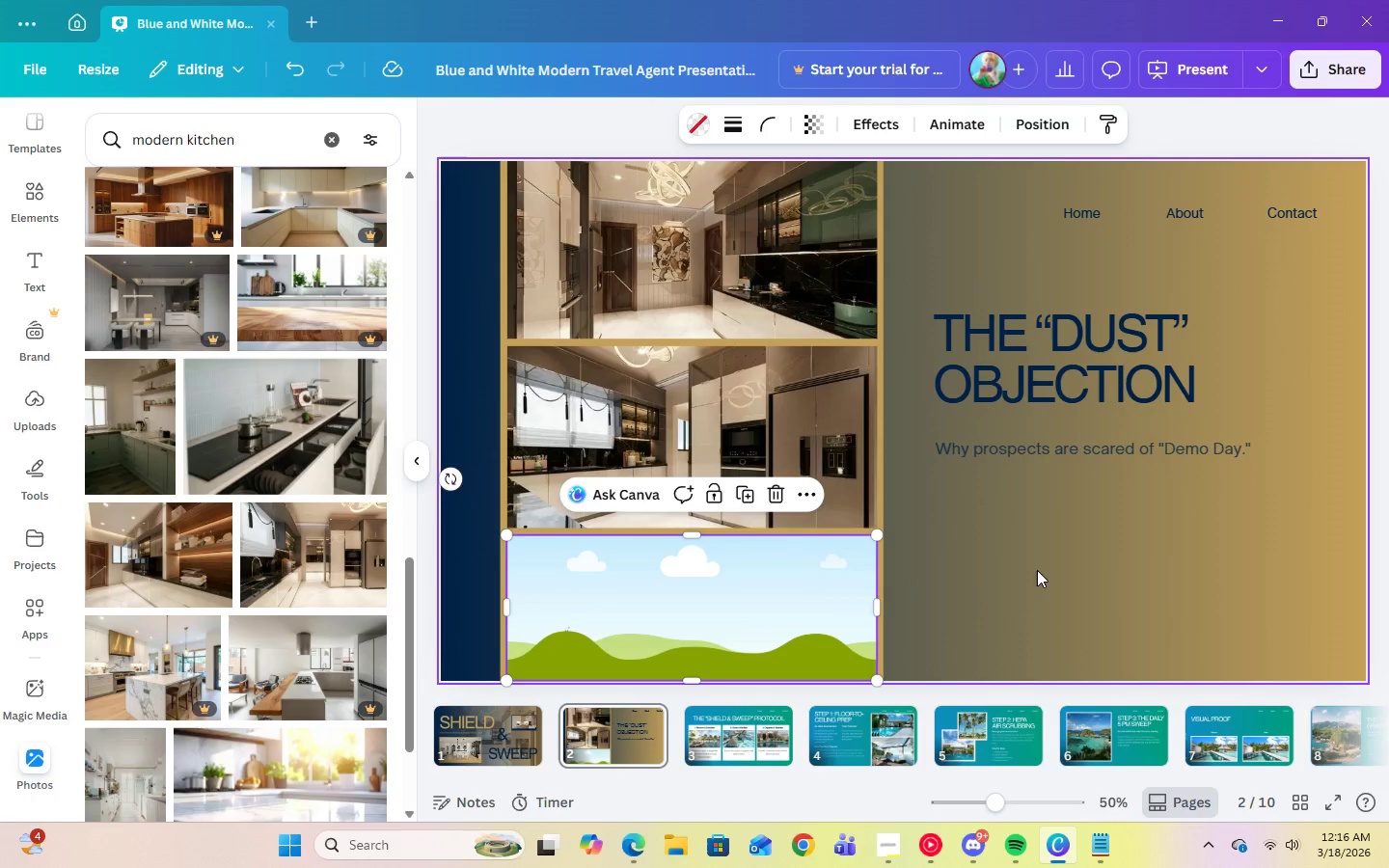 
left_click([1037, 570])
 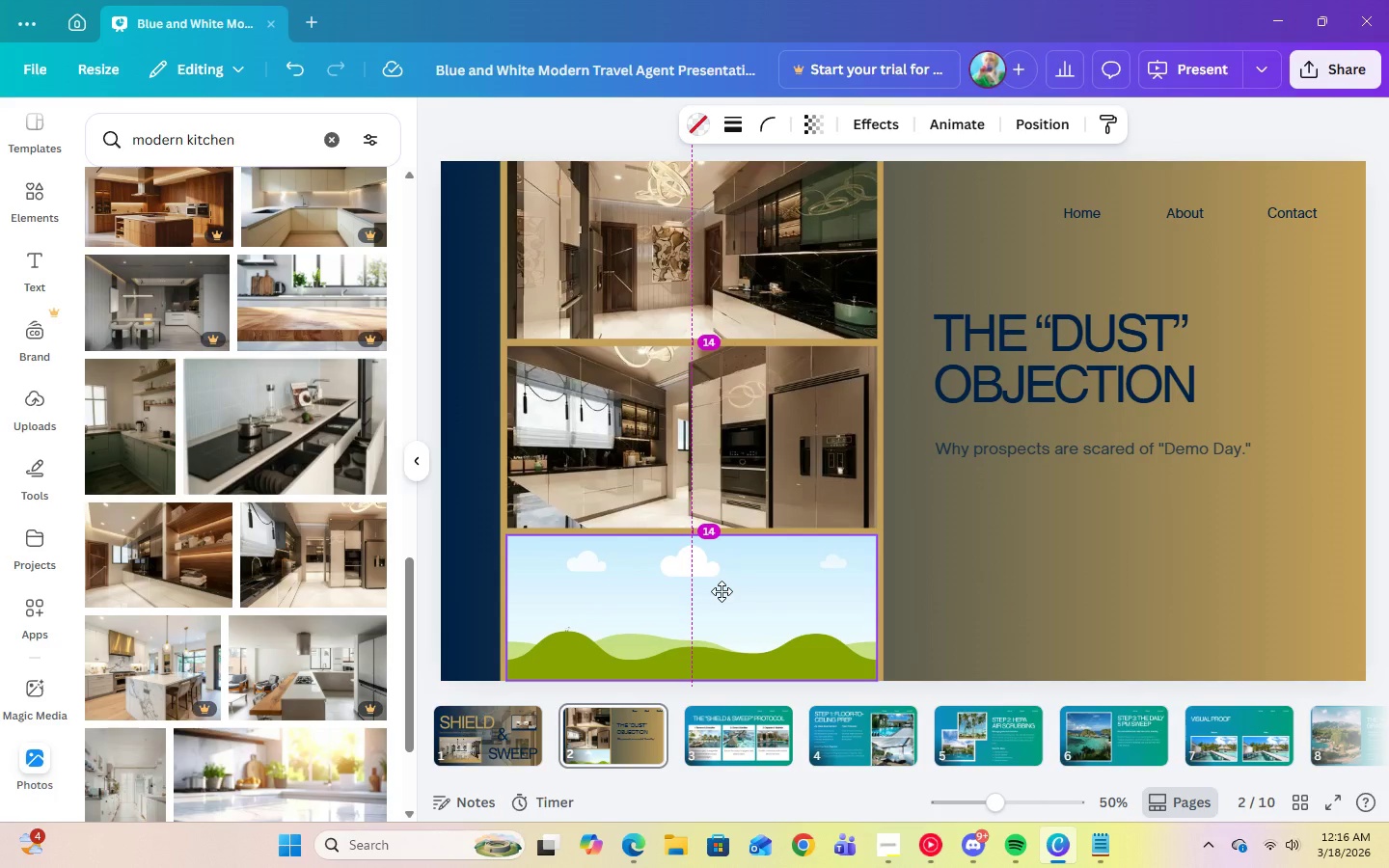 
left_click([1049, 572])
 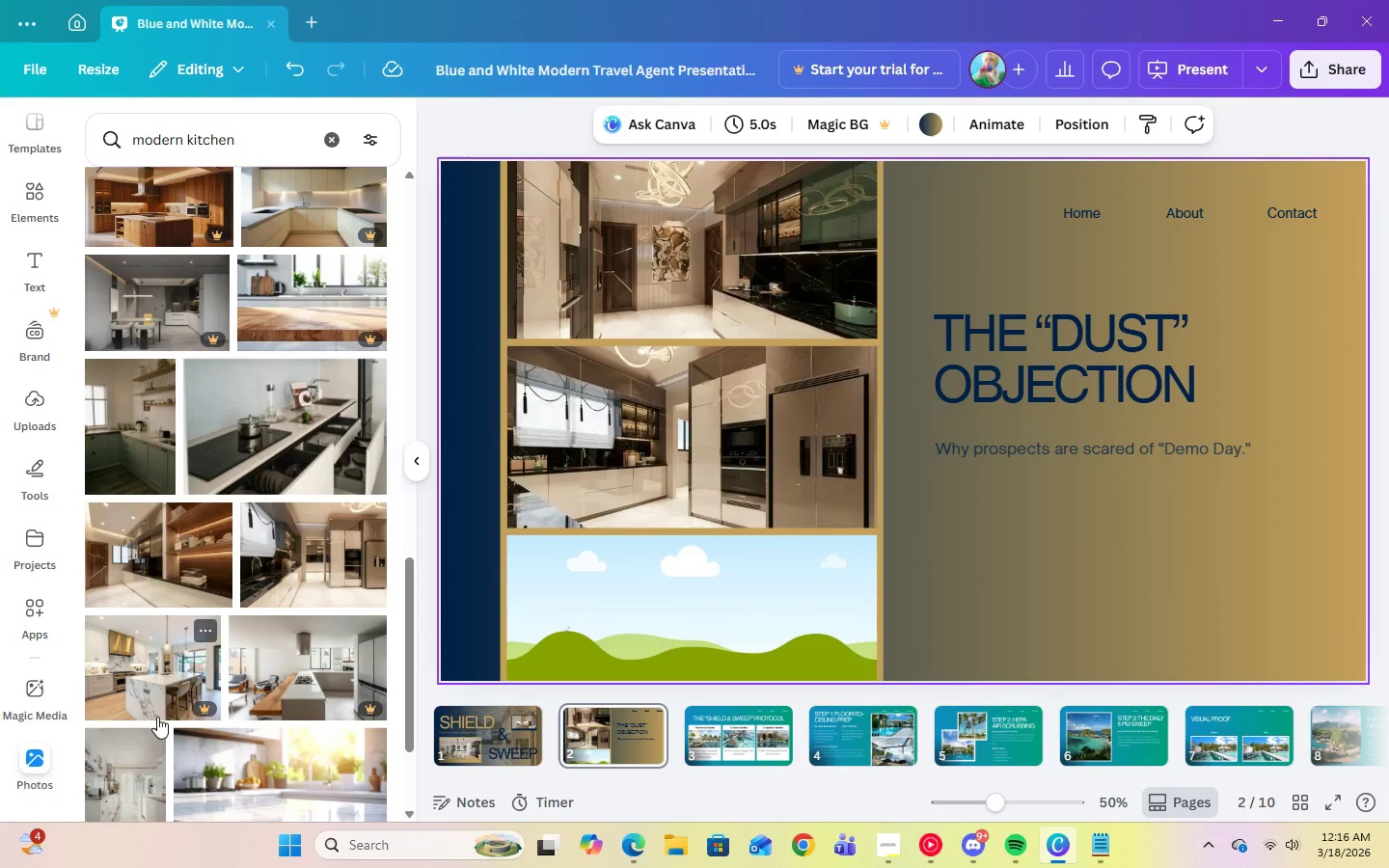 
wait(7.28)
 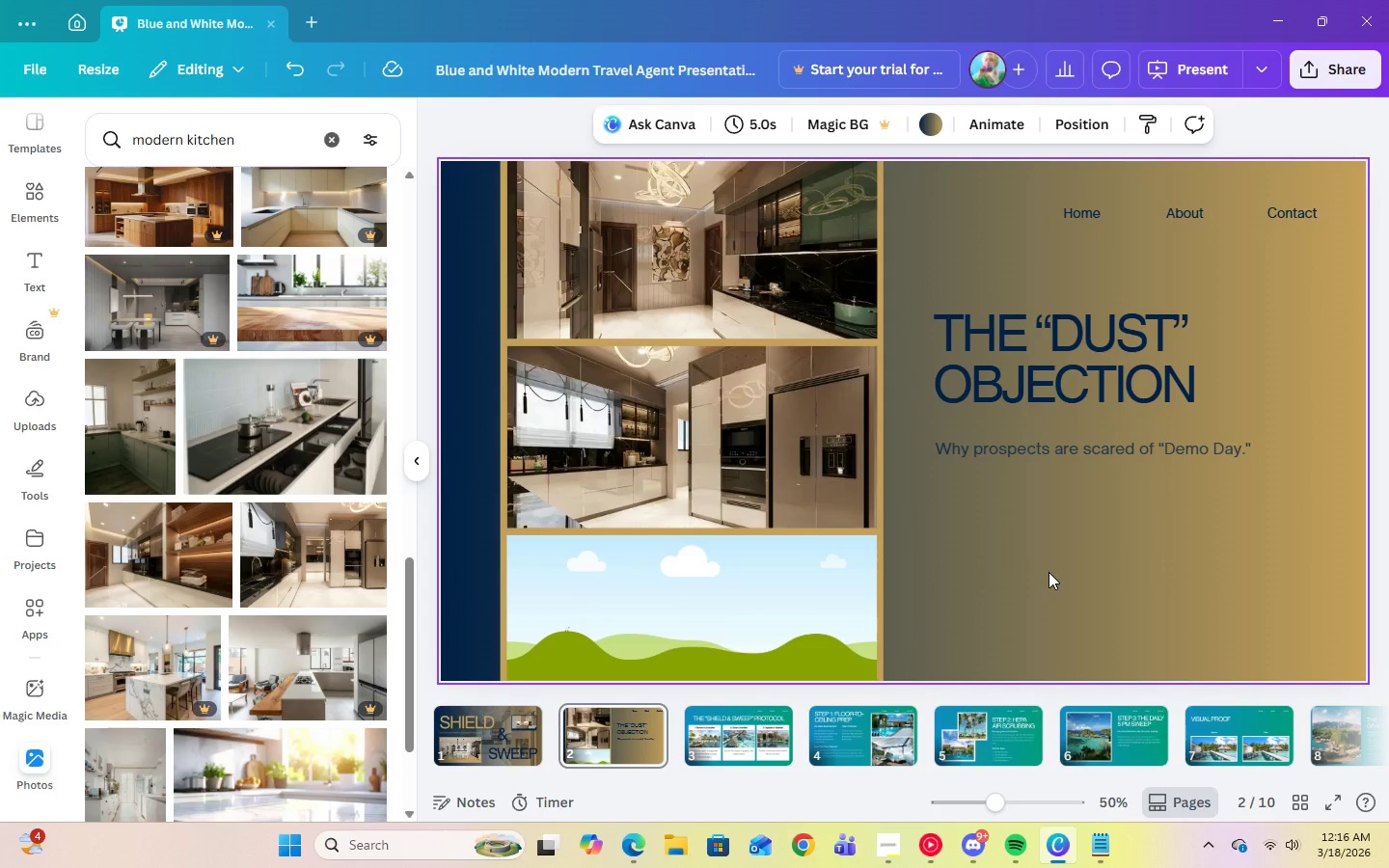 
left_click([137, 583])
 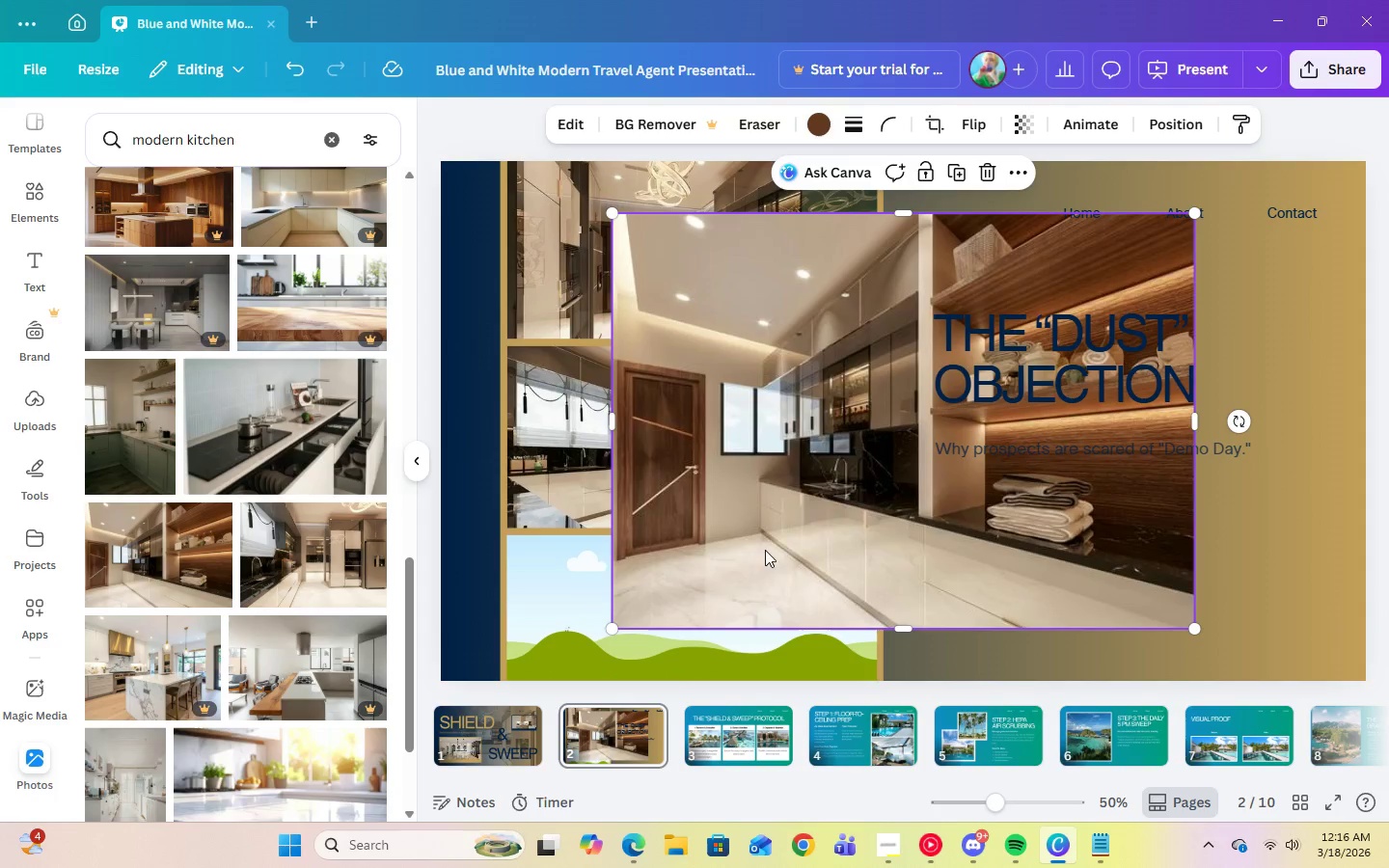 
left_click_drag(start_coordinate=[753, 560], to_coordinate=[715, 590])
 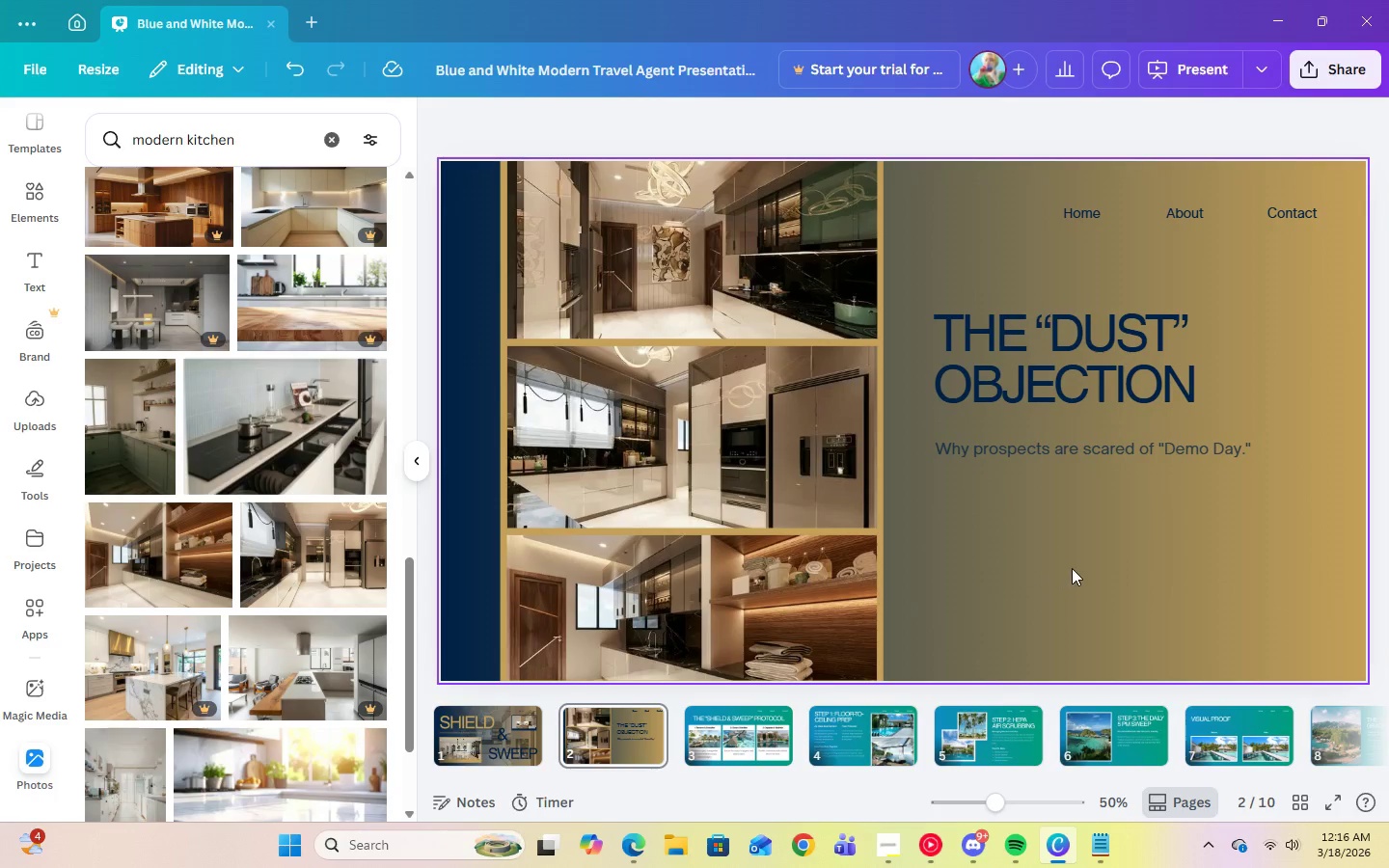 
left_click([1075, 568])
 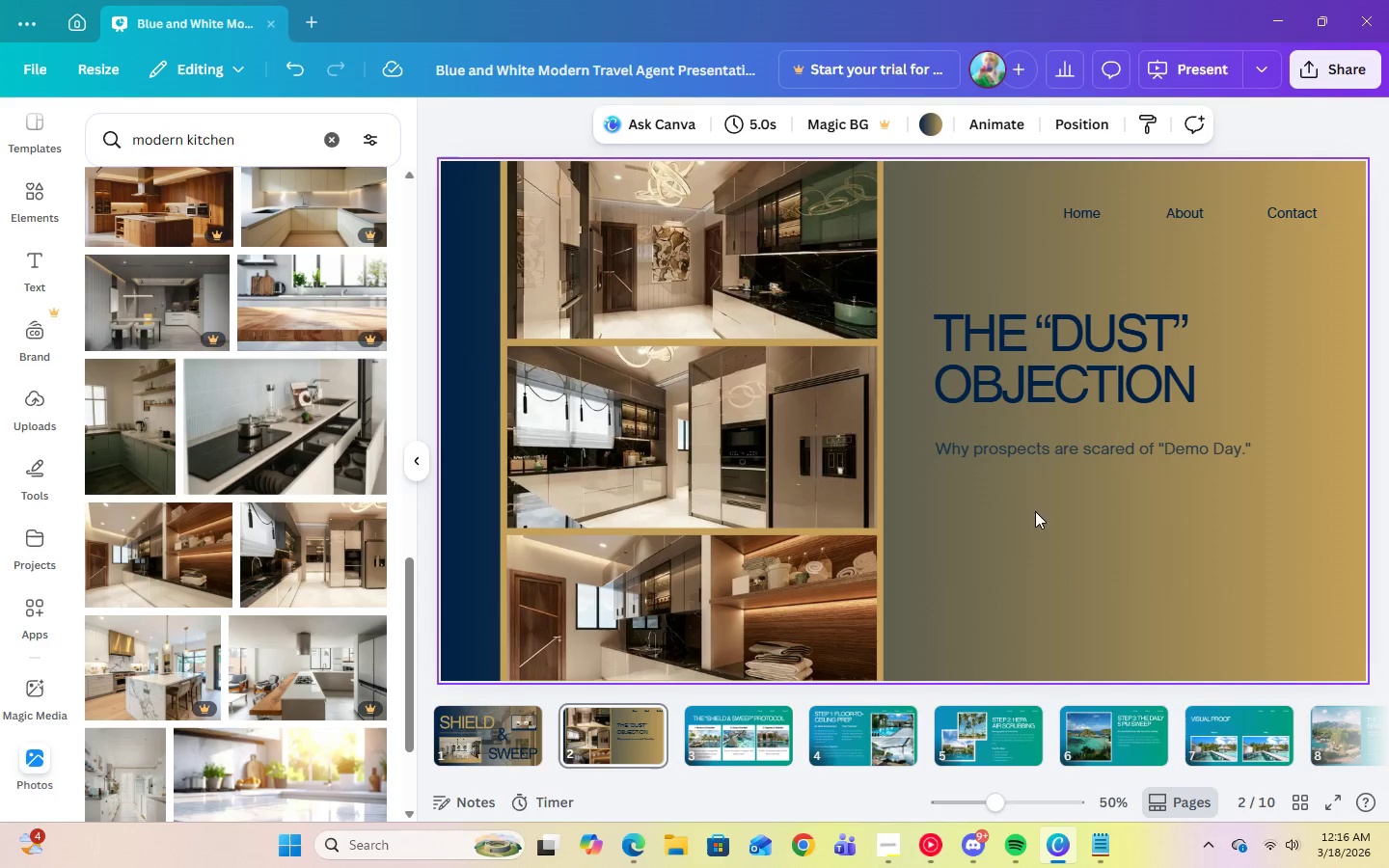 
wait(7.31)
 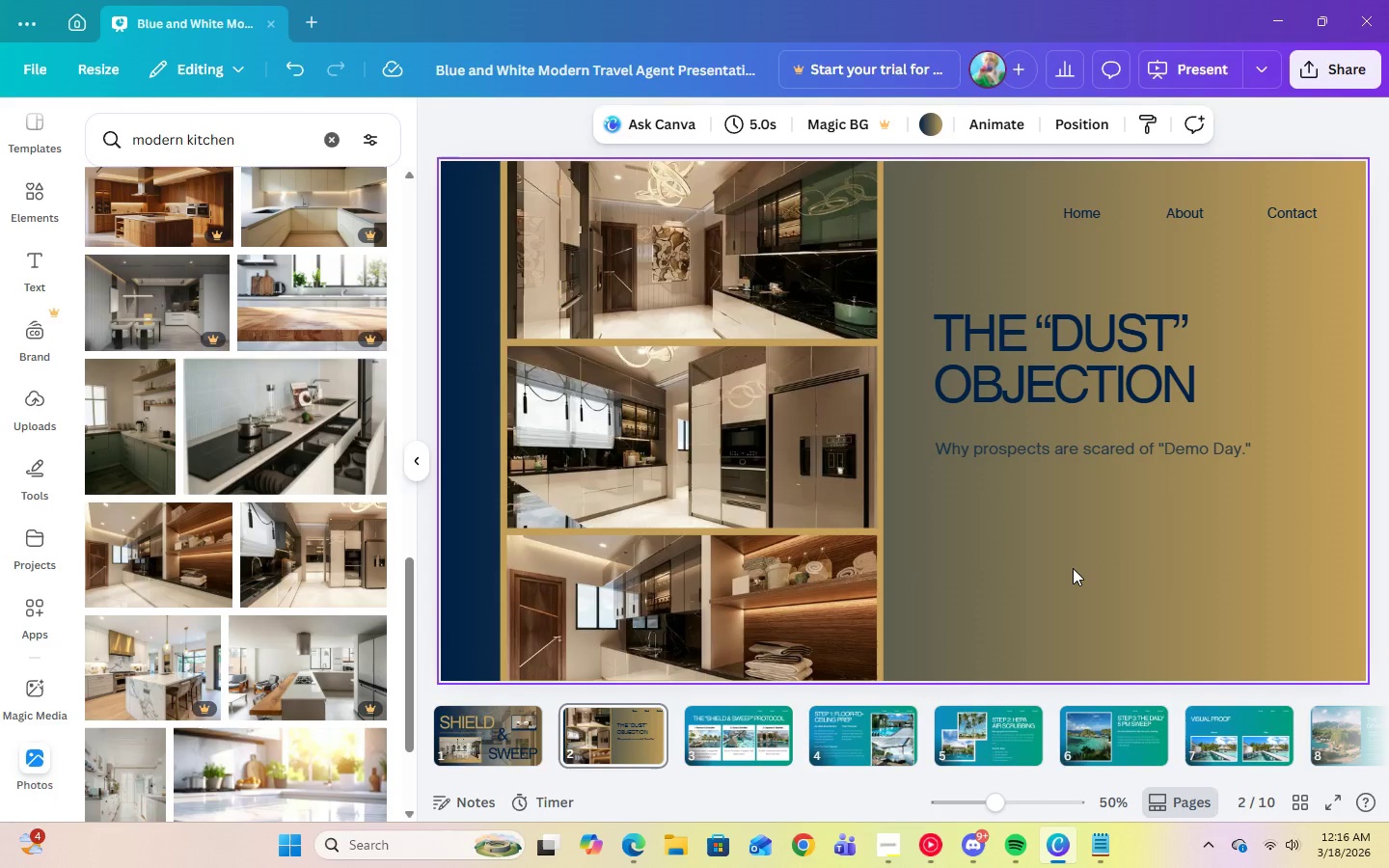 
left_click([879, 397])
 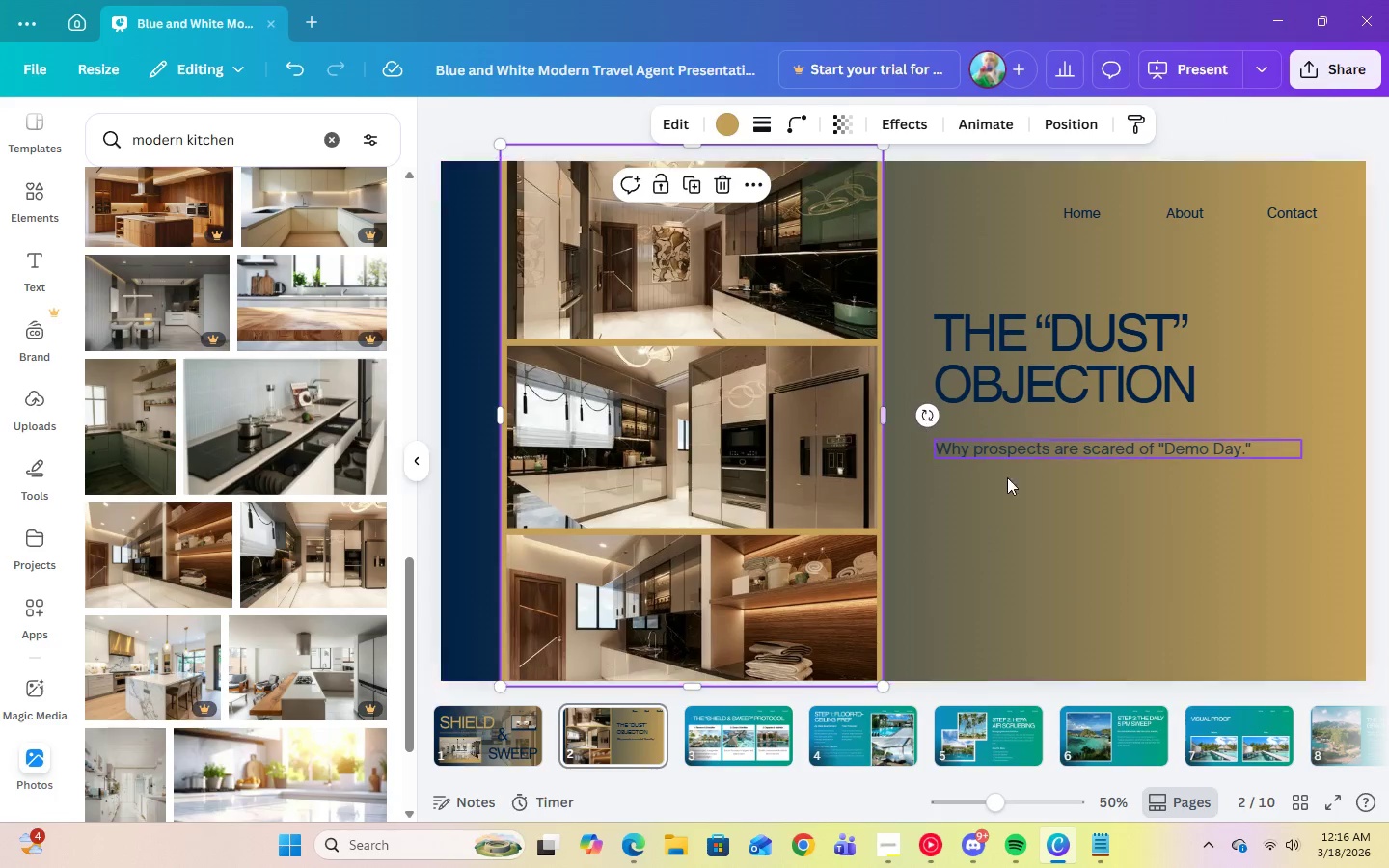 
left_click([1036, 507])
 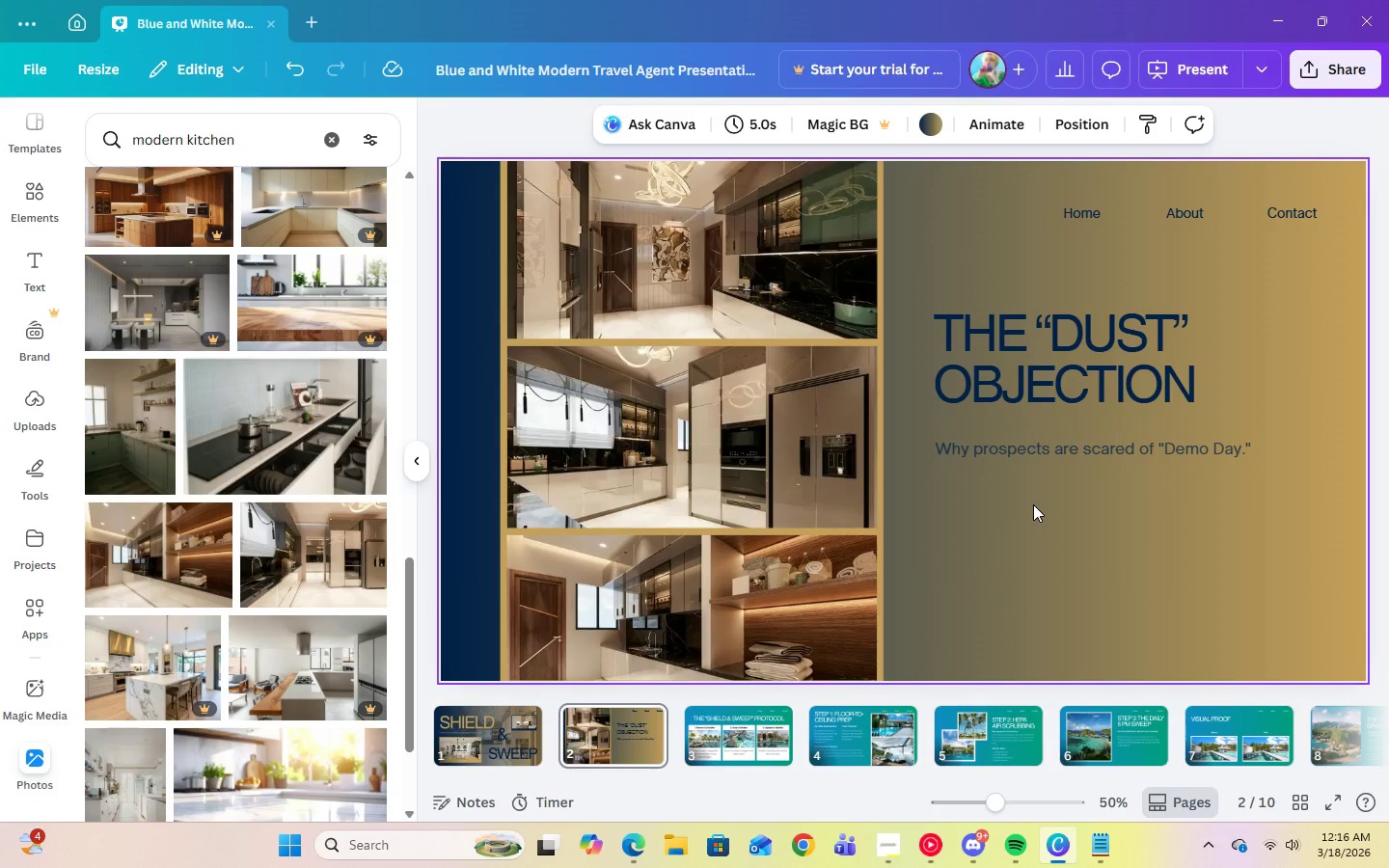 
wait(6.98)
 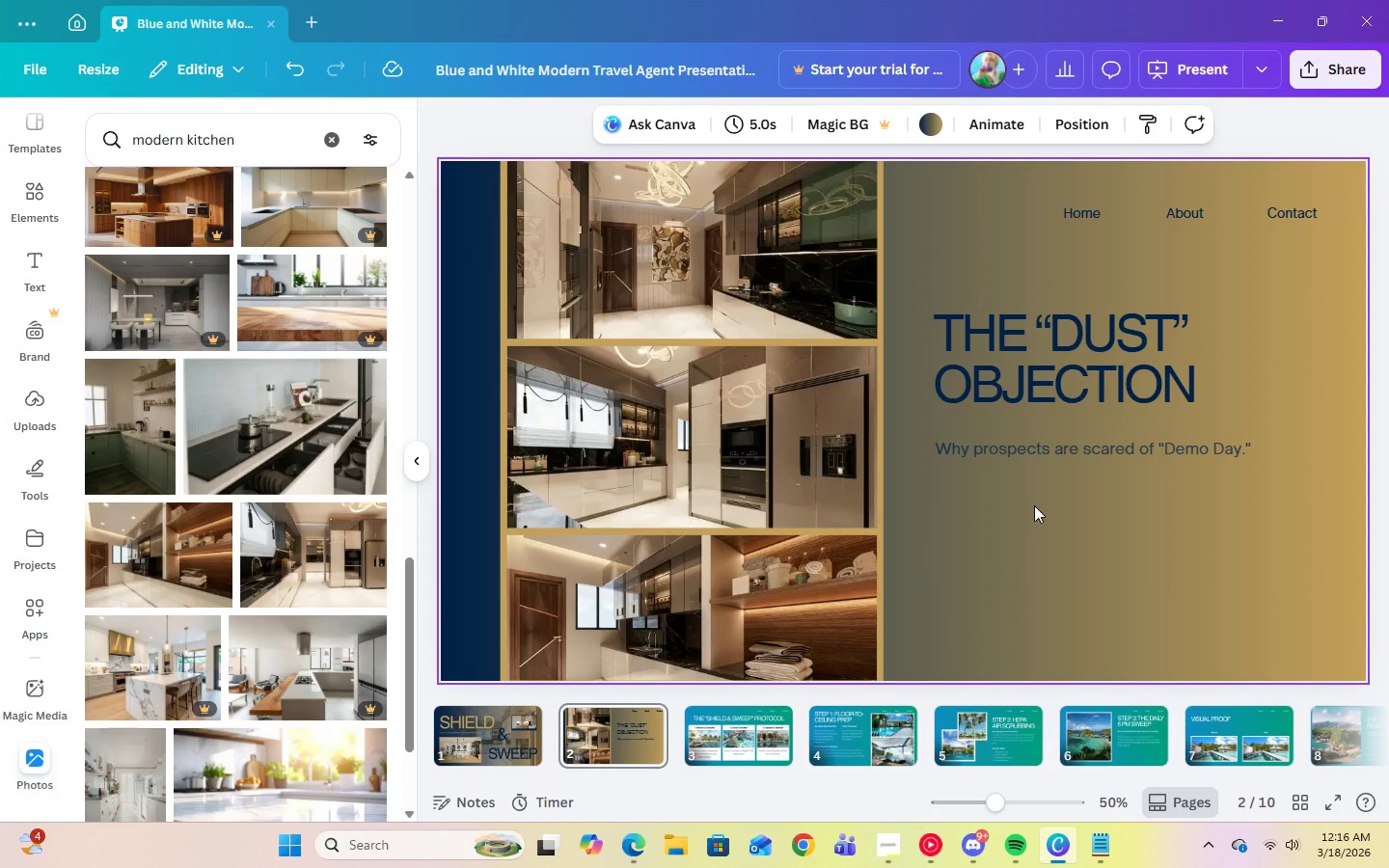 
left_click([915, 546])
 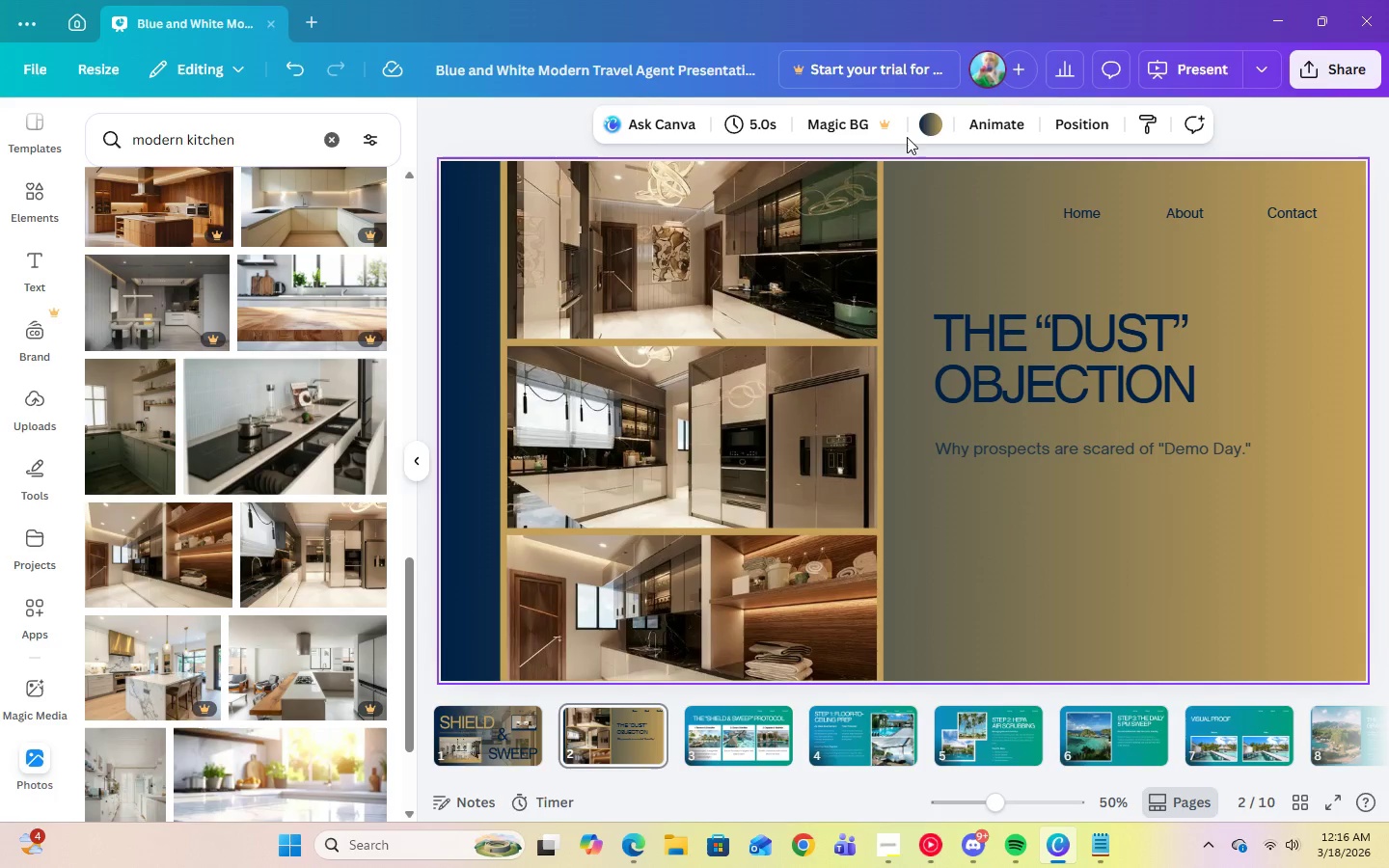 
left_click([914, 129])
 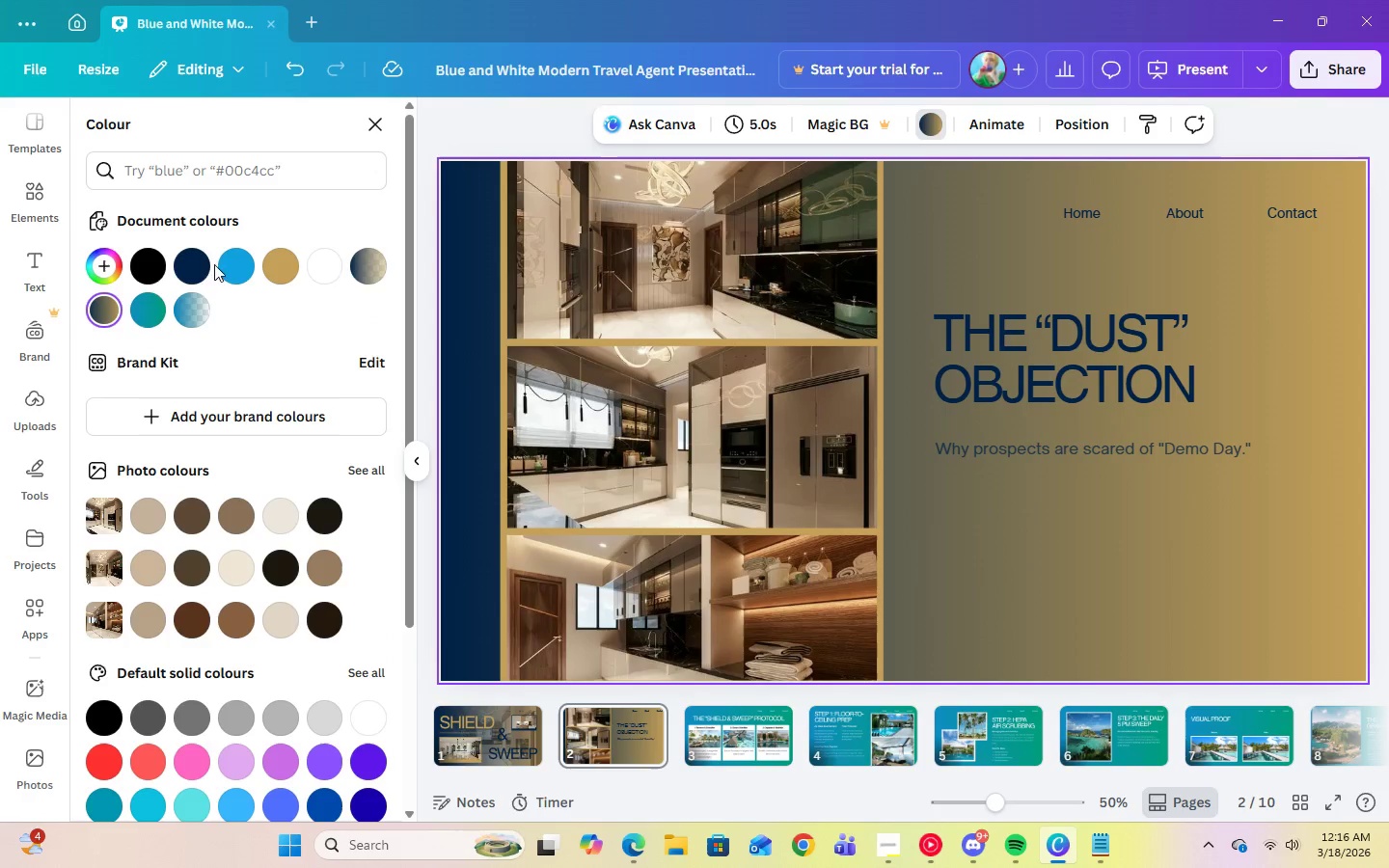 
left_click([197, 264])
 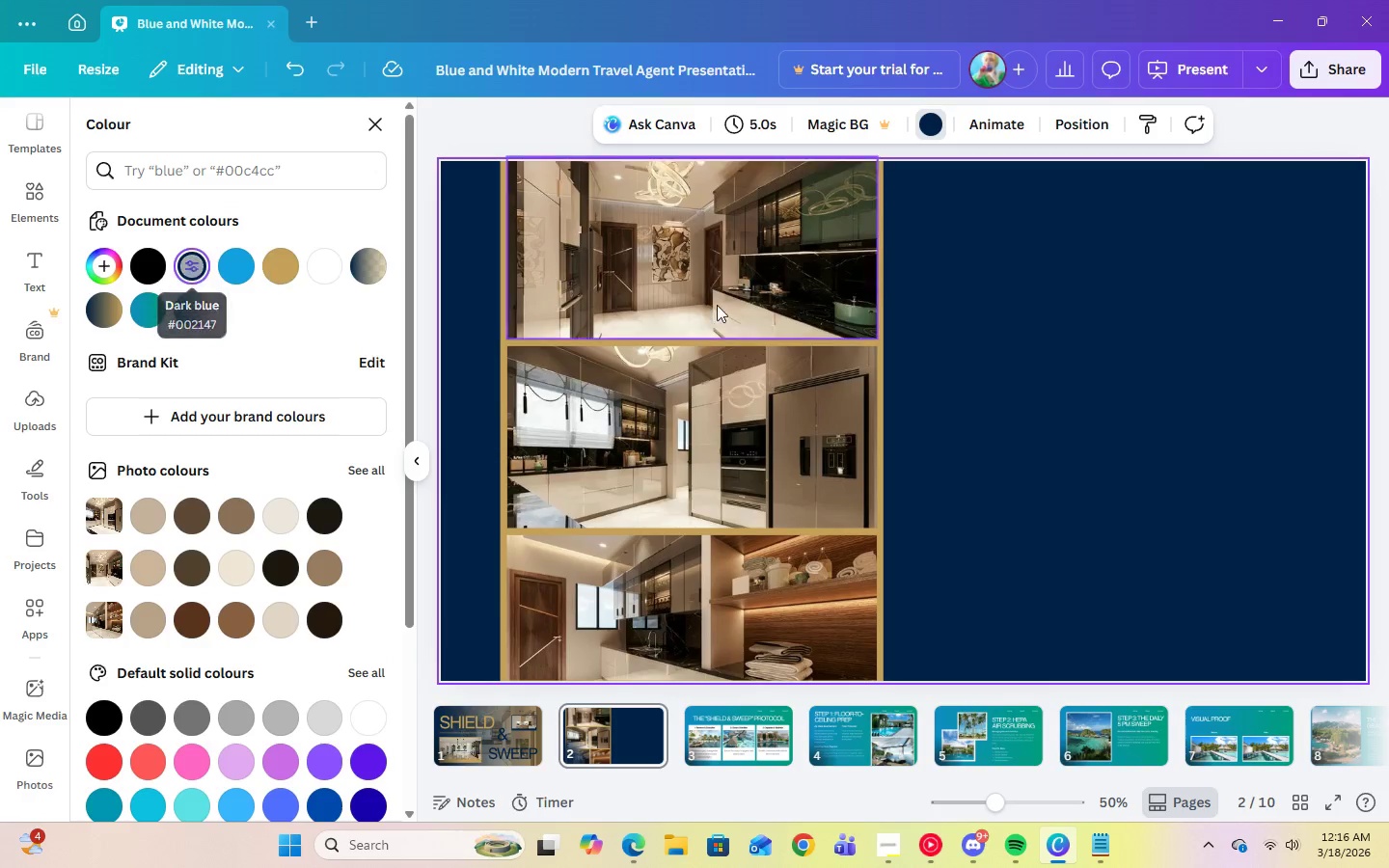 
left_click([1061, 339])
 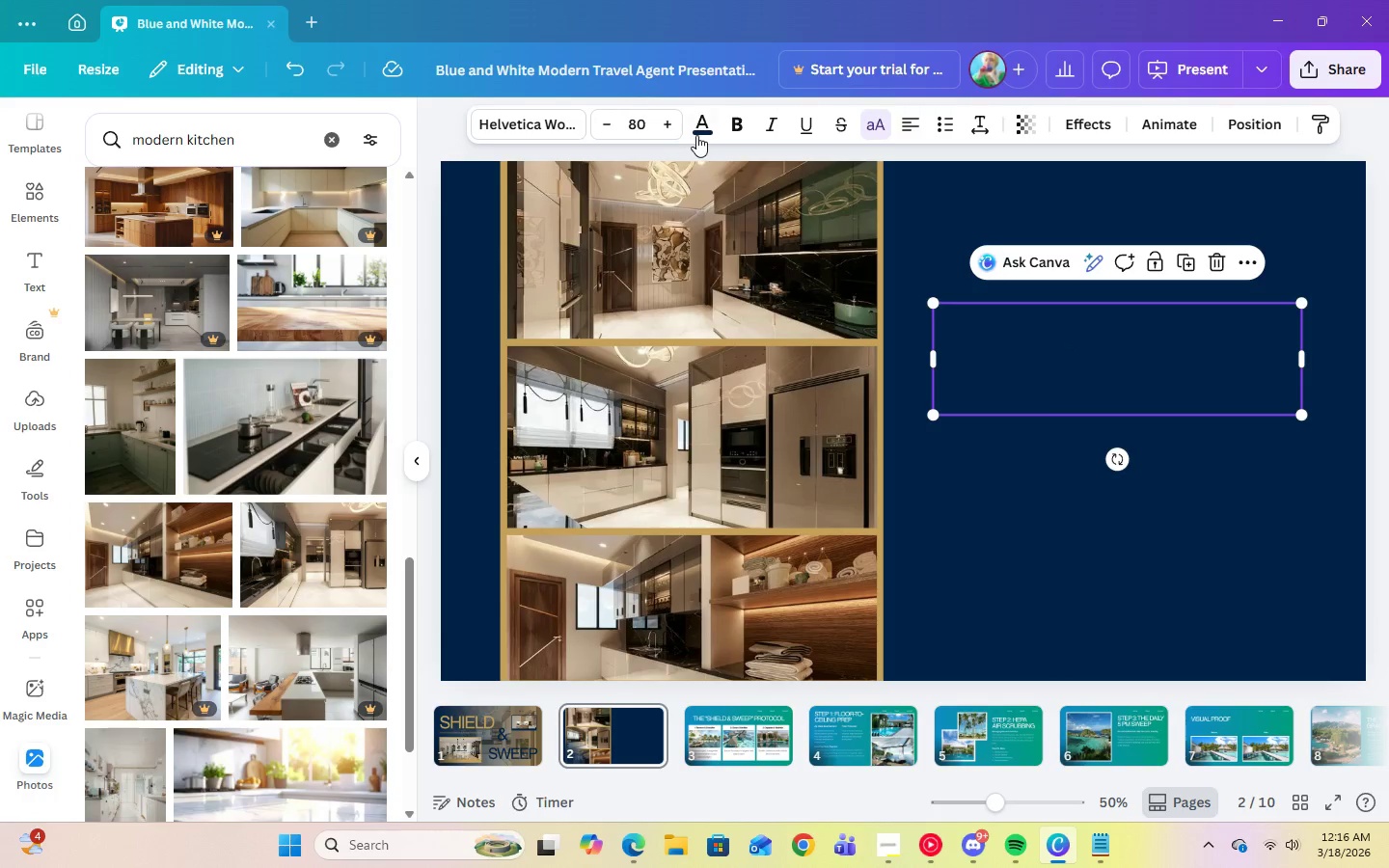 
left_click([695, 134])
 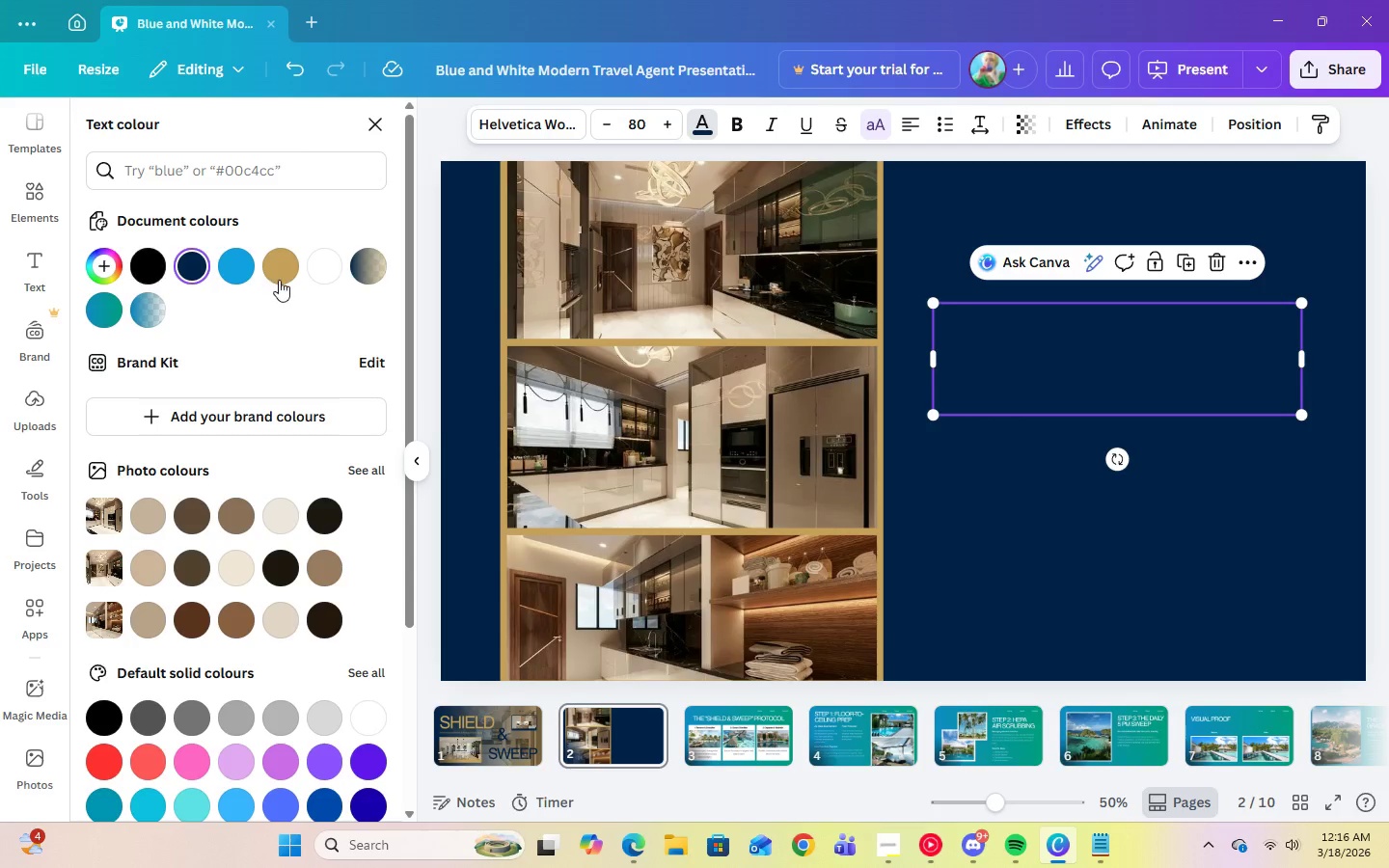 
left_click([281, 277])
 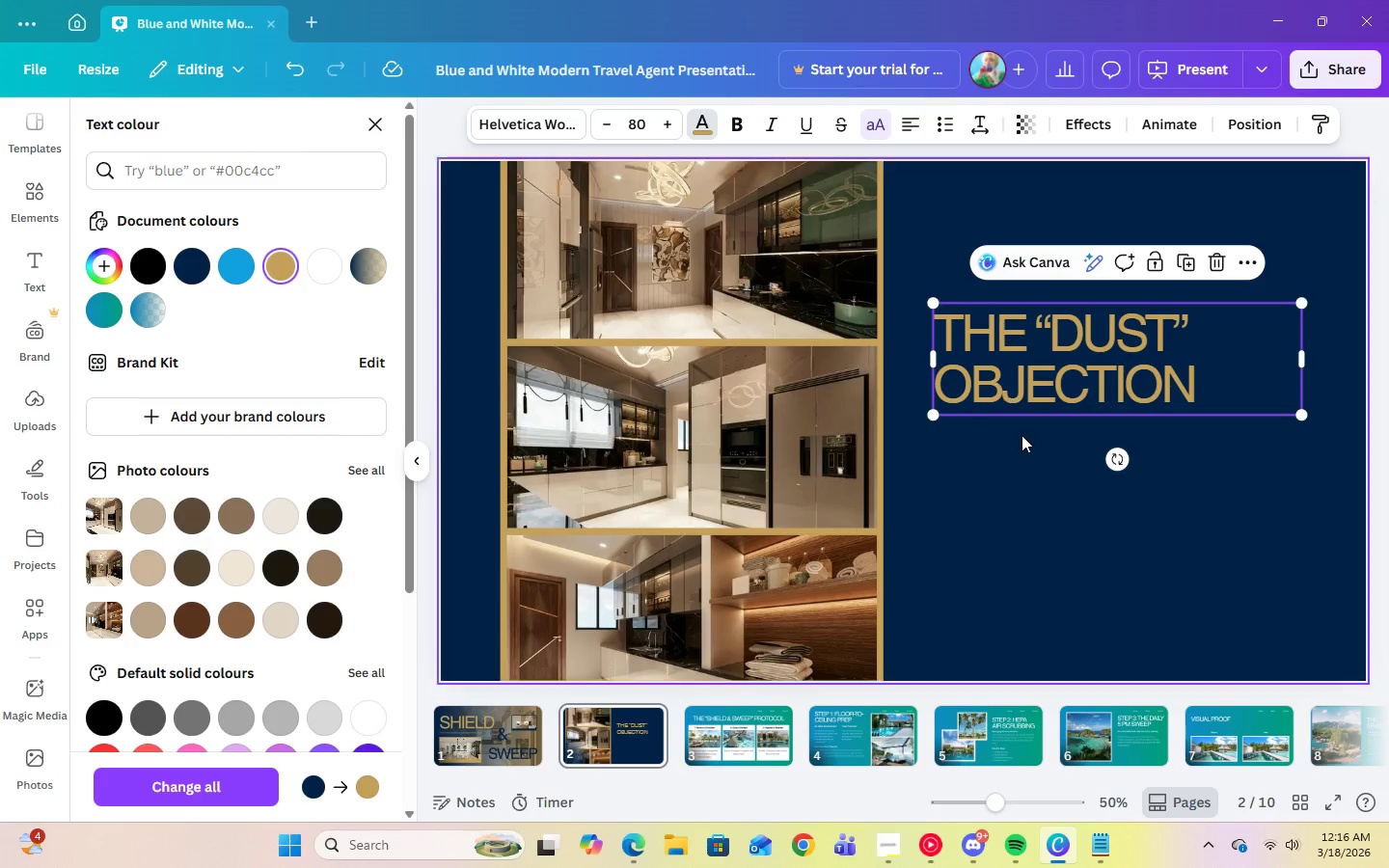 
left_click([1027, 448])
 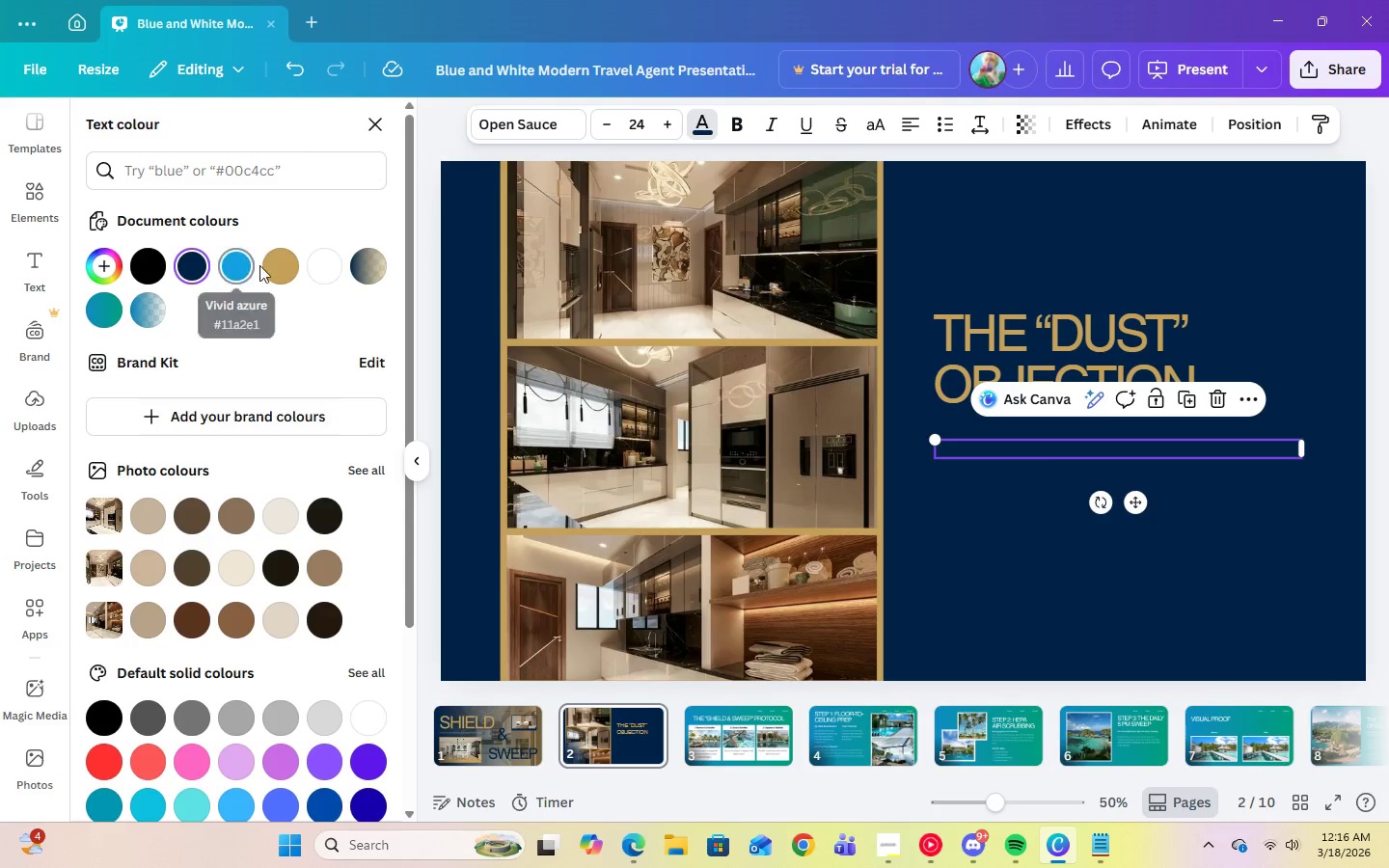 
left_click([268, 270])
 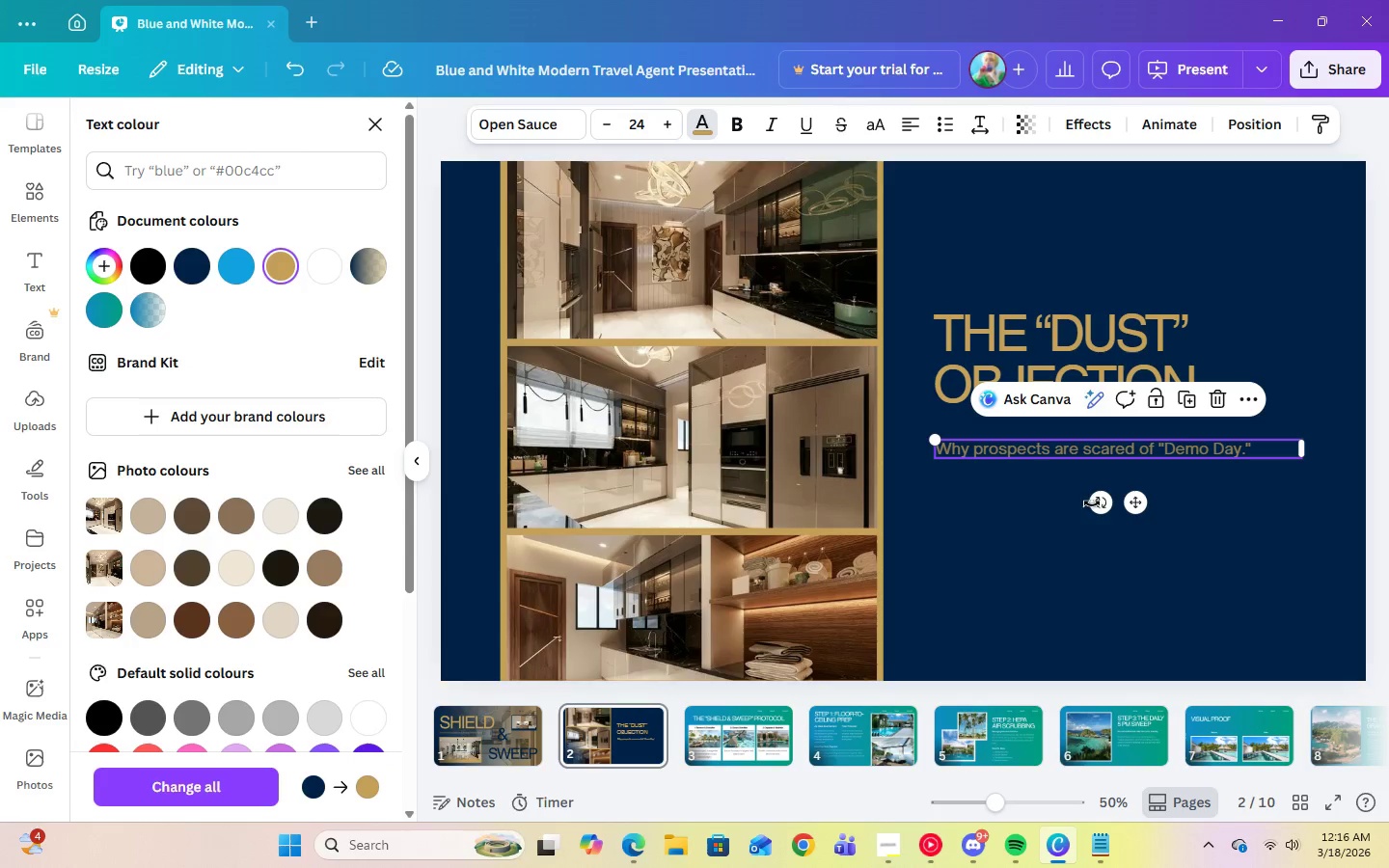 
left_click([1067, 557])
 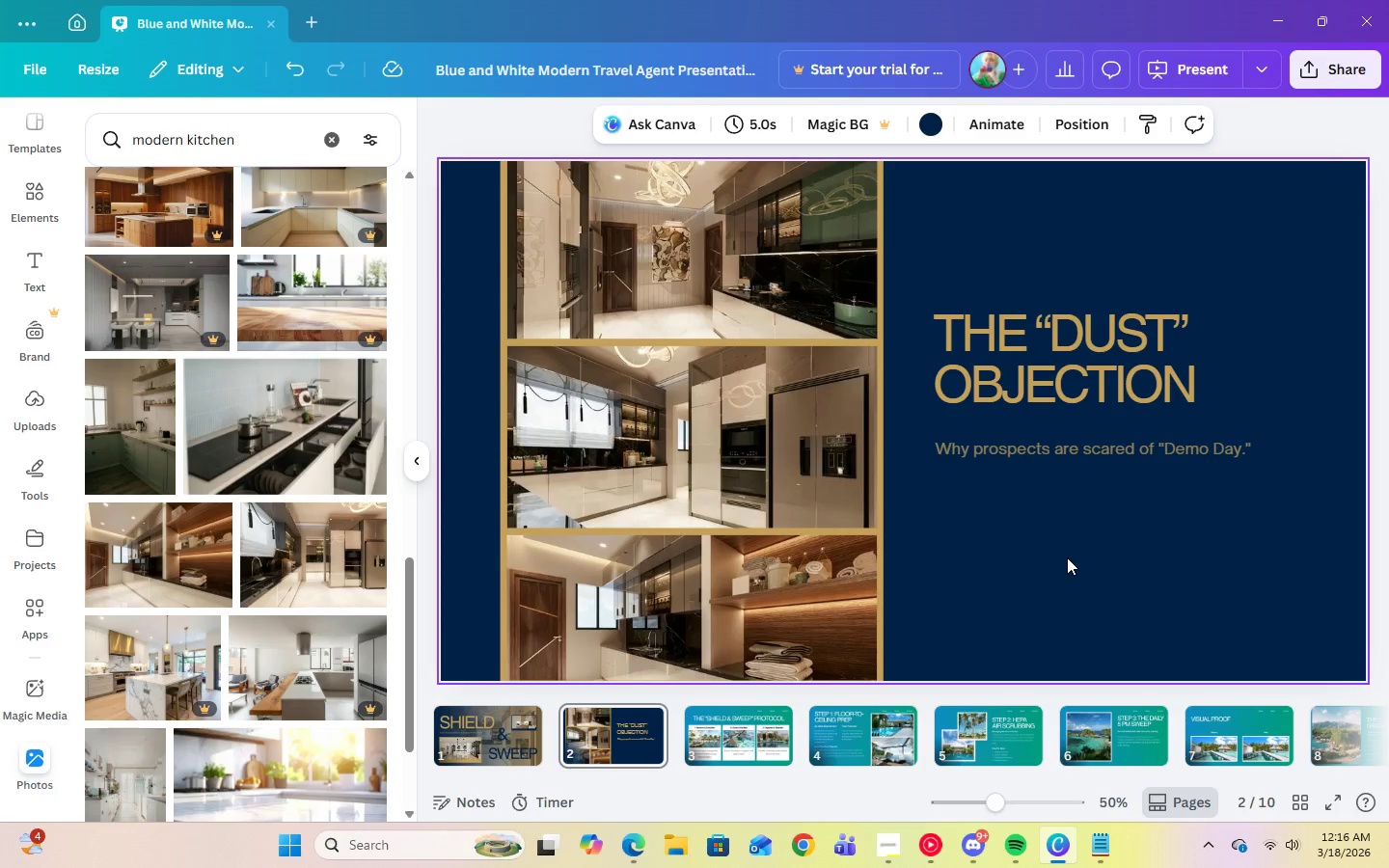 
wait(12.88)
 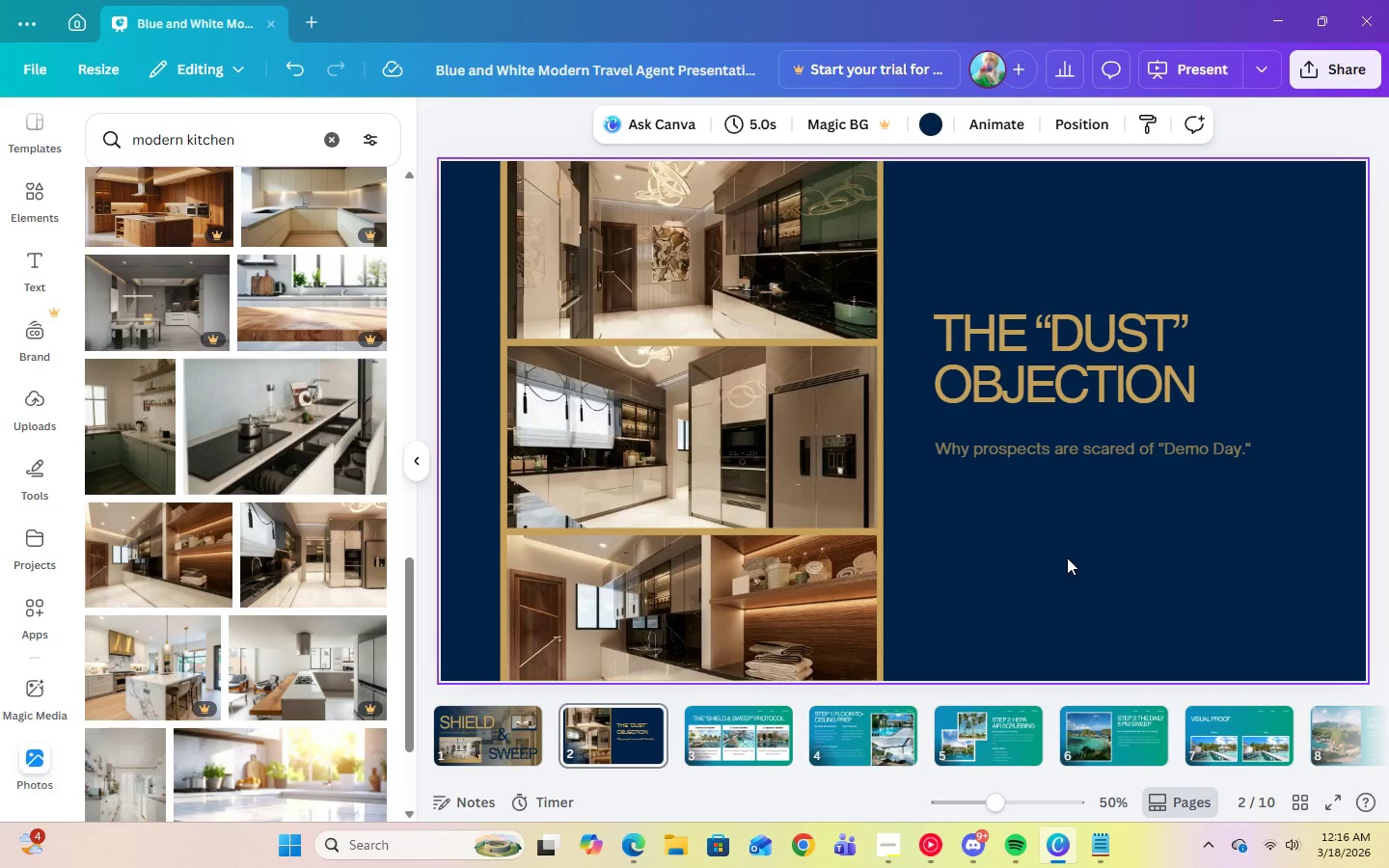 
double_click([1090, 203])
 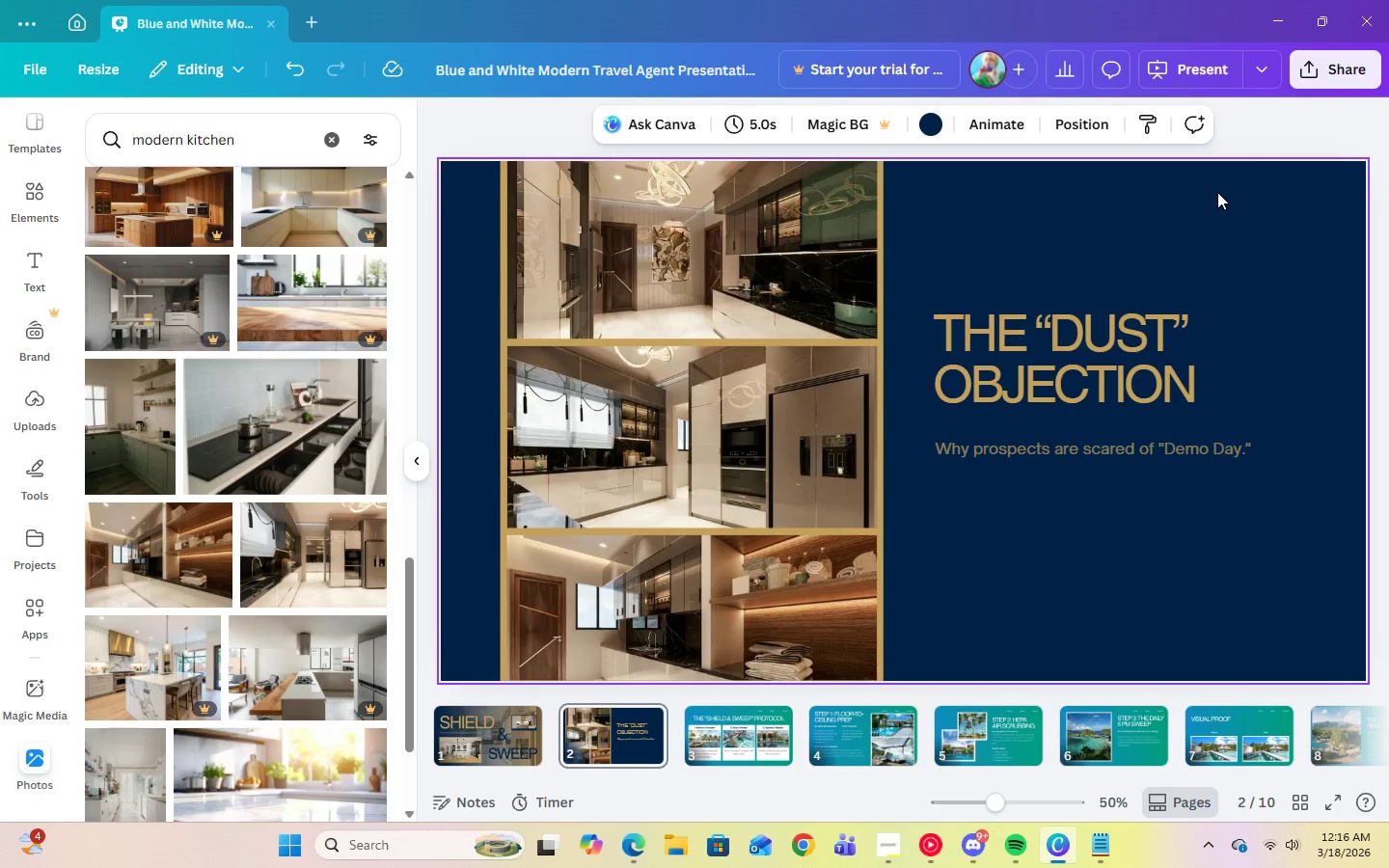 
double_click([1281, 200])
 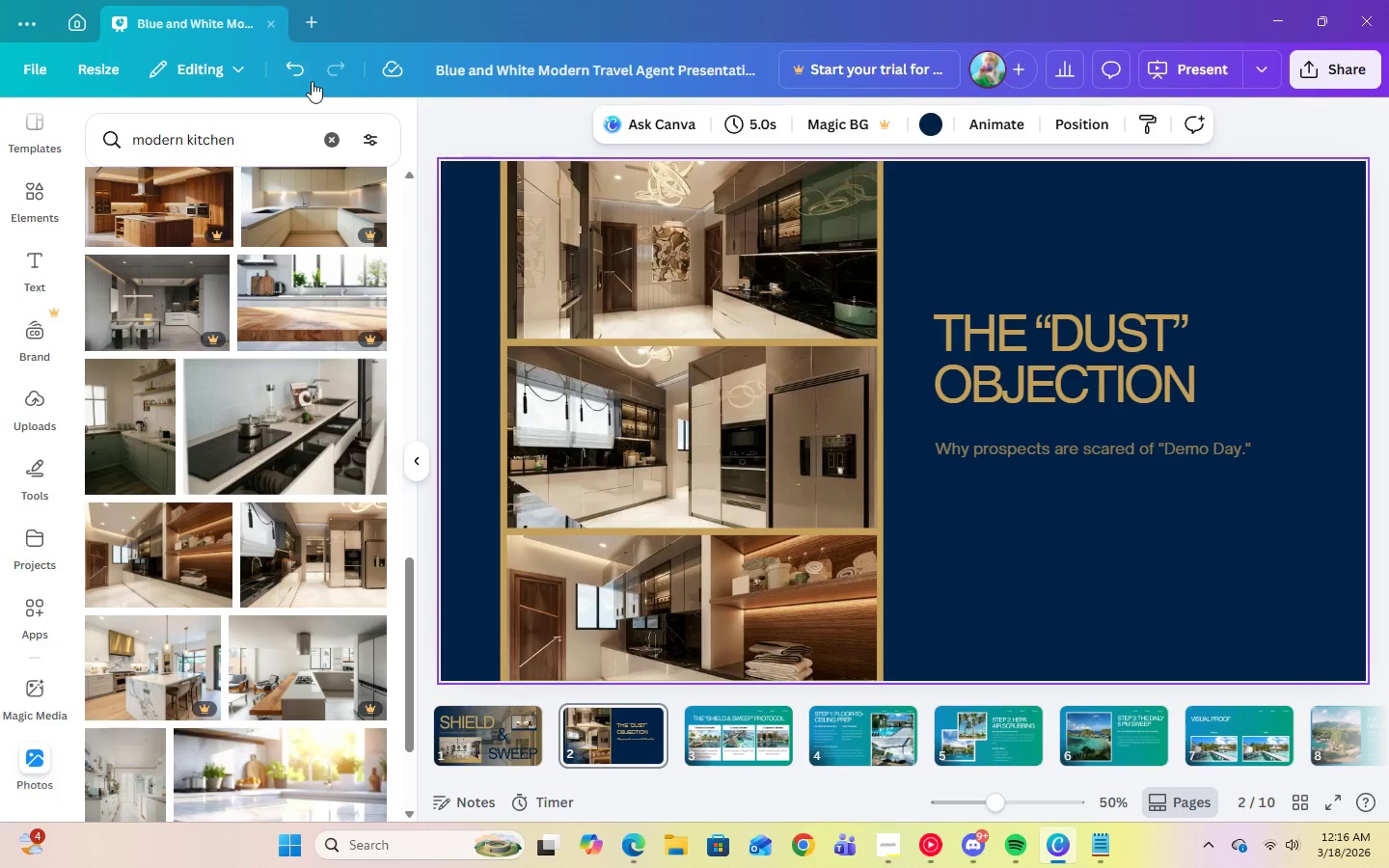 
double_click([301, 75])
 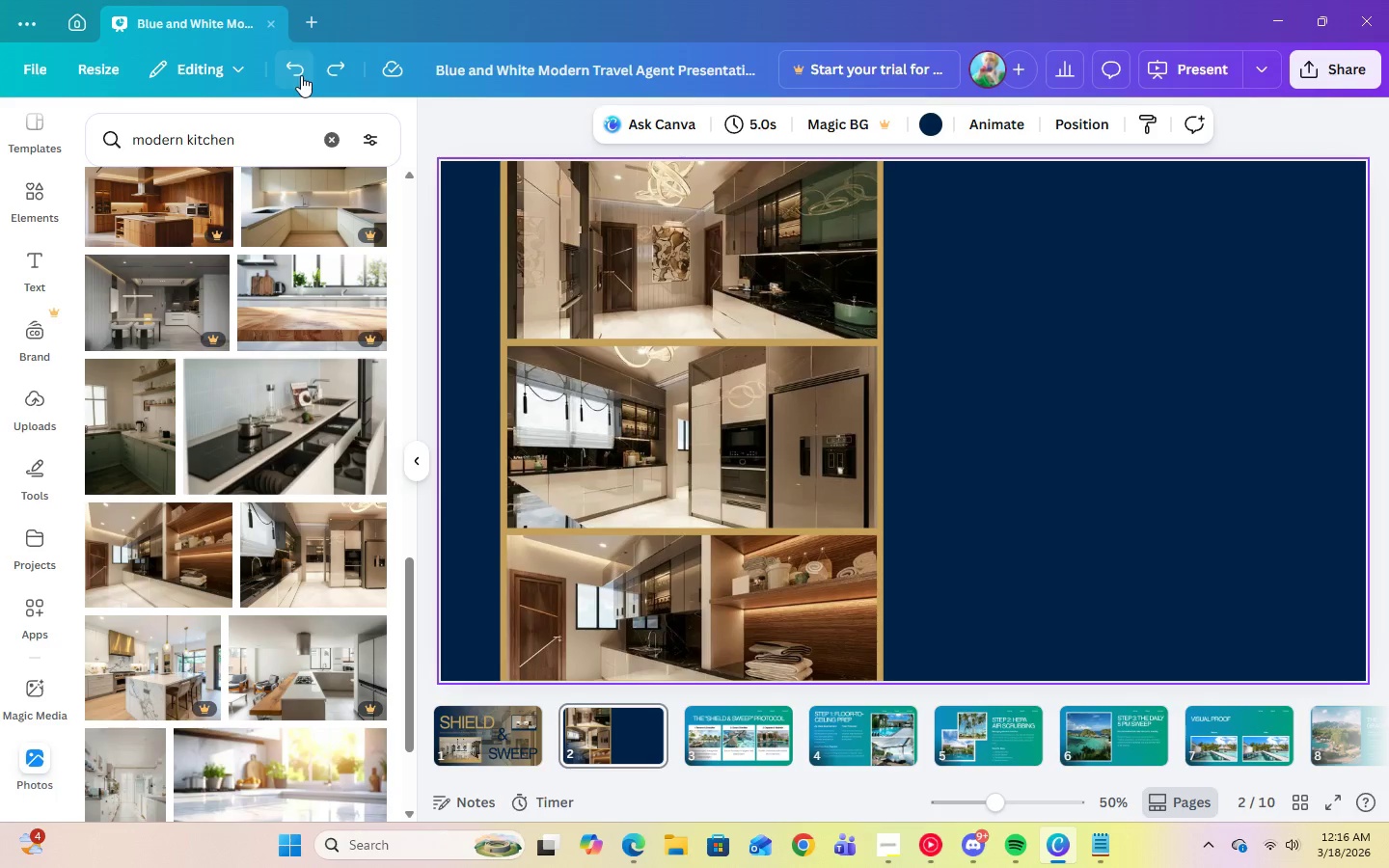 
triple_click([301, 75])
 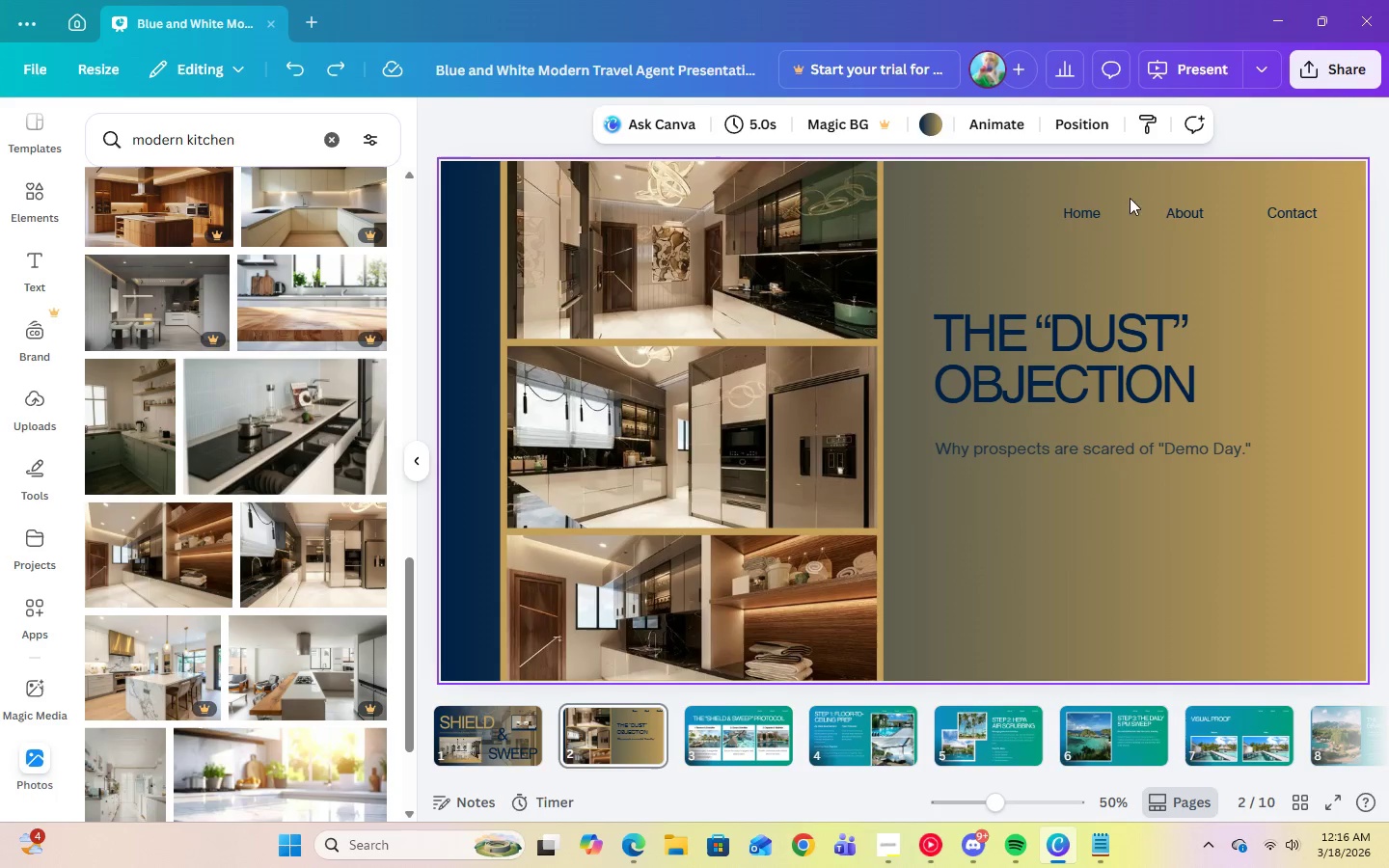 
left_click([1079, 206])
 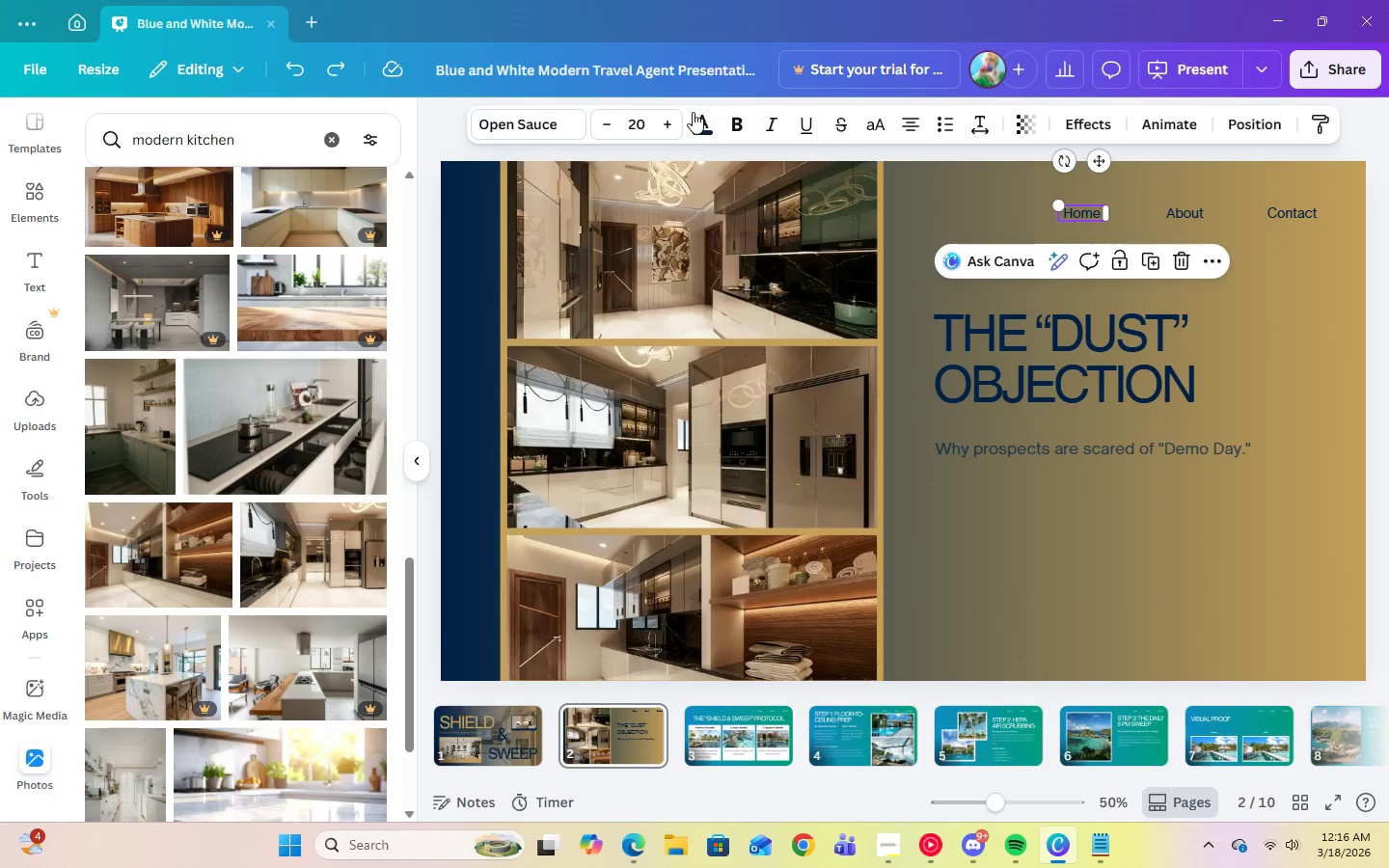 
left_click([701, 120])
 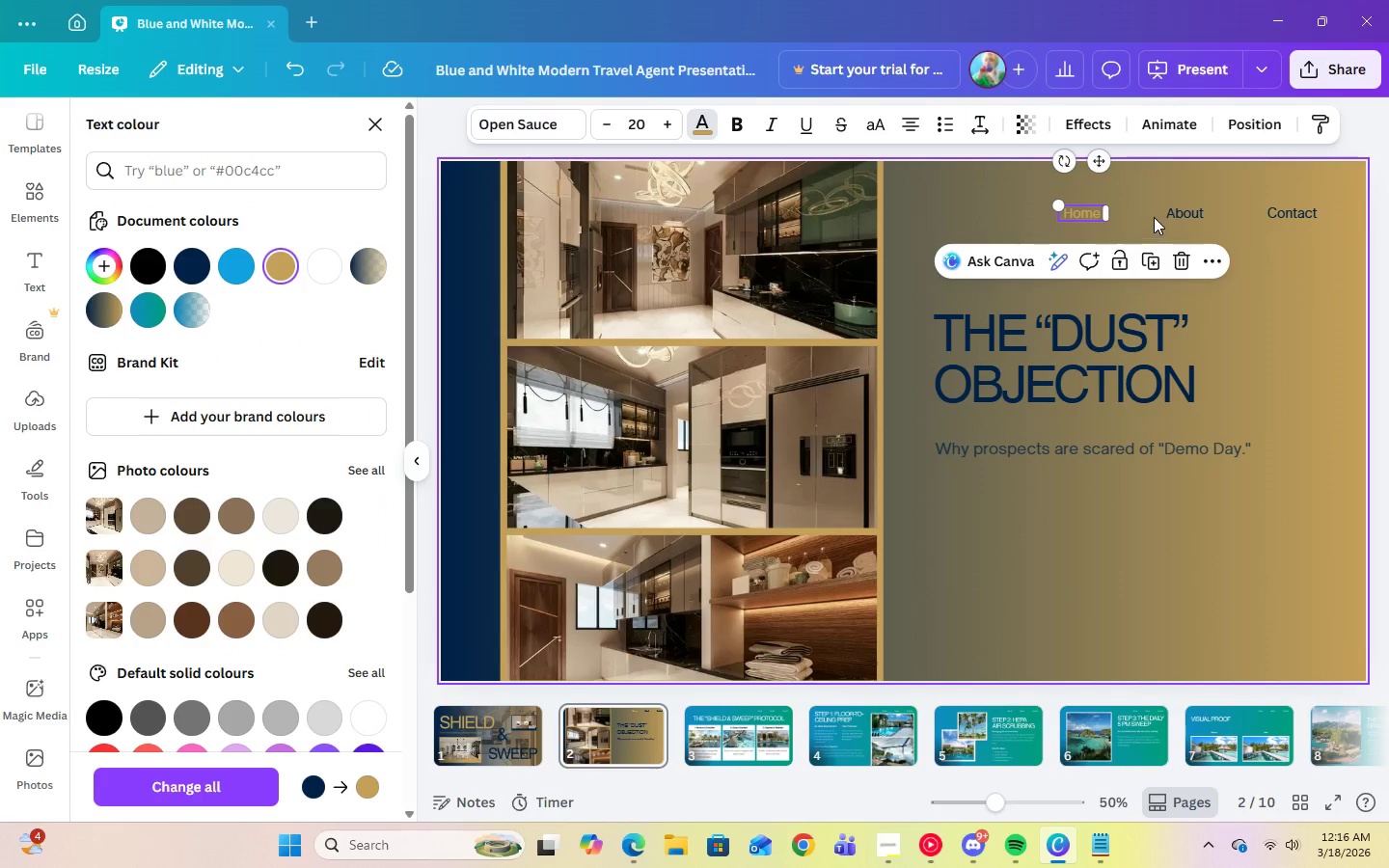 
double_click([1169, 212])
 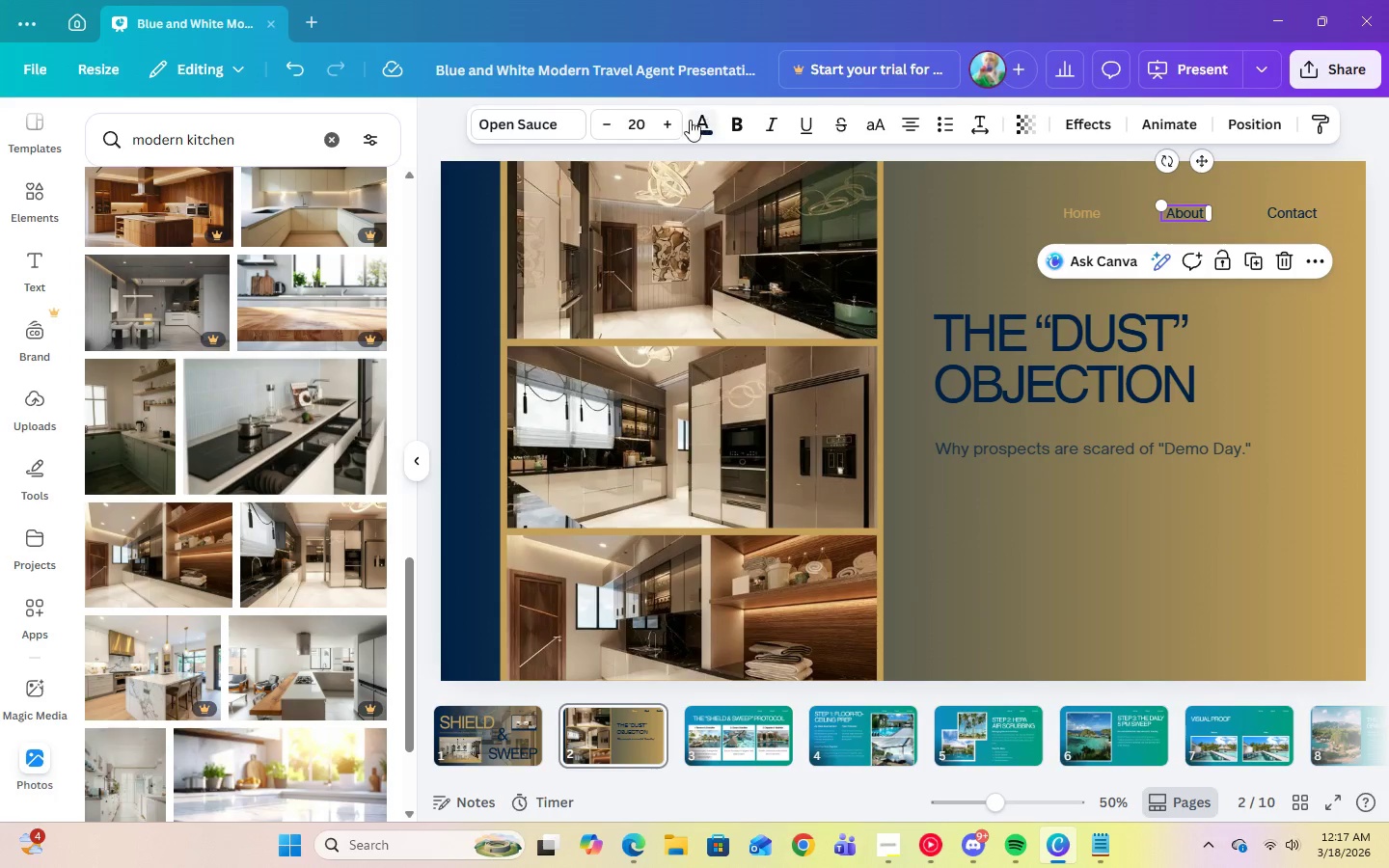 
left_click([685, 122])
 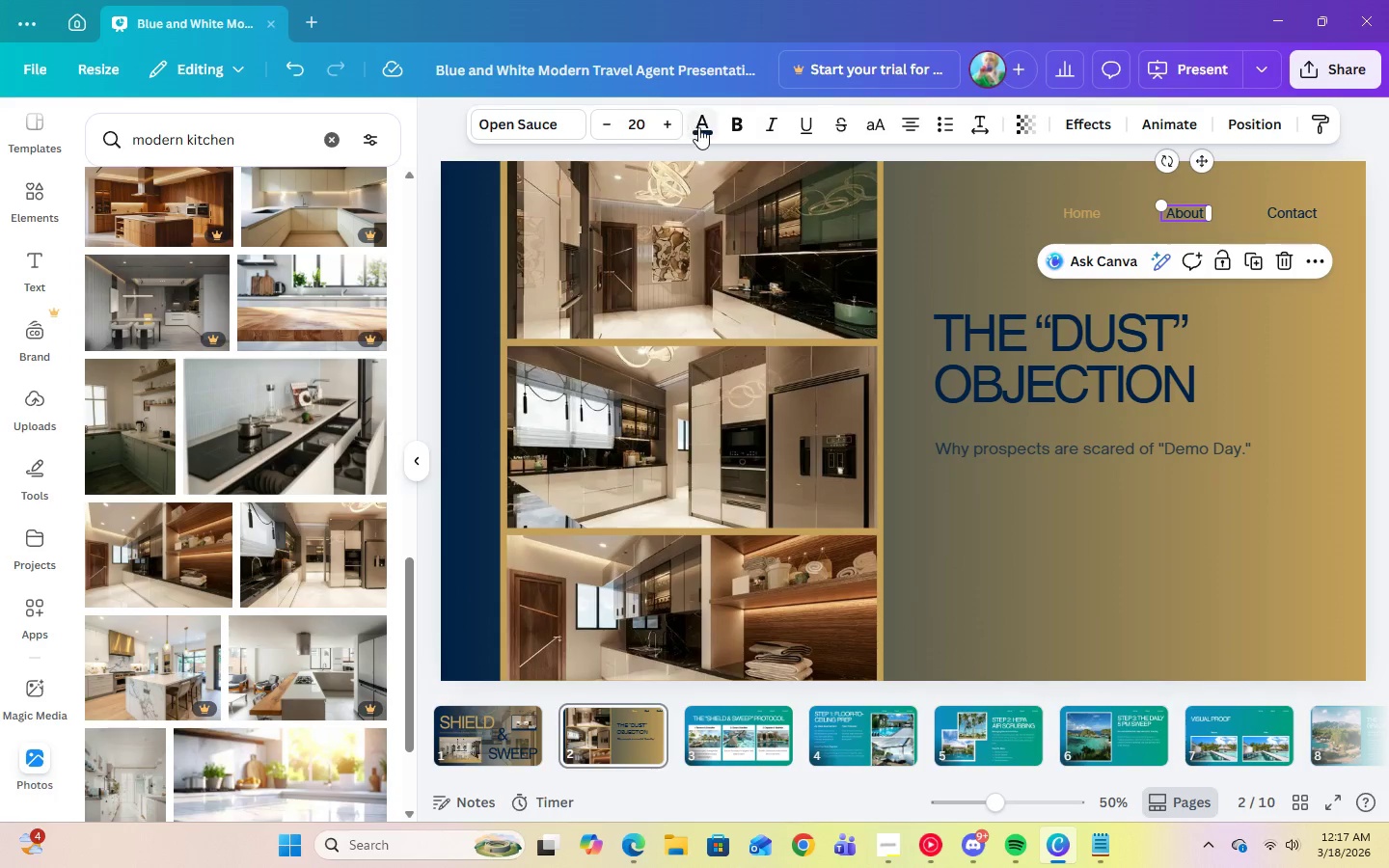 
left_click([698, 127])
 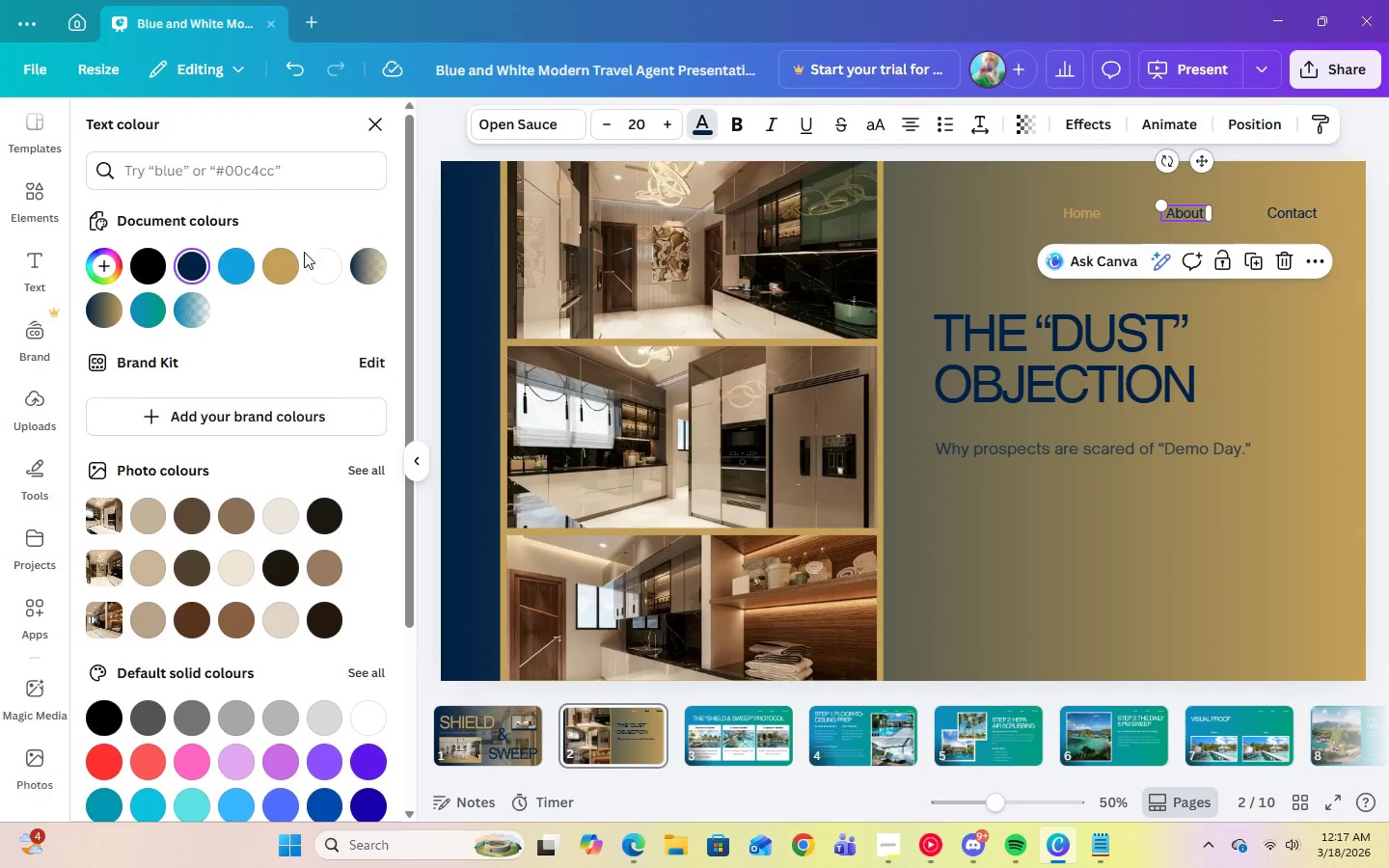 
left_click([291, 268])
 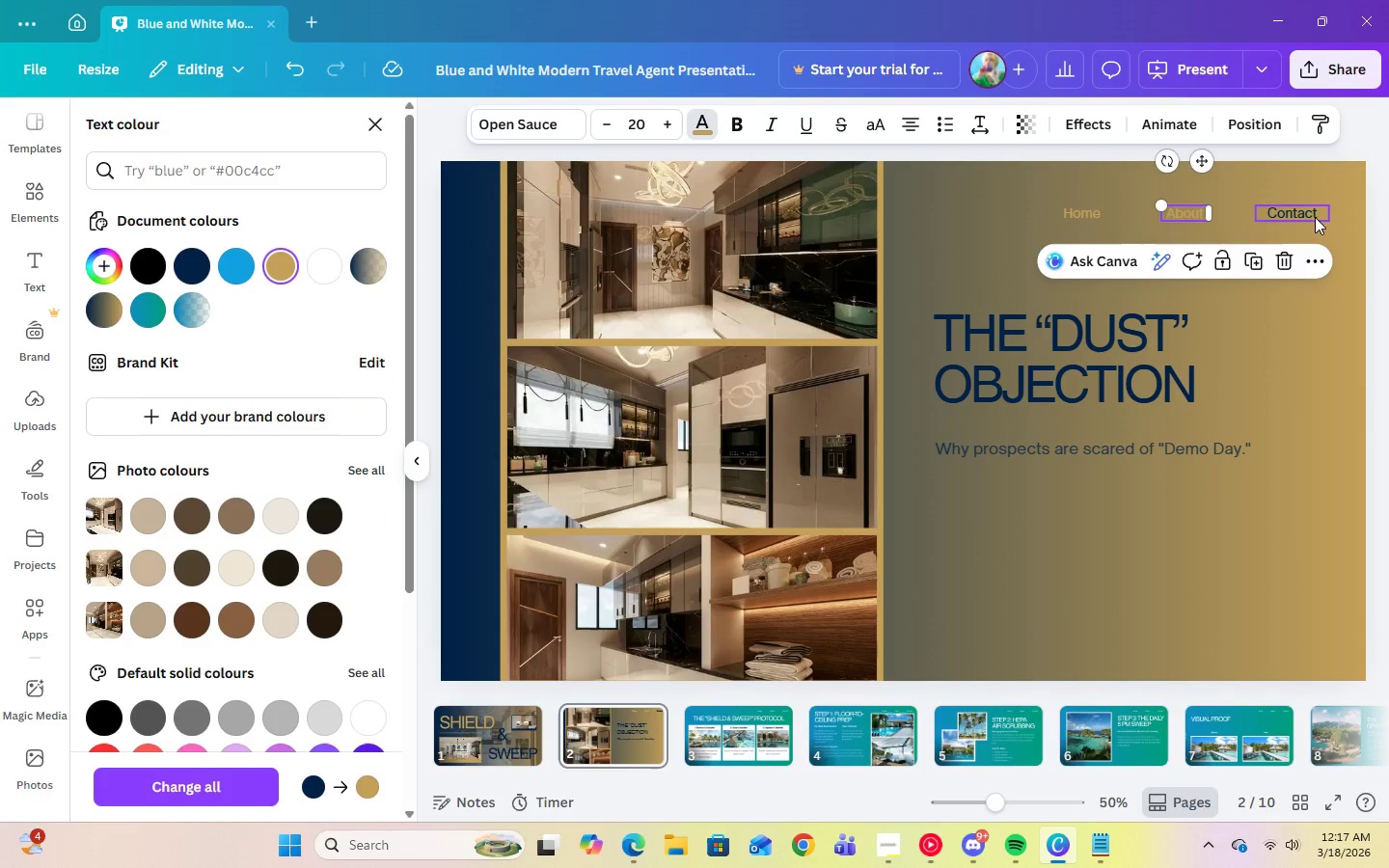 
left_click([1314, 208])
 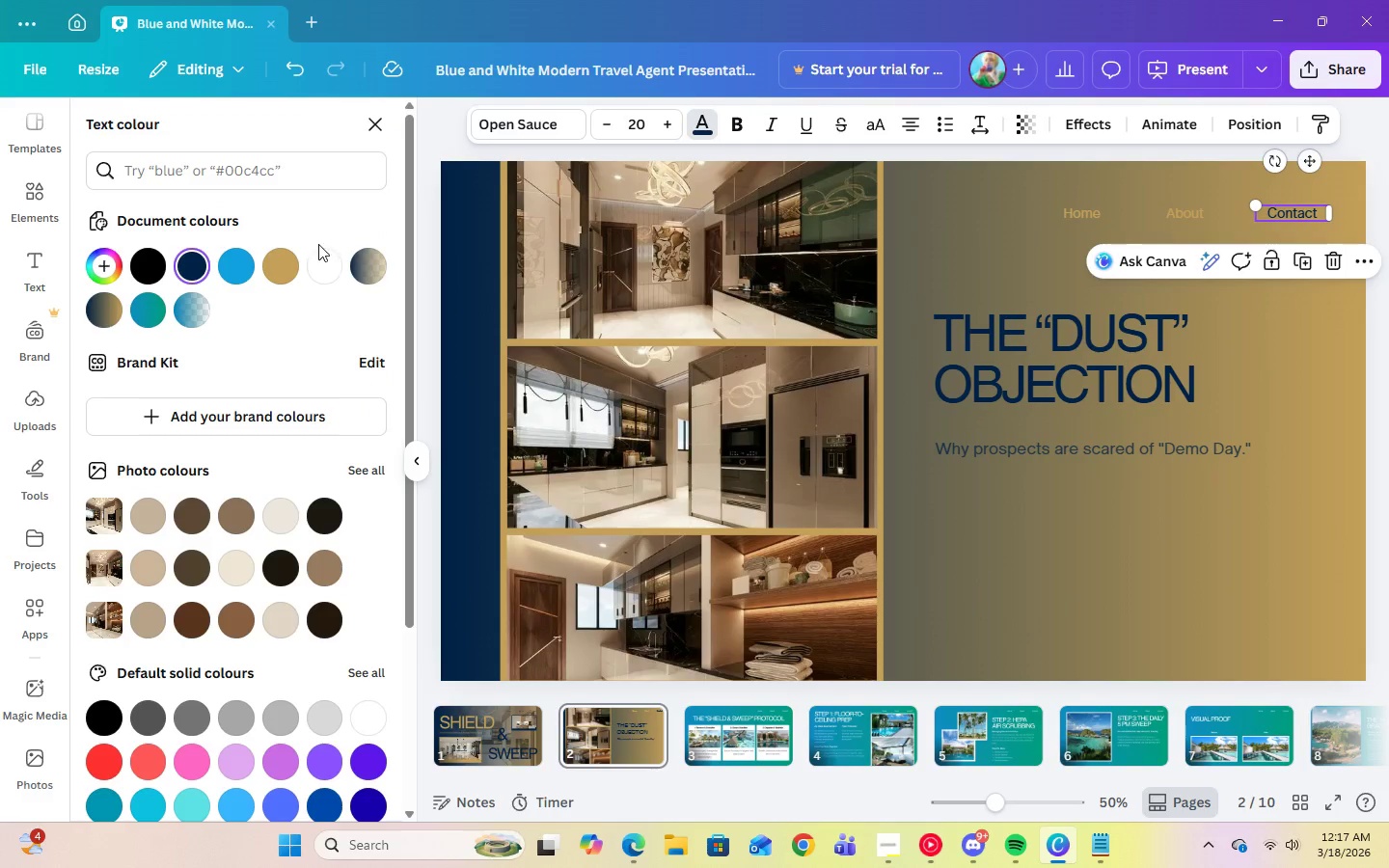 
left_click([287, 262])
 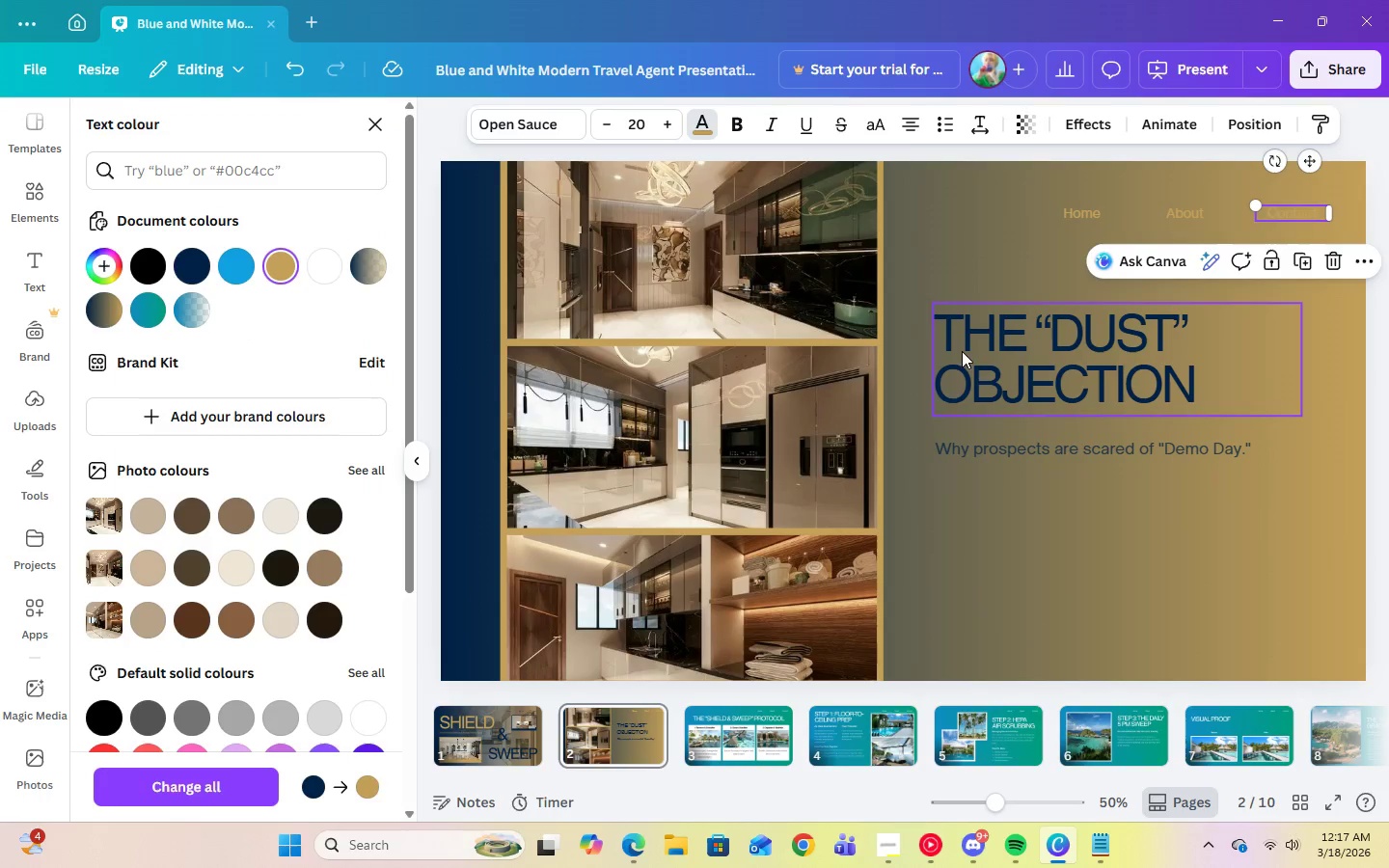 
left_click([979, 363])
 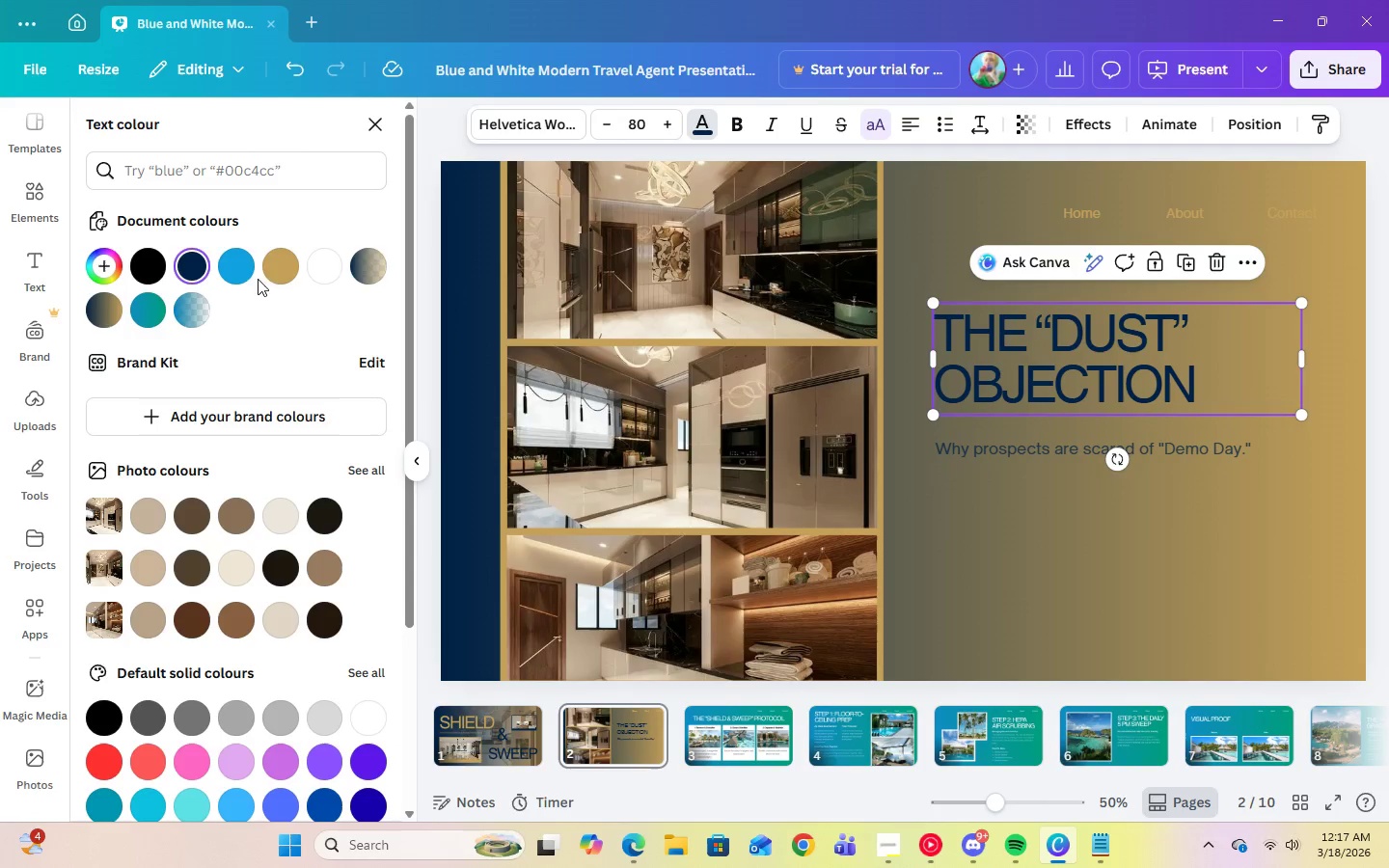 
left_click([278, 269])
 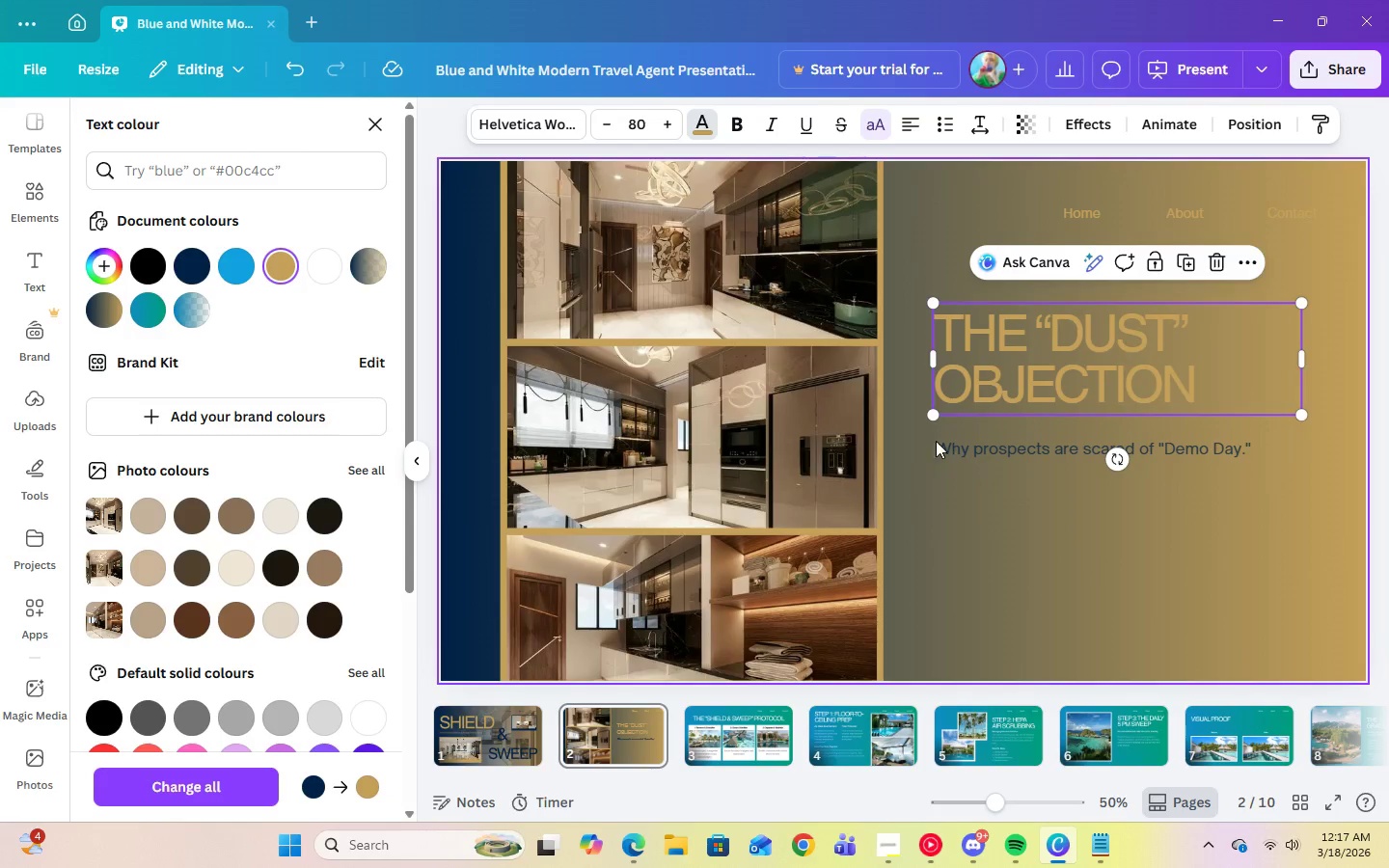 
left_click([946, 442])
 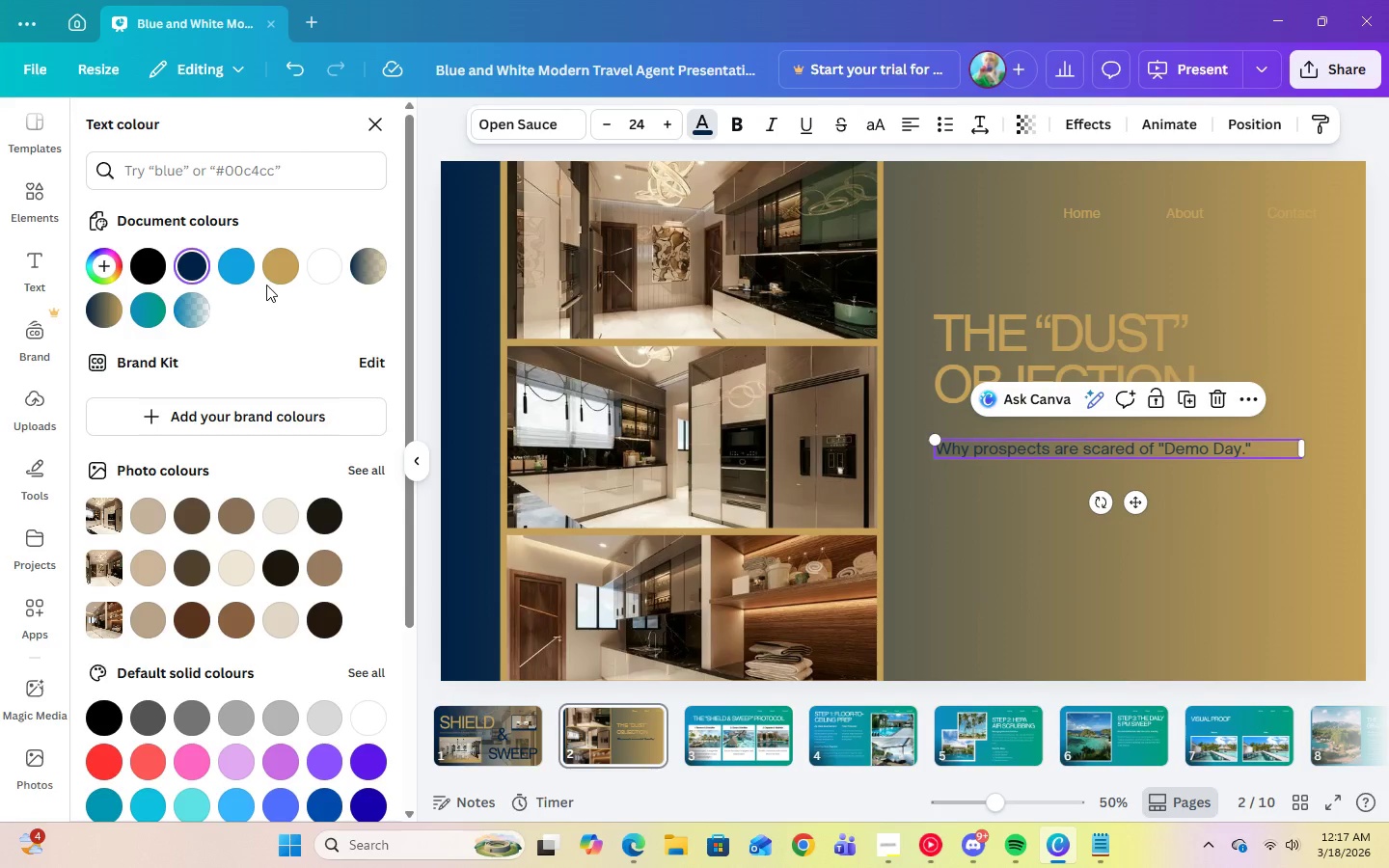 
left_click([271, 274])
 